 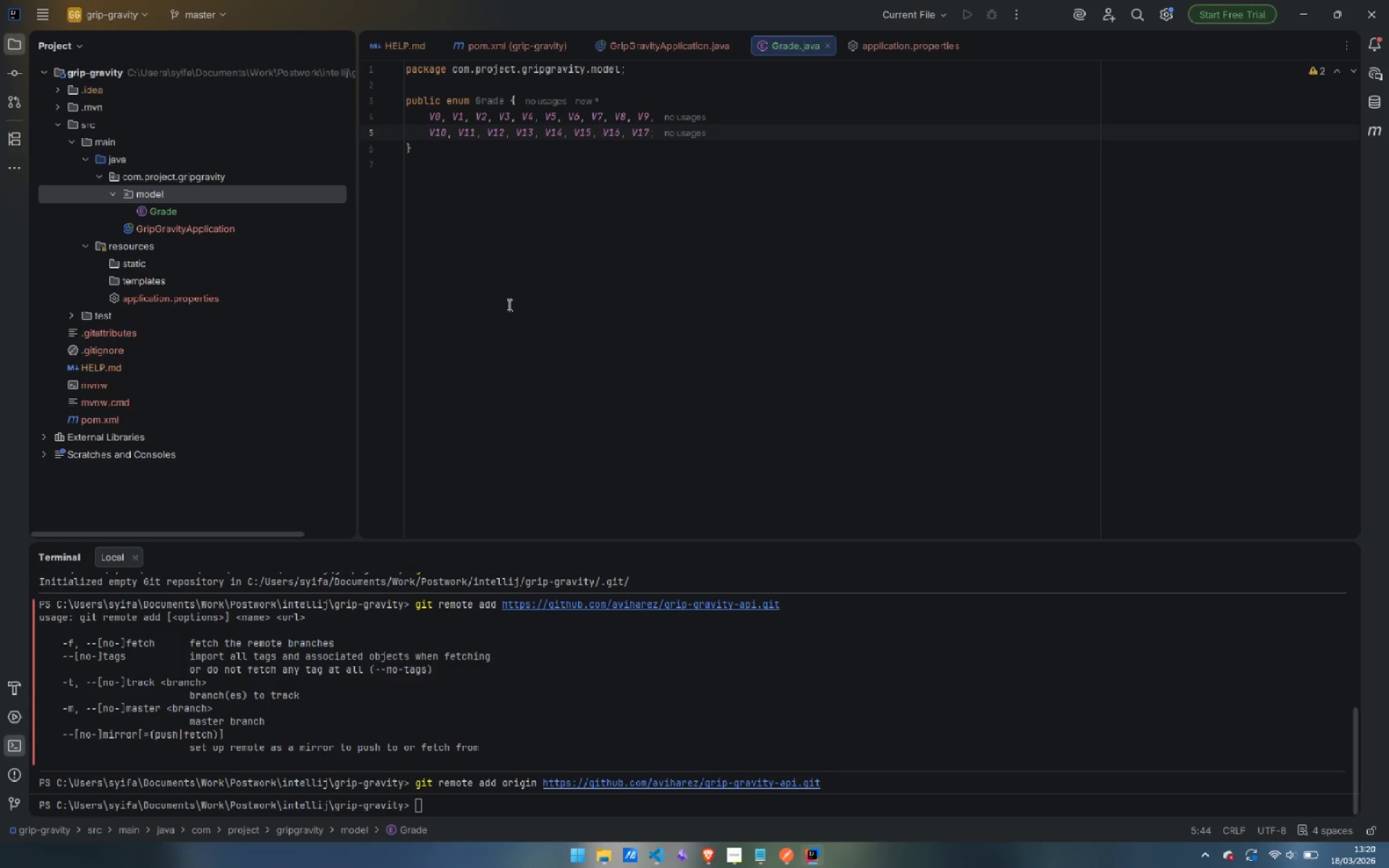 
key(ArrowUp)
 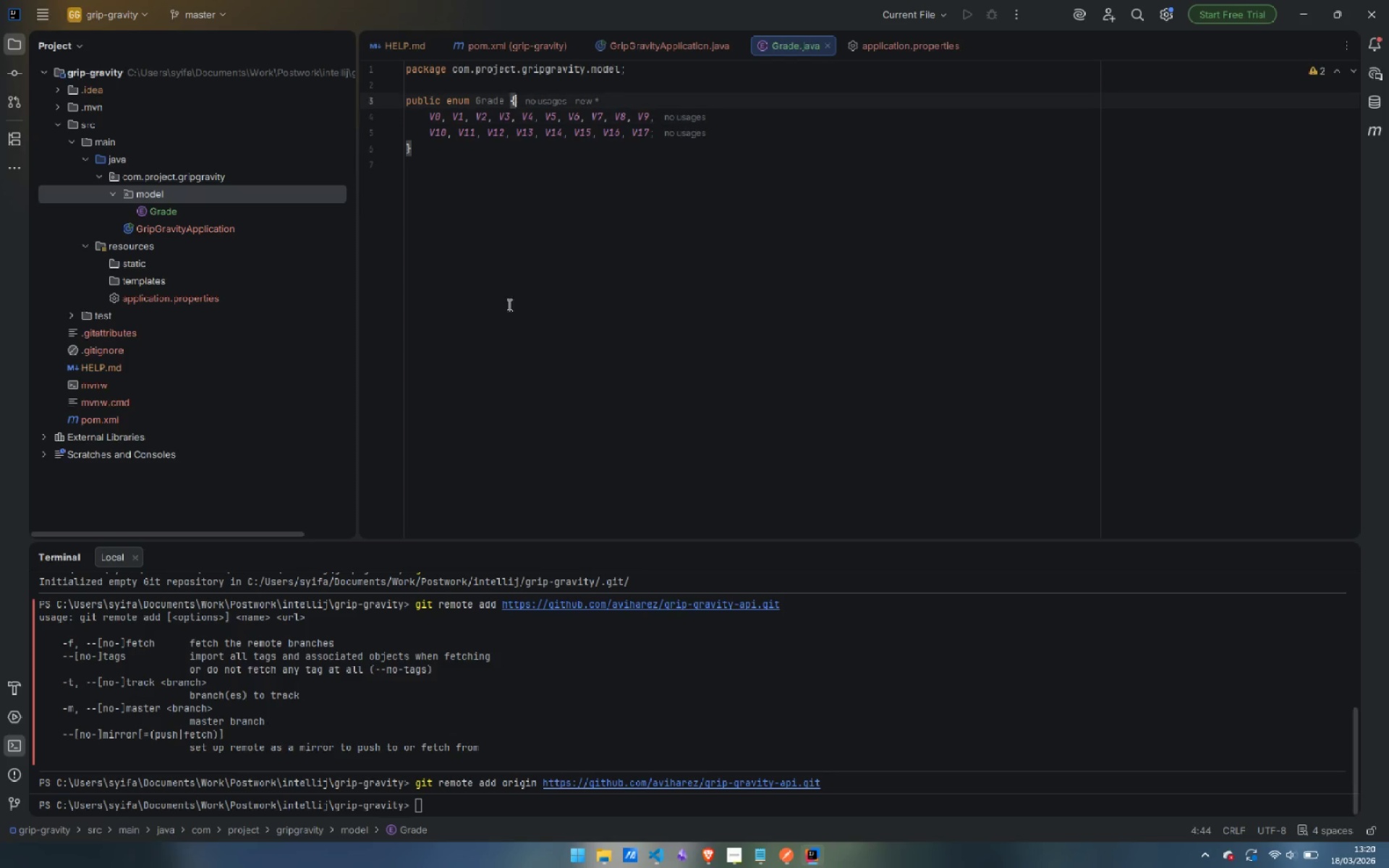 
key(ArrowUp)
 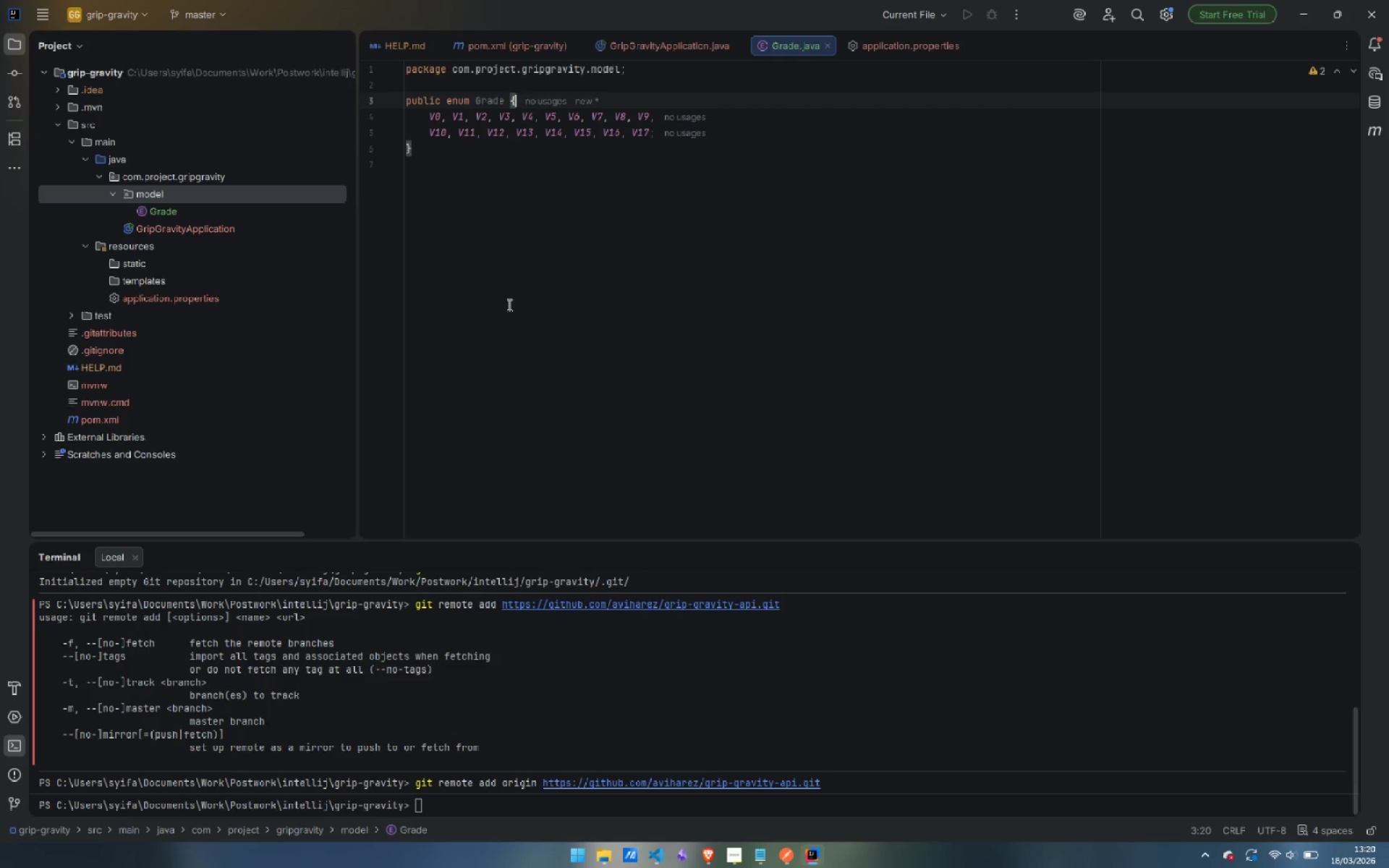 
key(ArrowUp)
 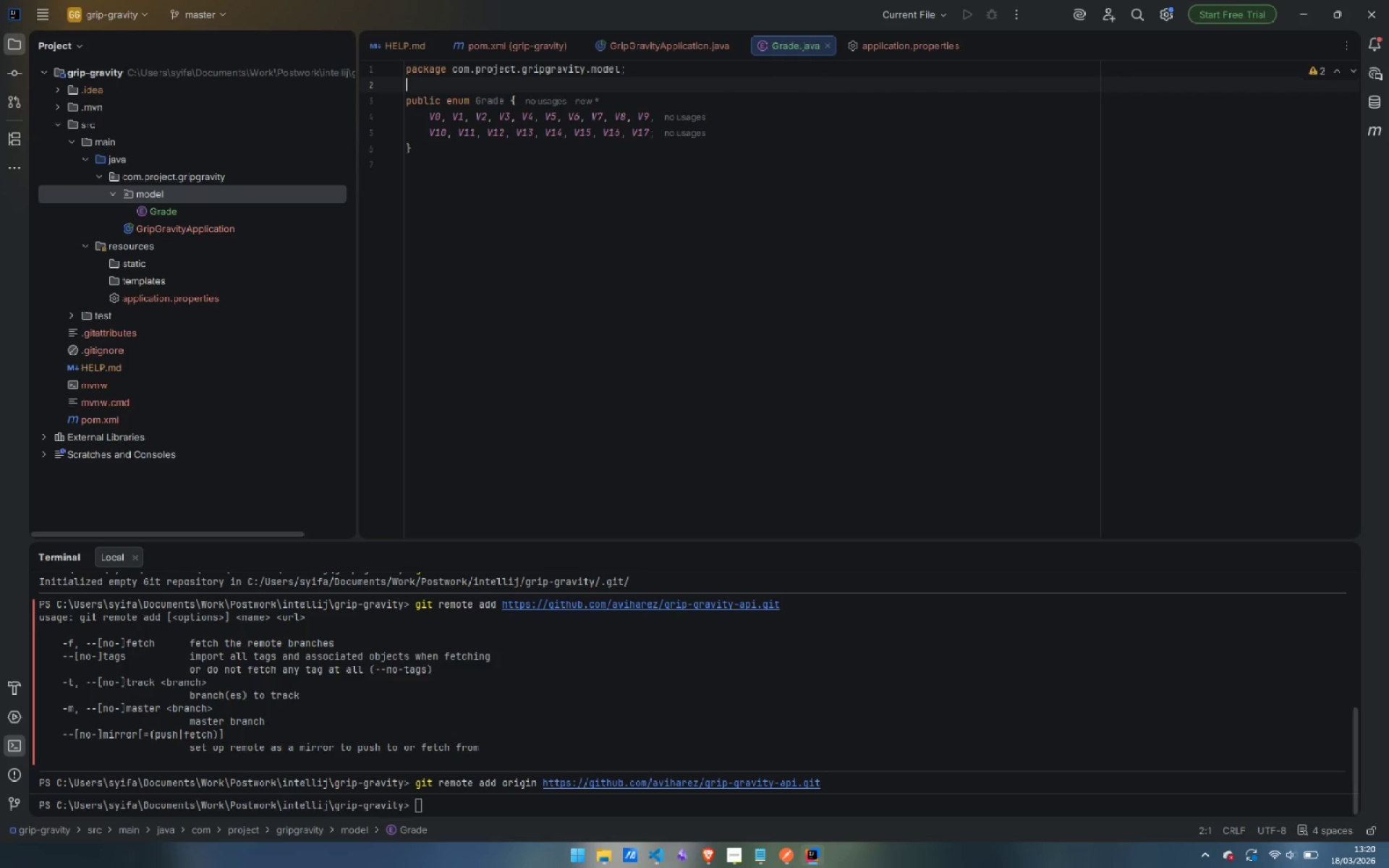 
key(Enter)
 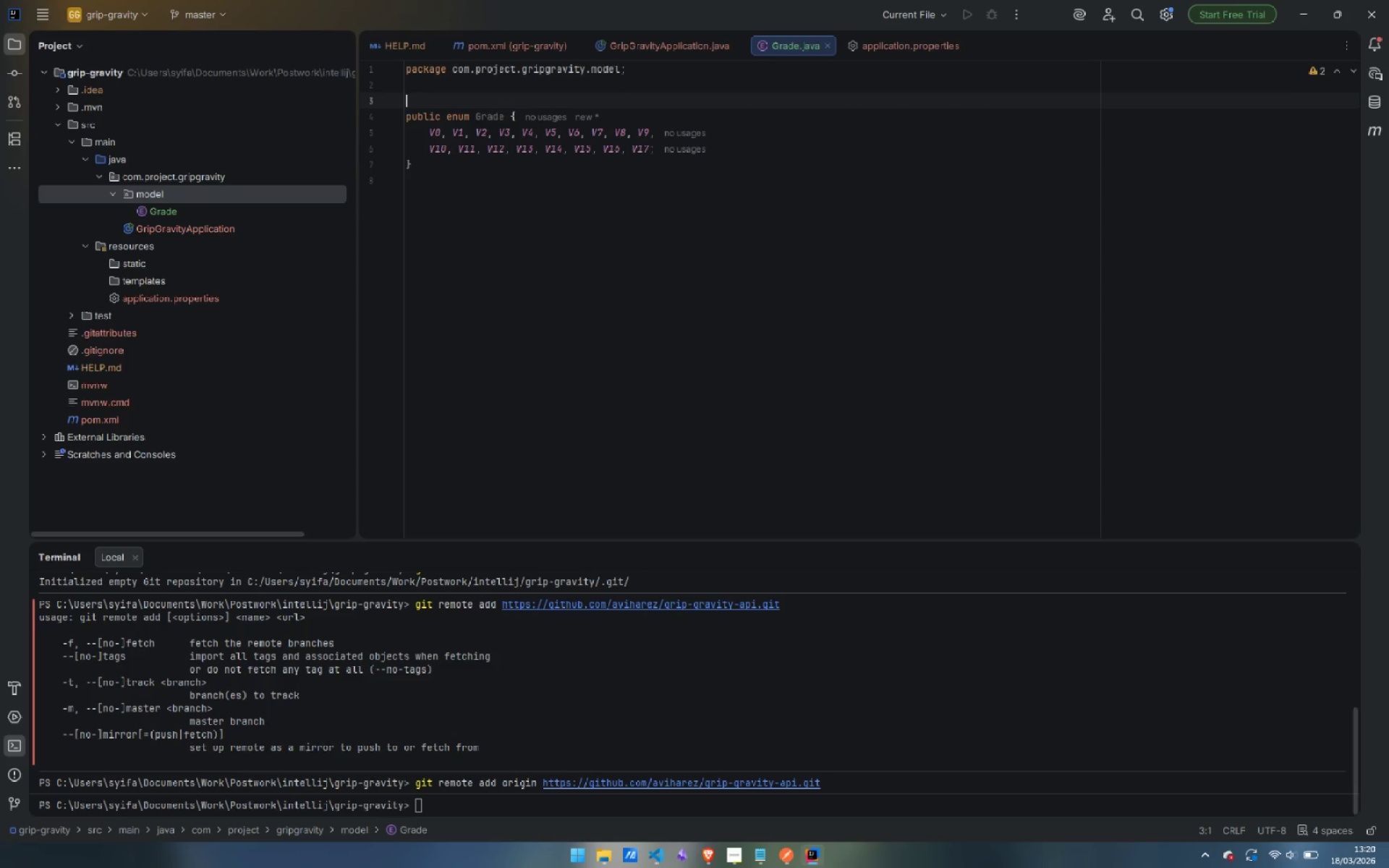 
type(/**)
 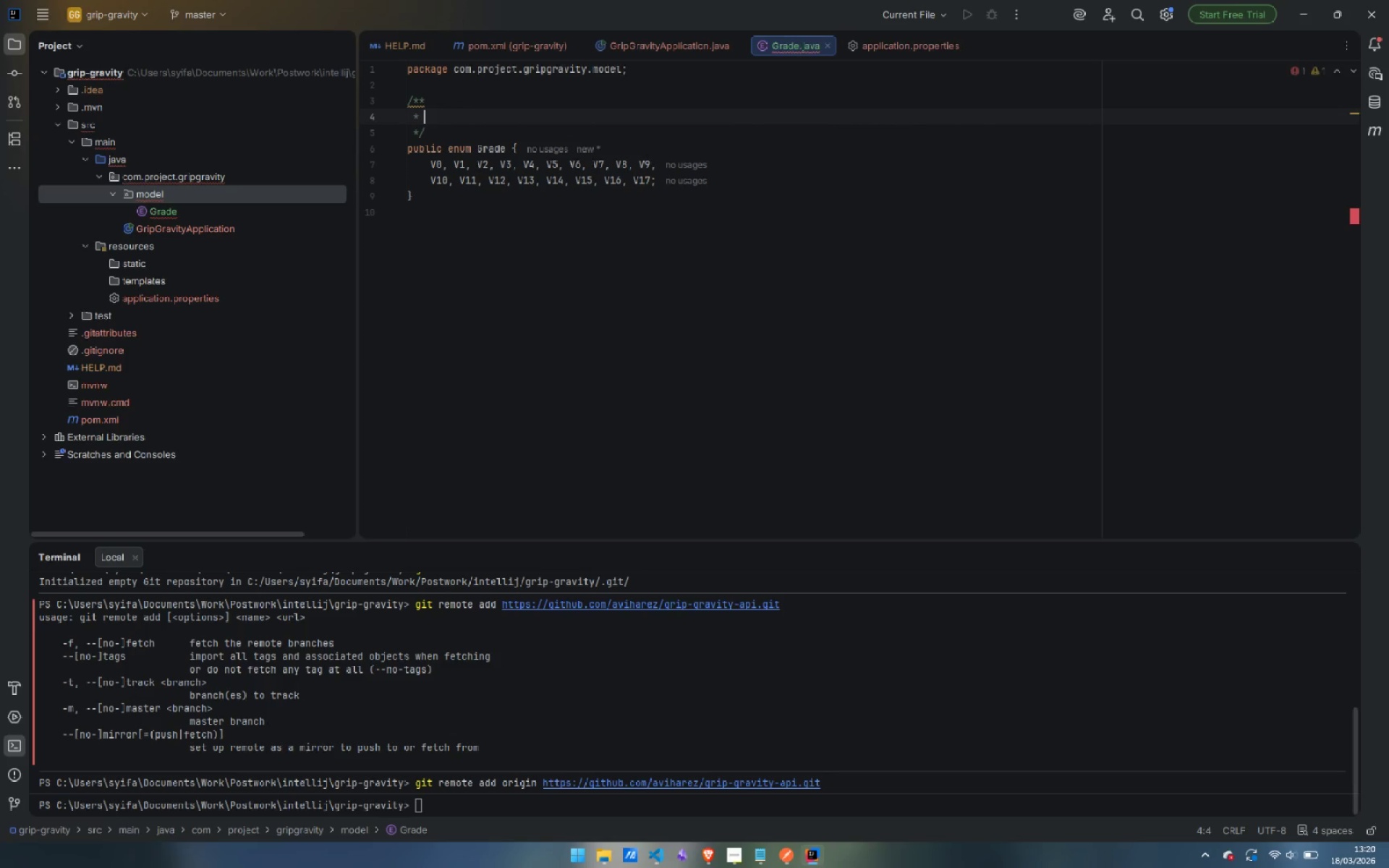 
 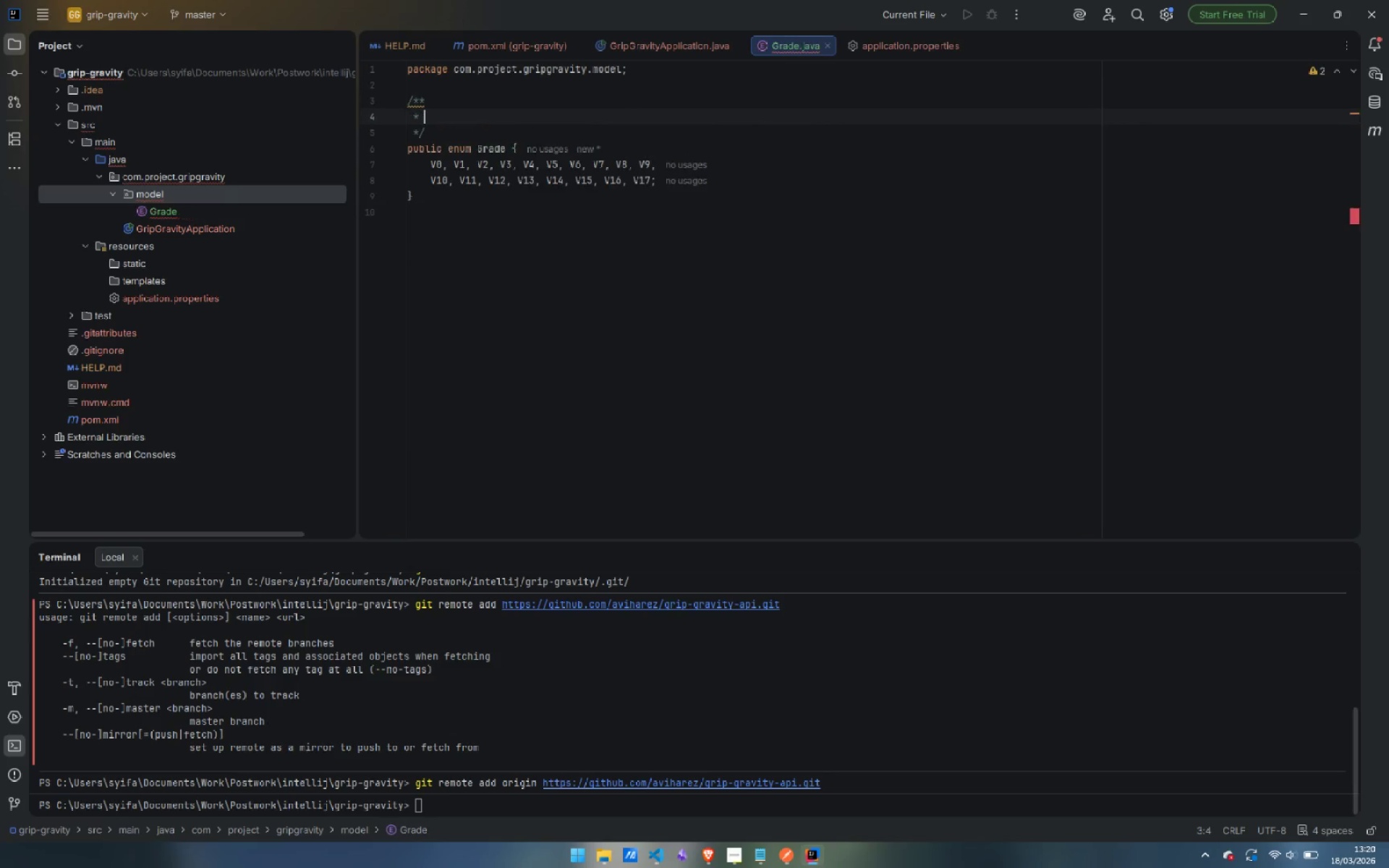 
key(Enter)
 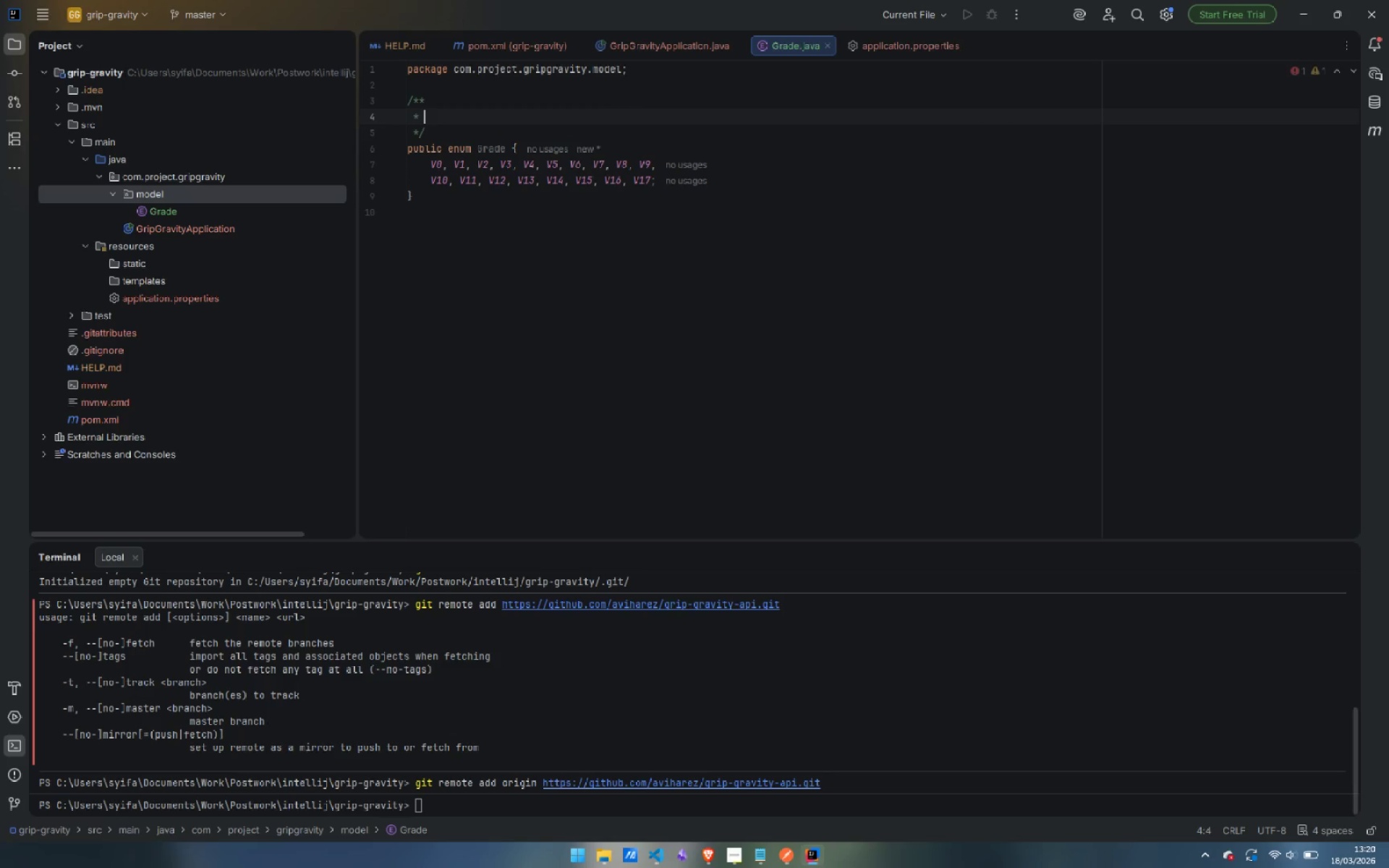 
type(V-scale )
 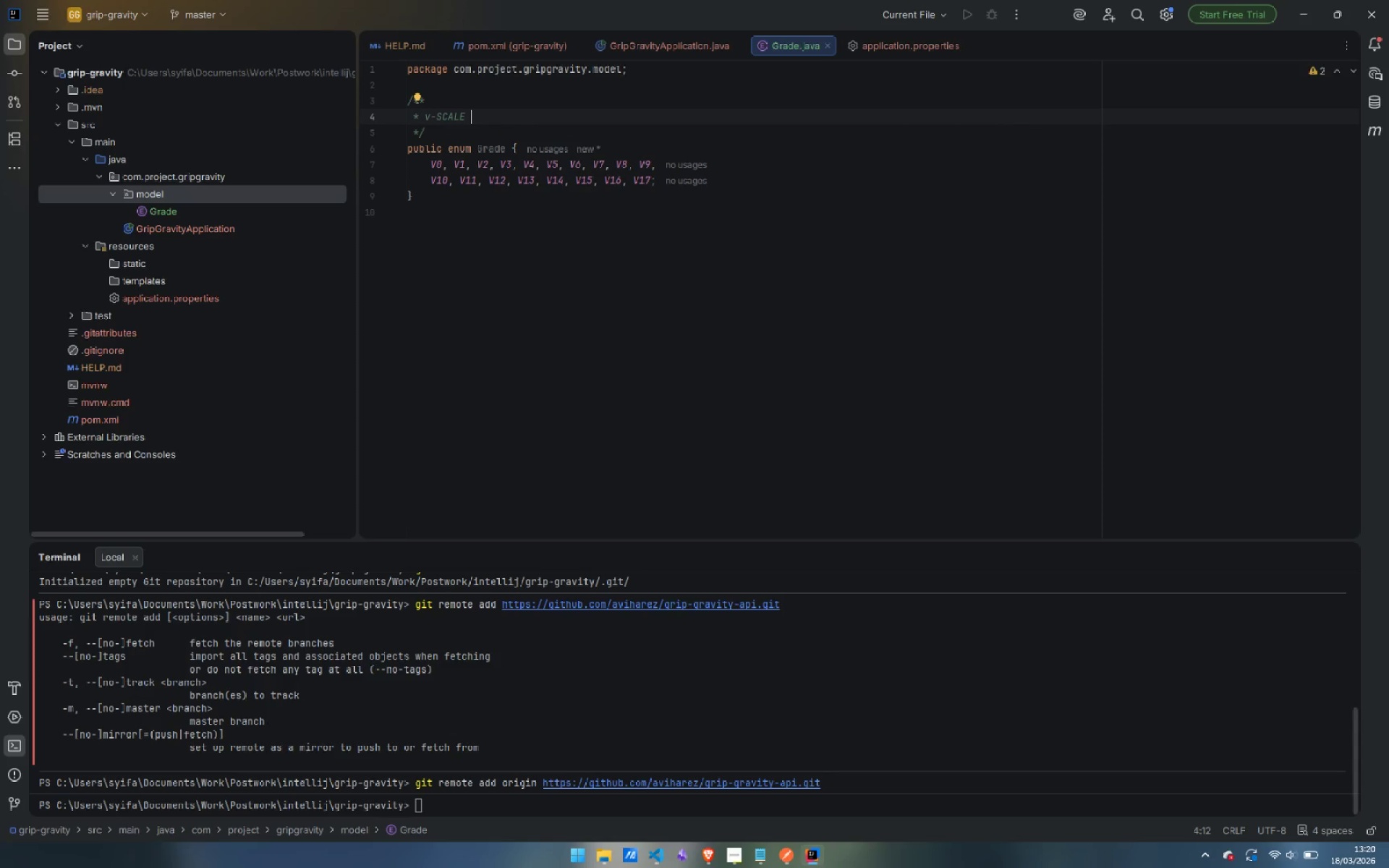 
key(Control+Backspace)
 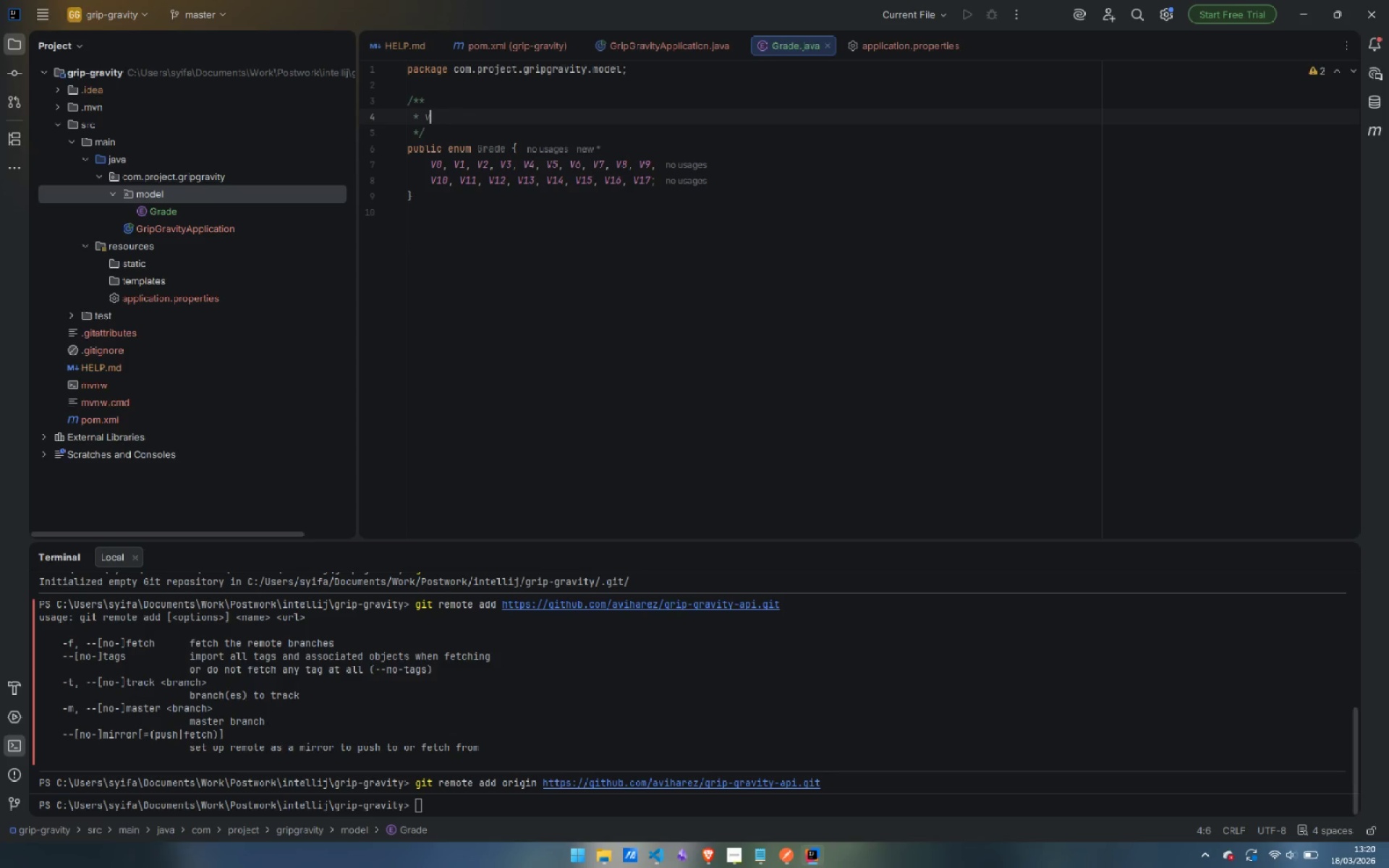 
key(Control+Backspace)
 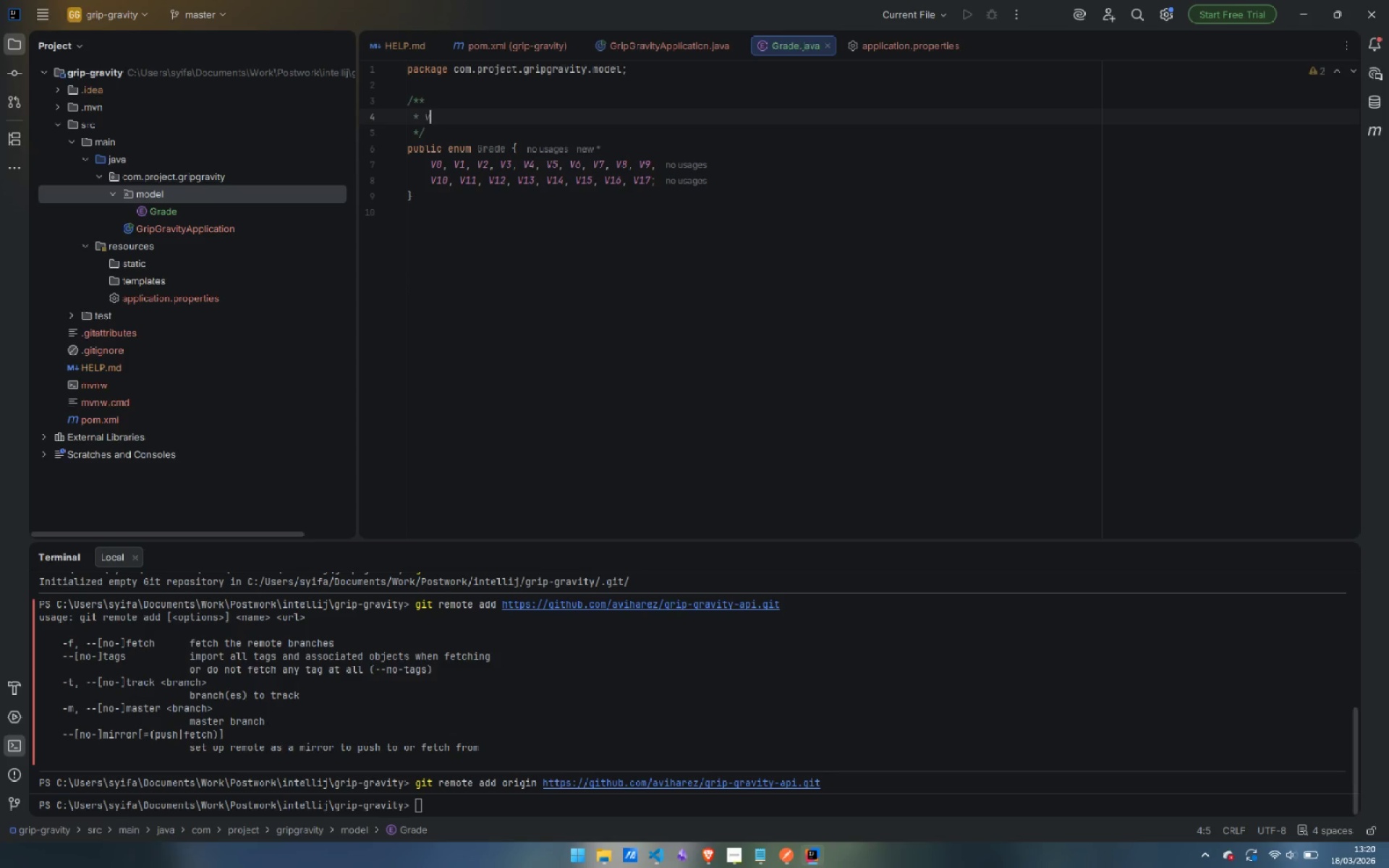 
key(Backspace)
type(V-scale bouldering grades from V0 to V17)
 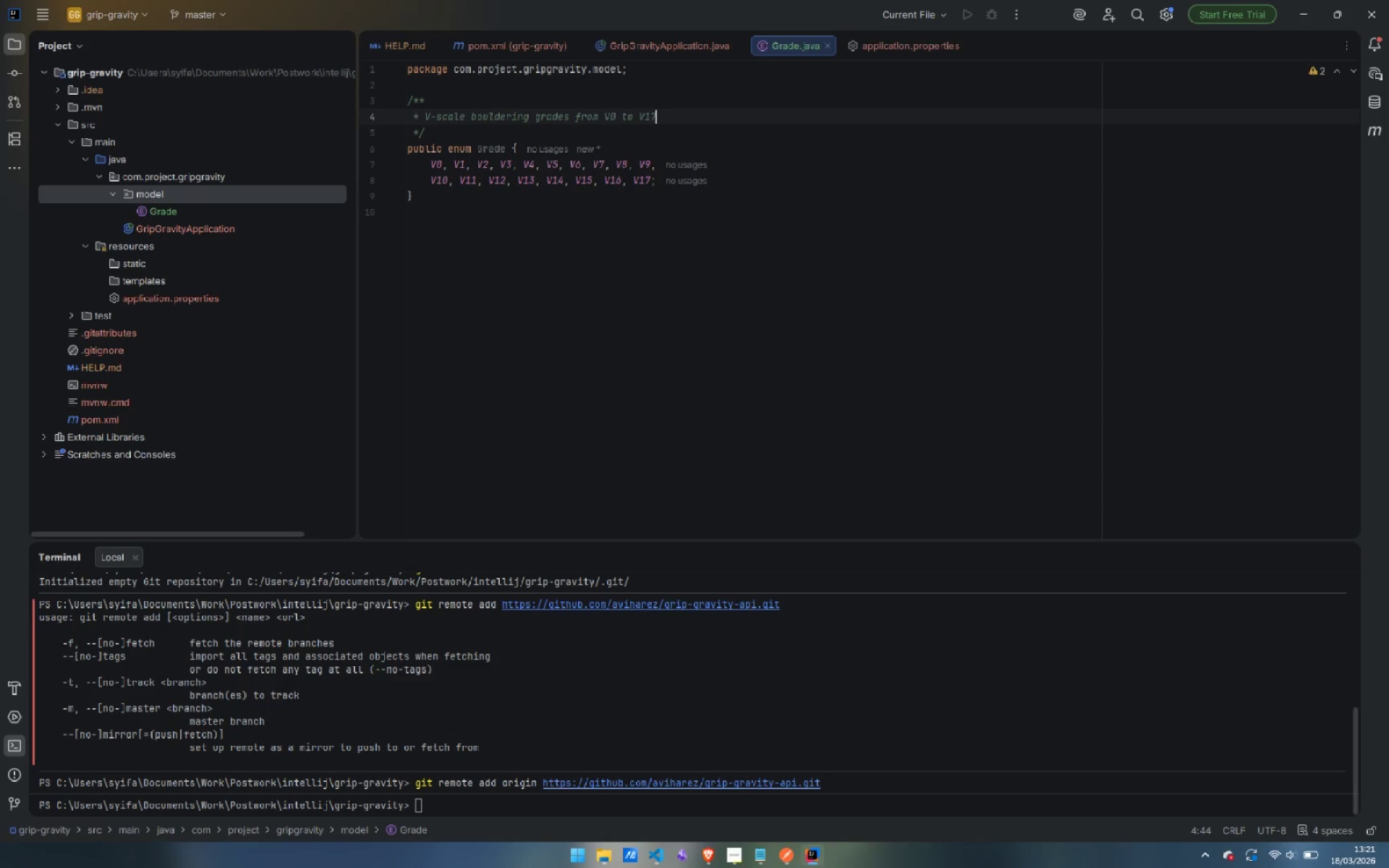 
key(ArrowDown)
 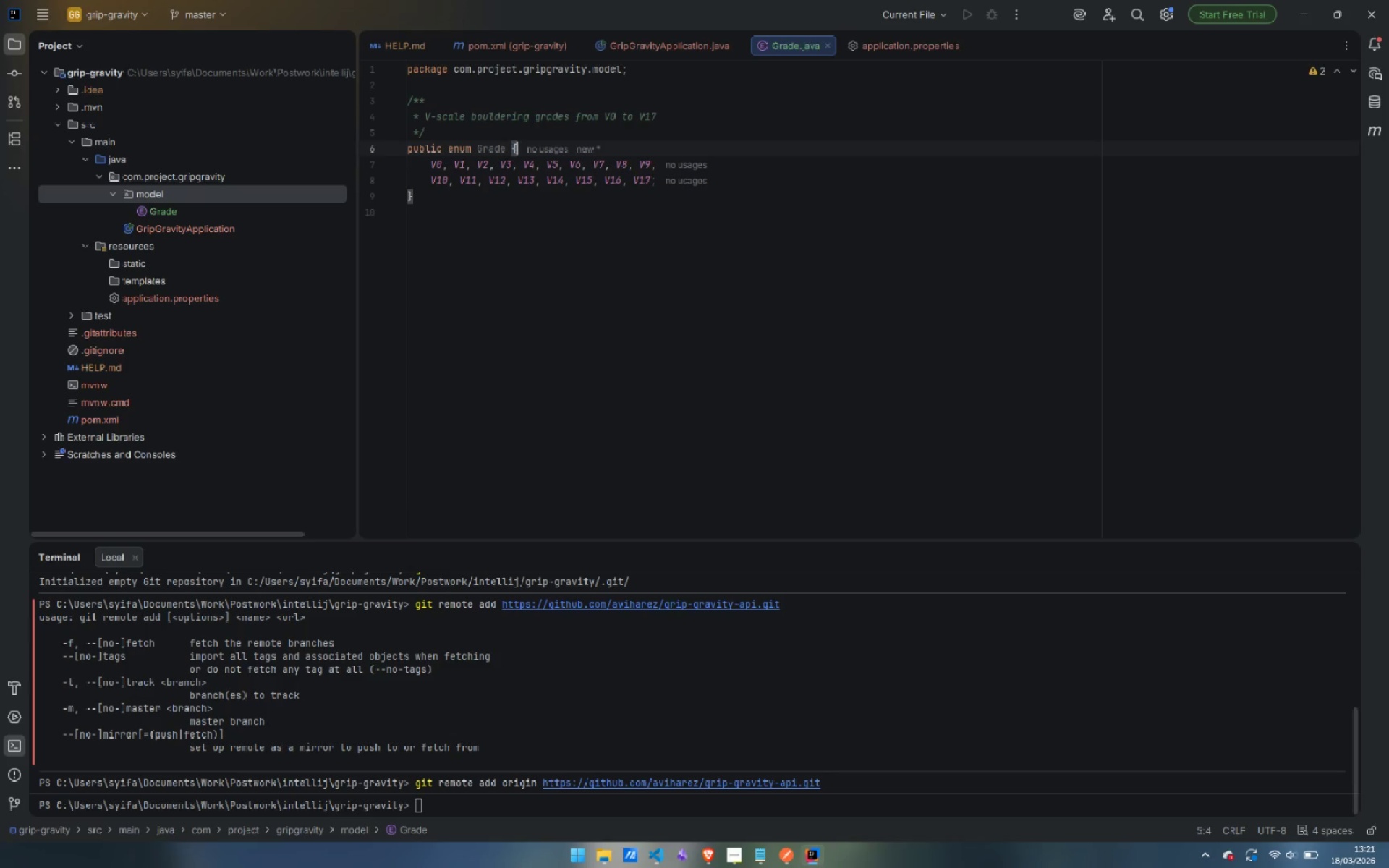 
key(ArrowDown)
 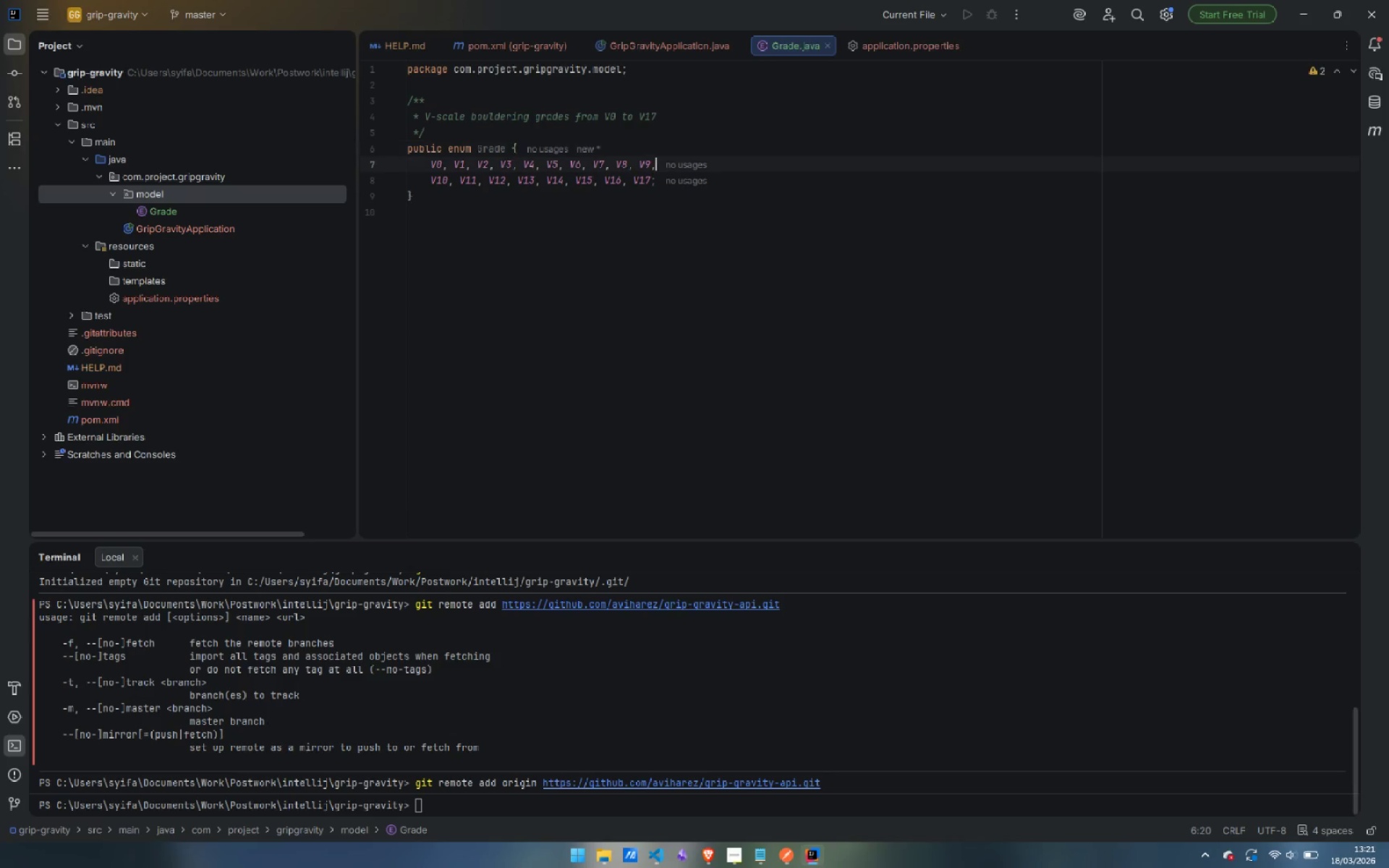 
key(ArrowDown)
 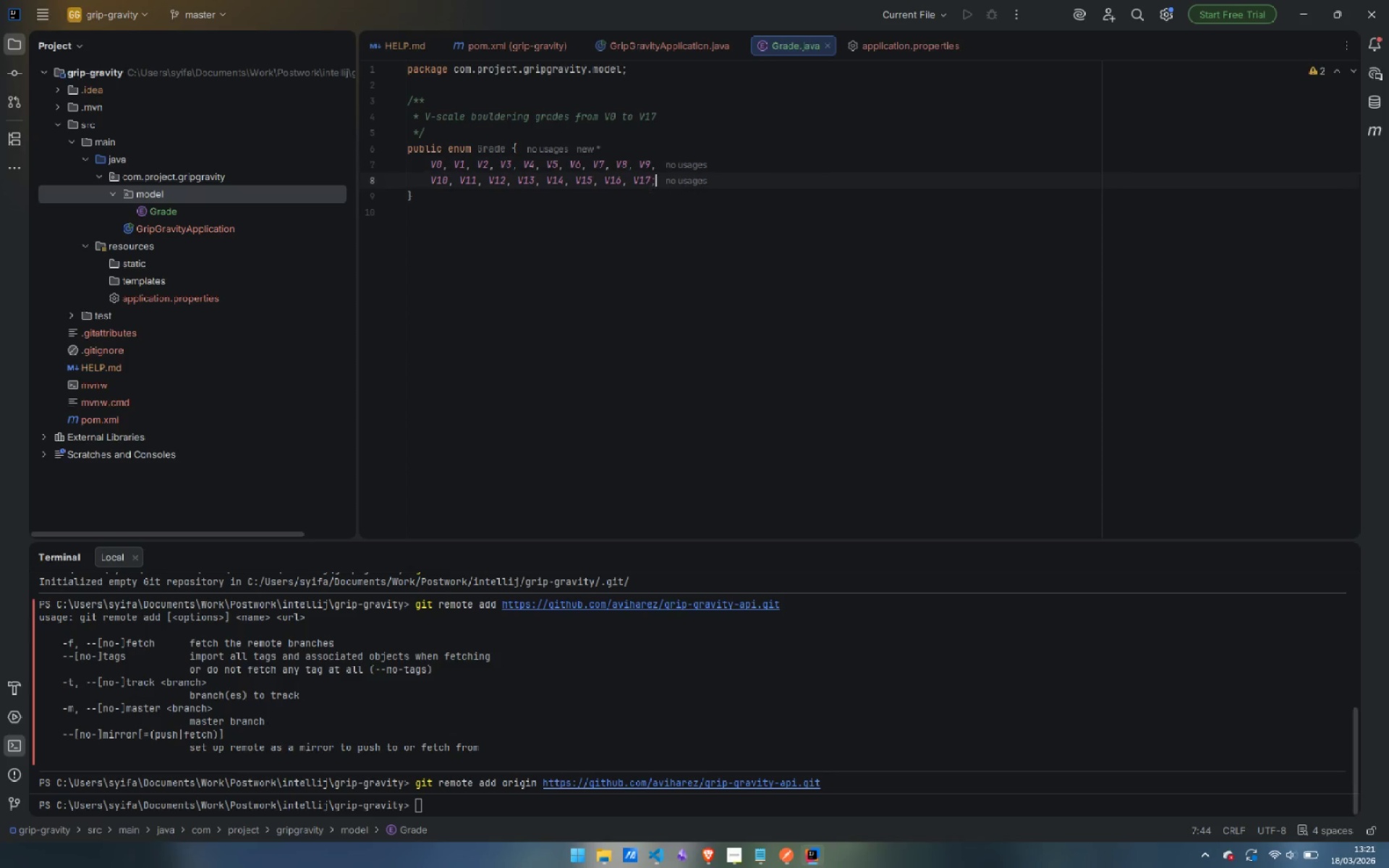 
key(ArrowDown)
 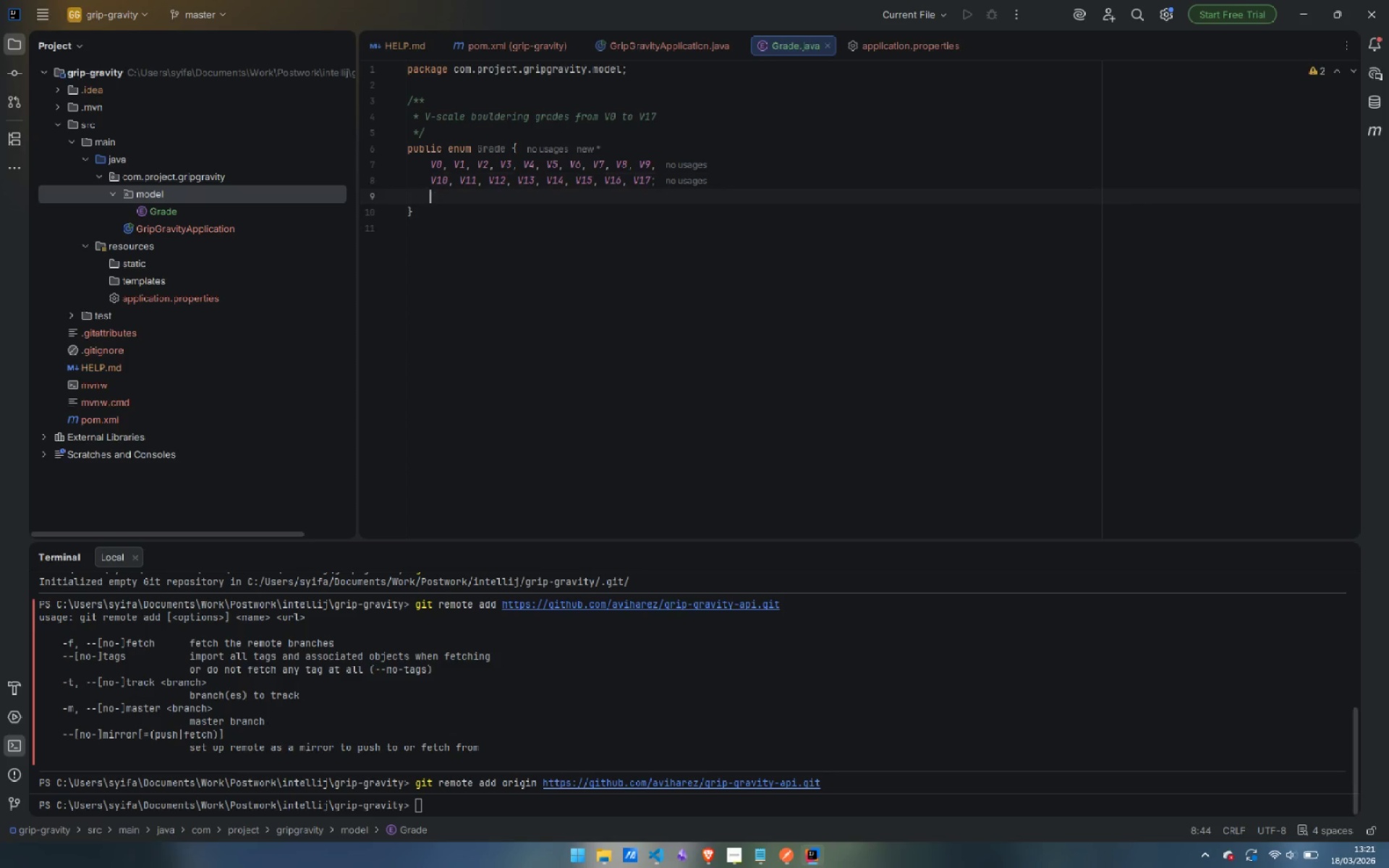 
key(Enter)
 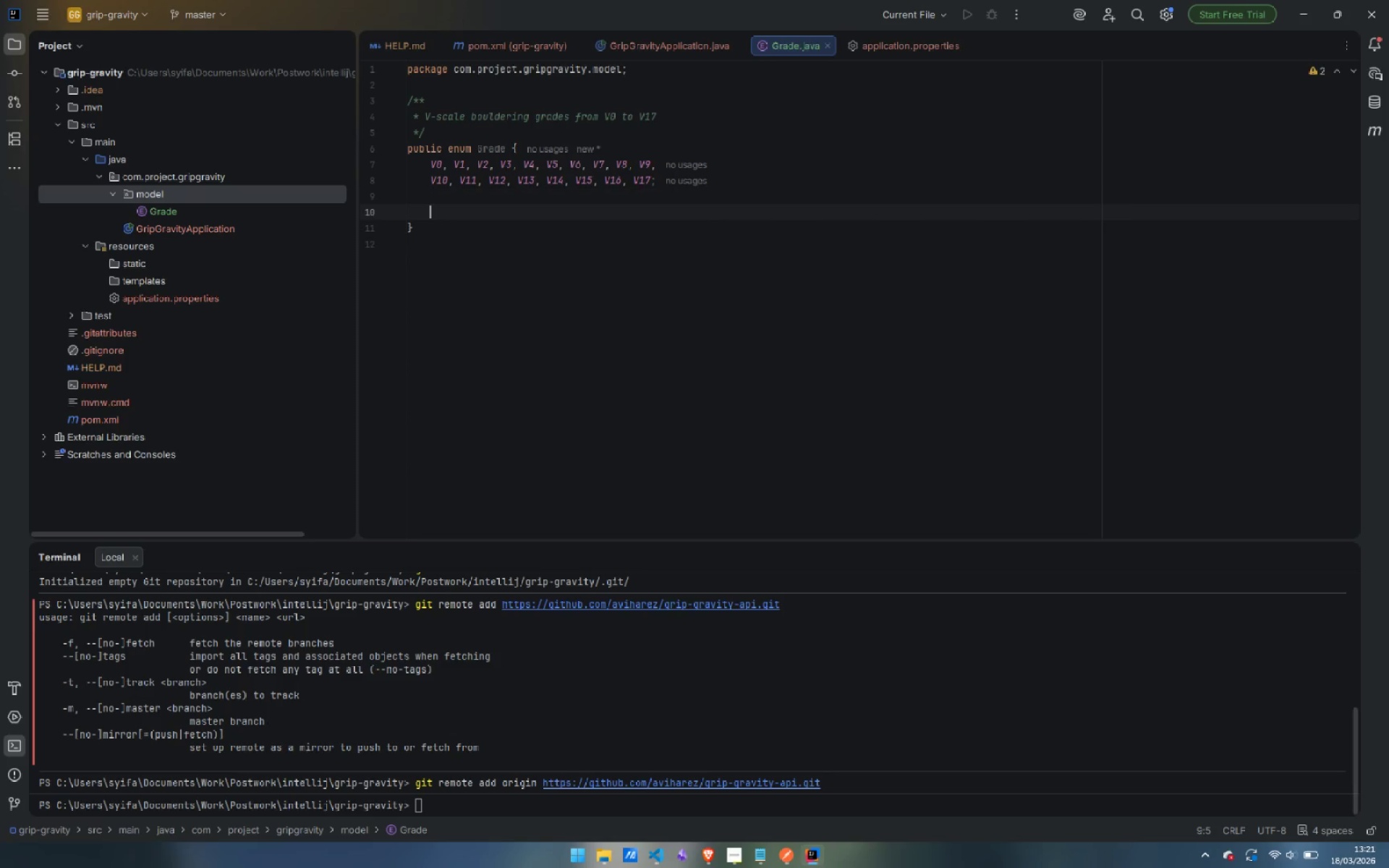 
key(Enter)
 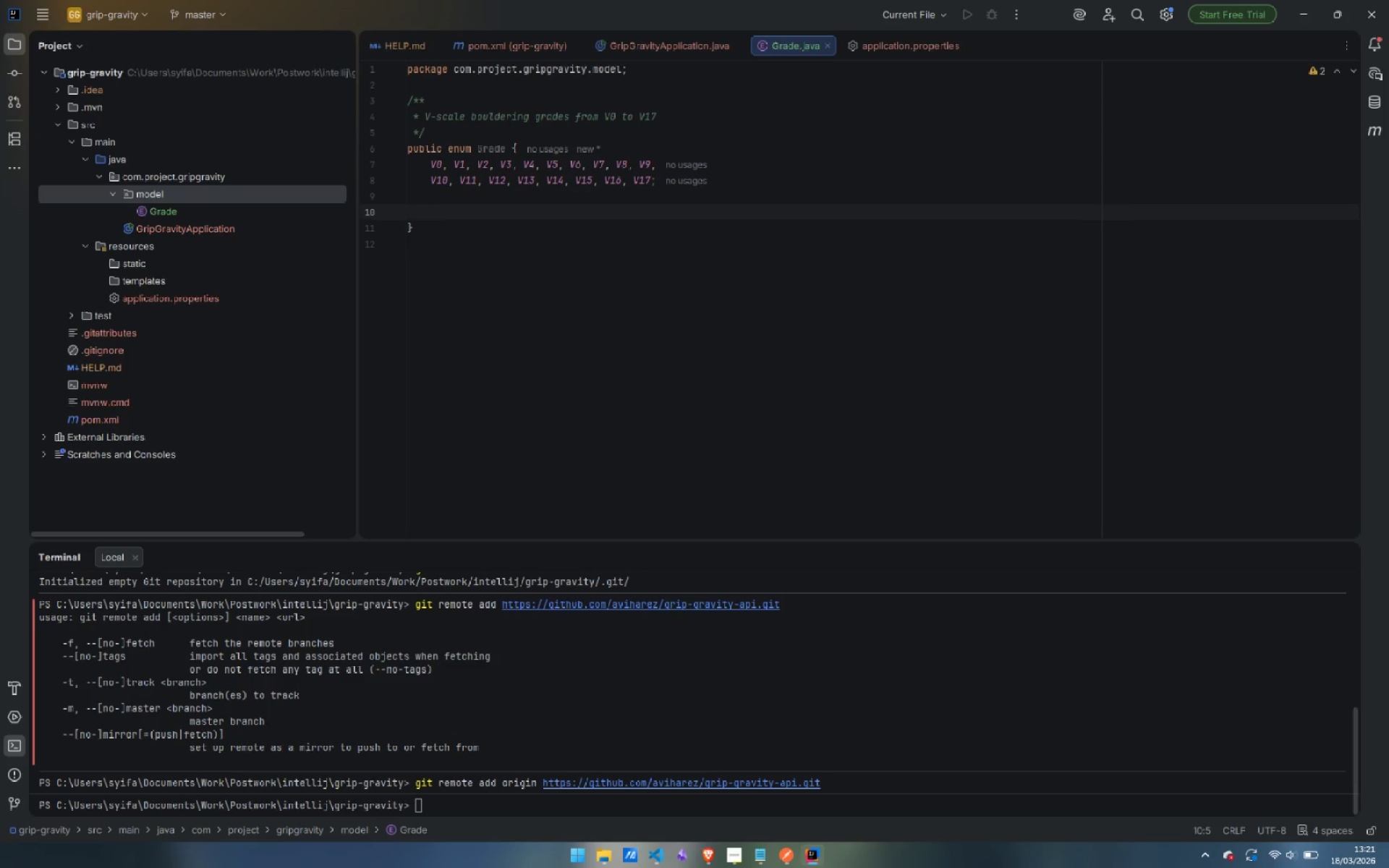 
type(return int)
 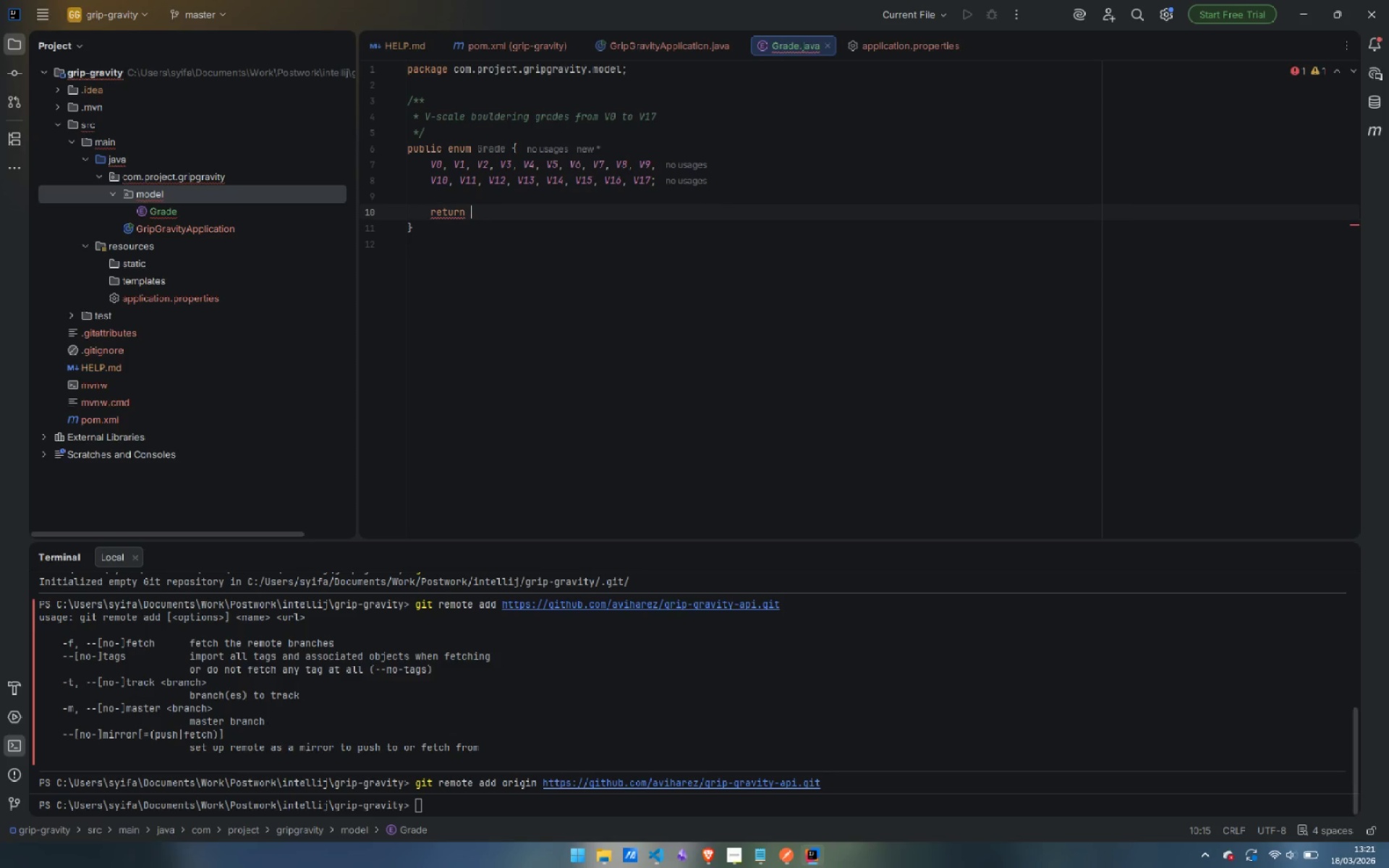 
key(Control+Backspace)
 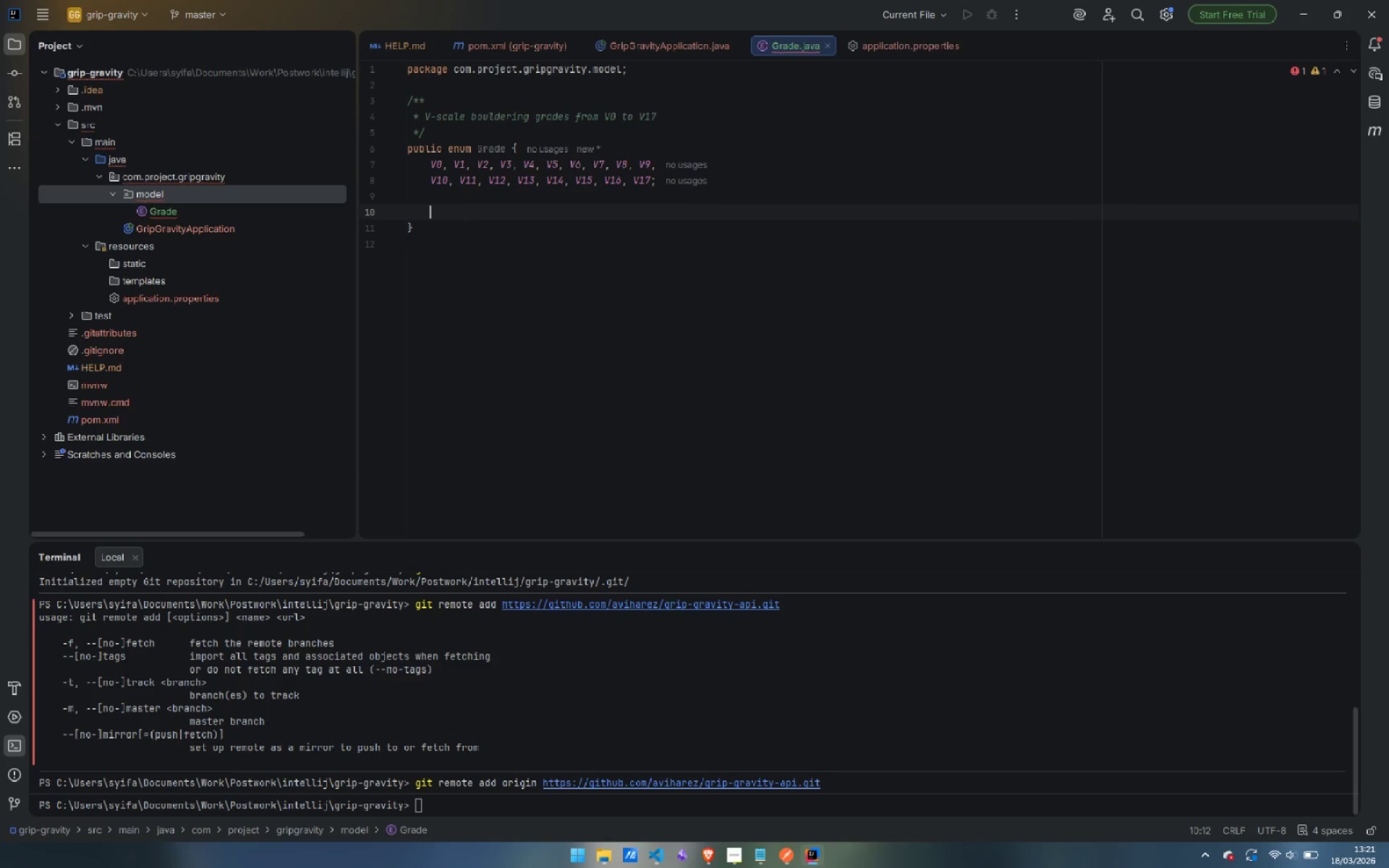 
key(Control+Backspace)
 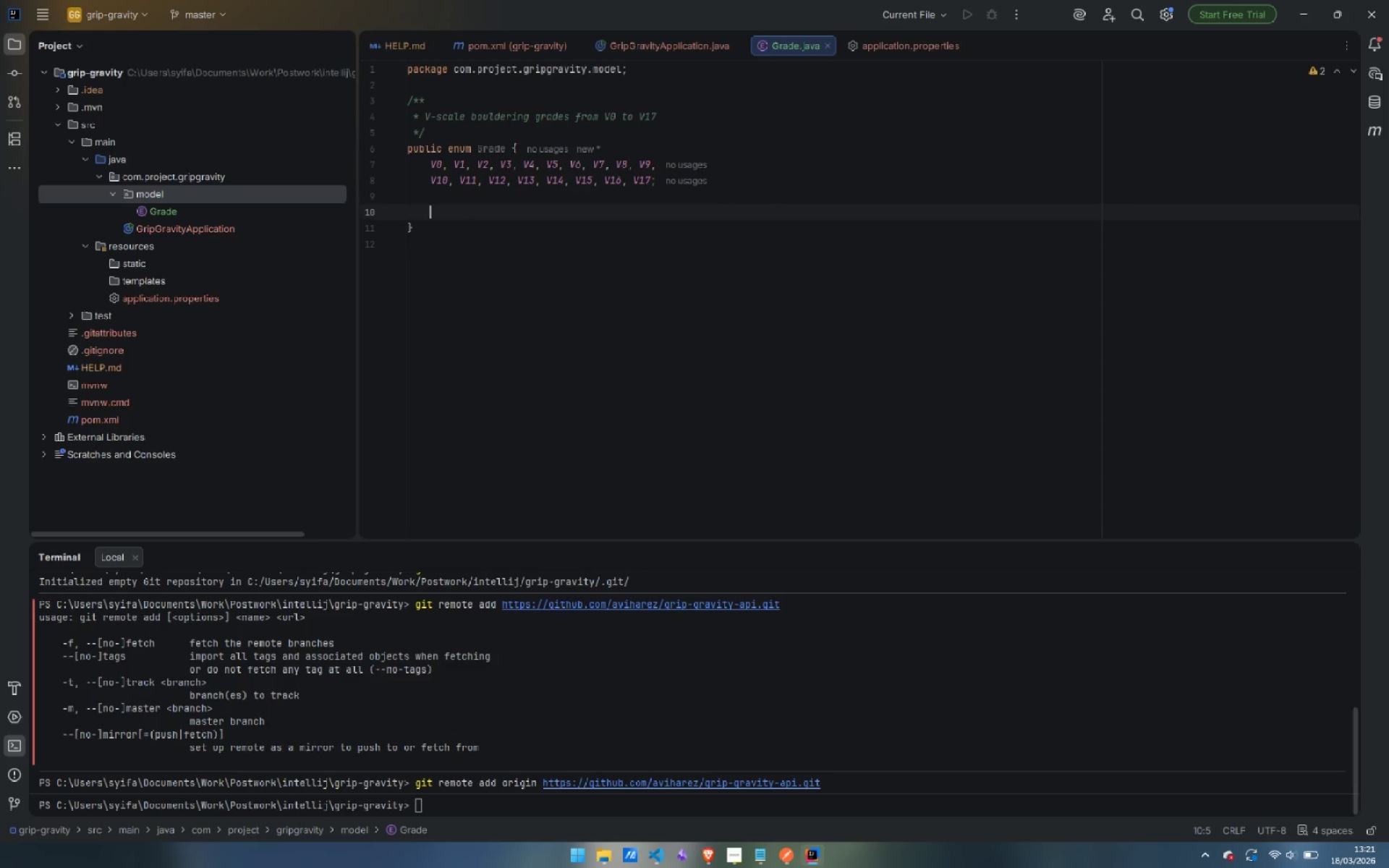 
type(public int numericValue() {)
 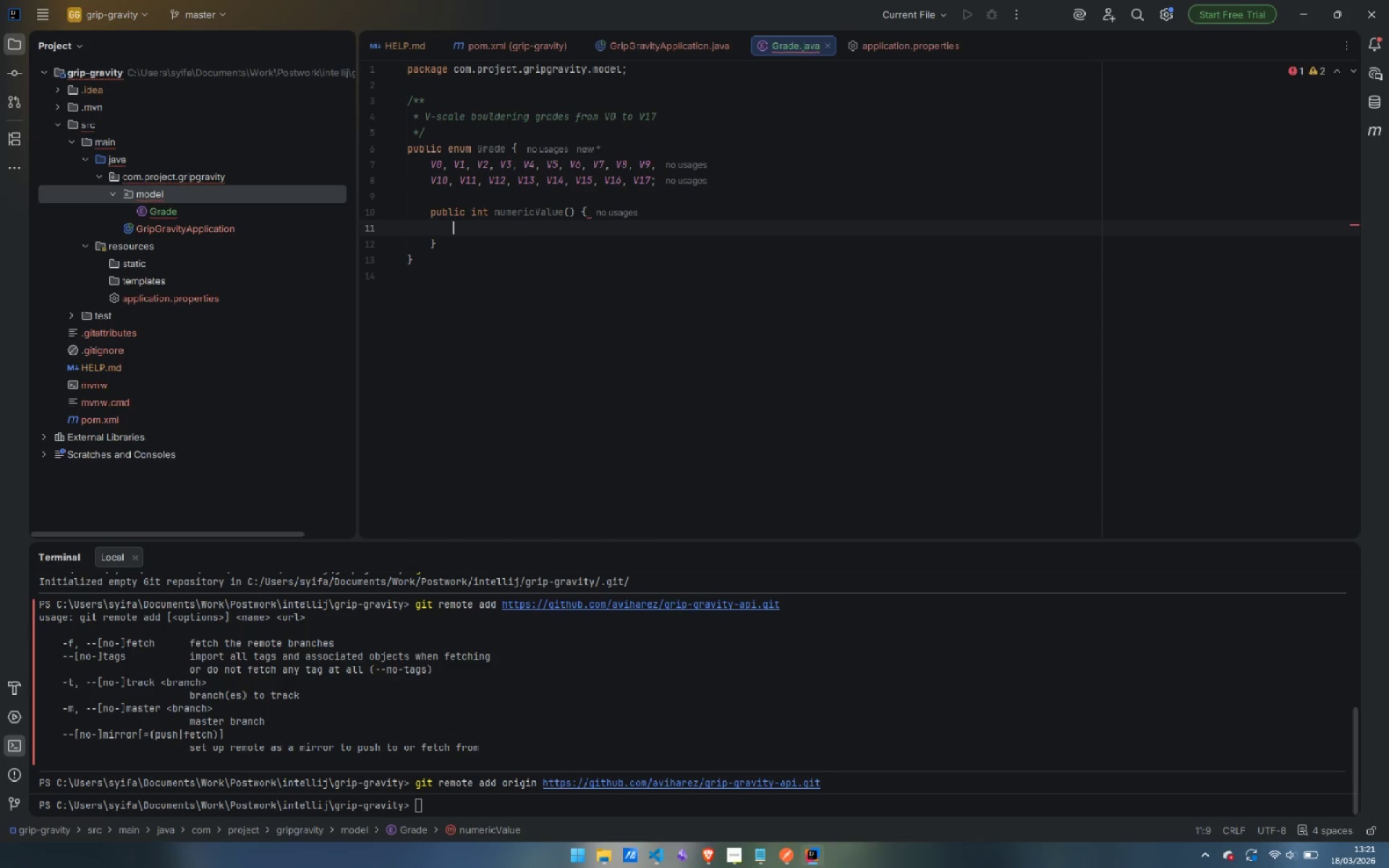 
 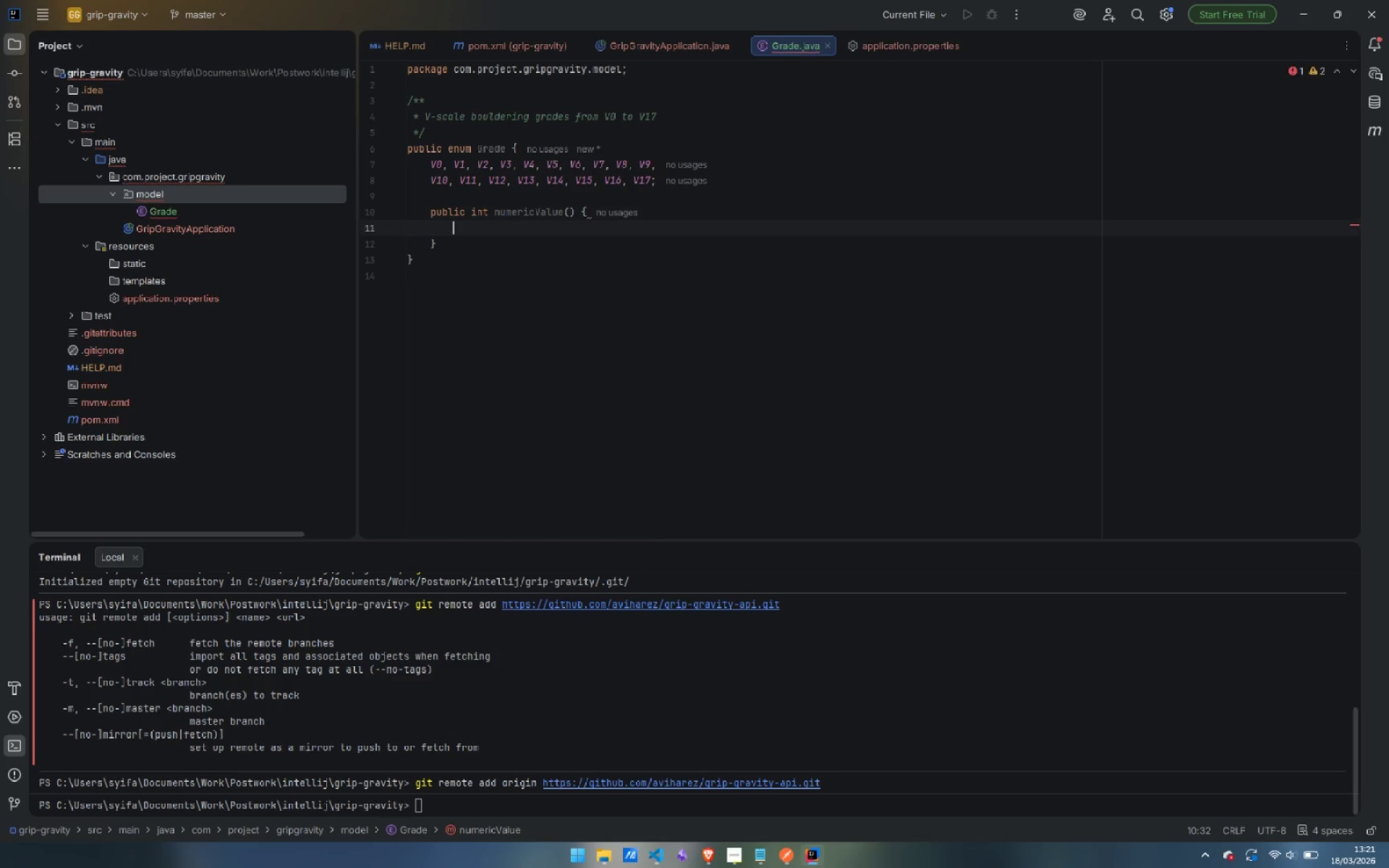 
key(Enter)
 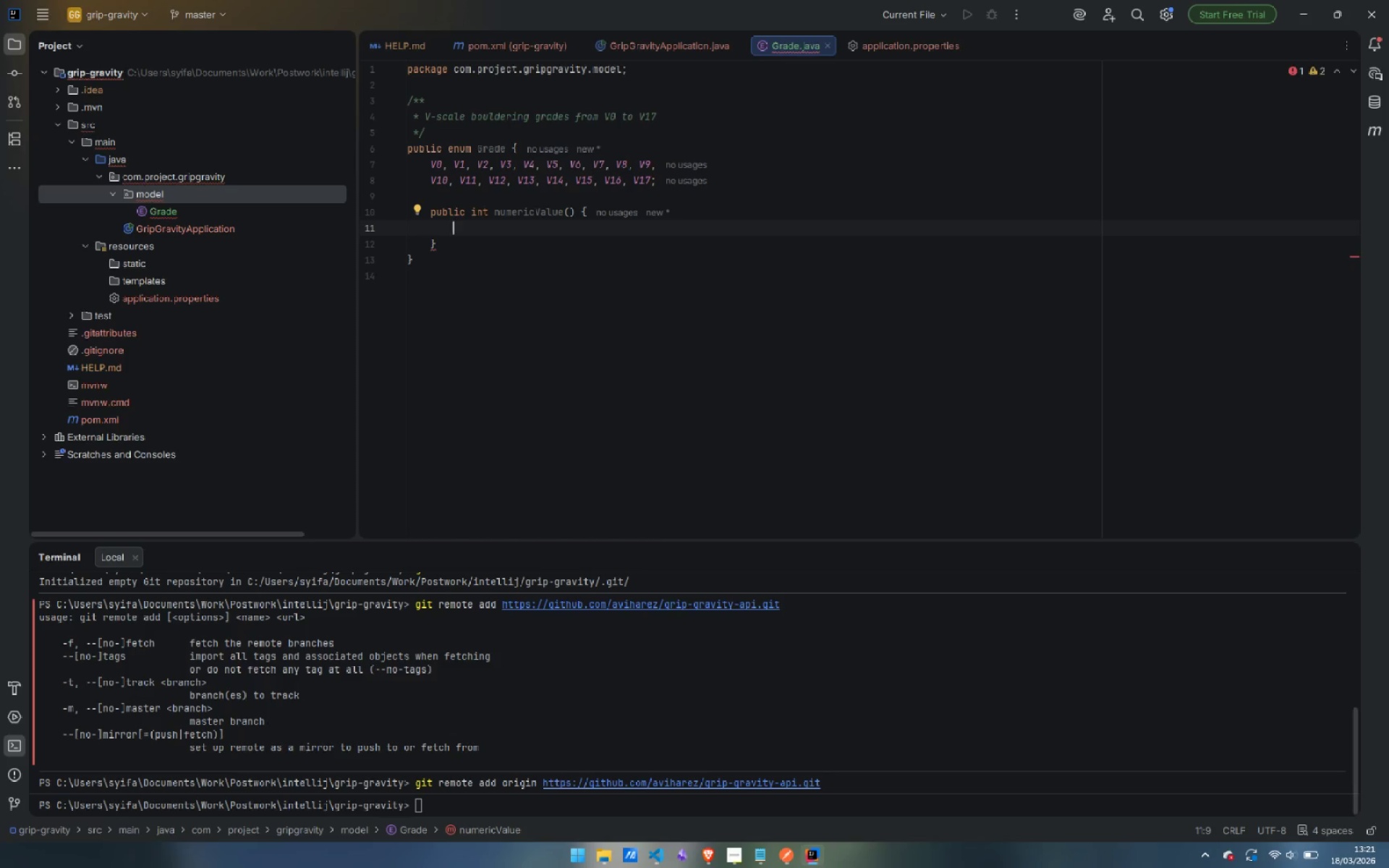 
type(retun)
key(Backspace)
type(rn this.or)
 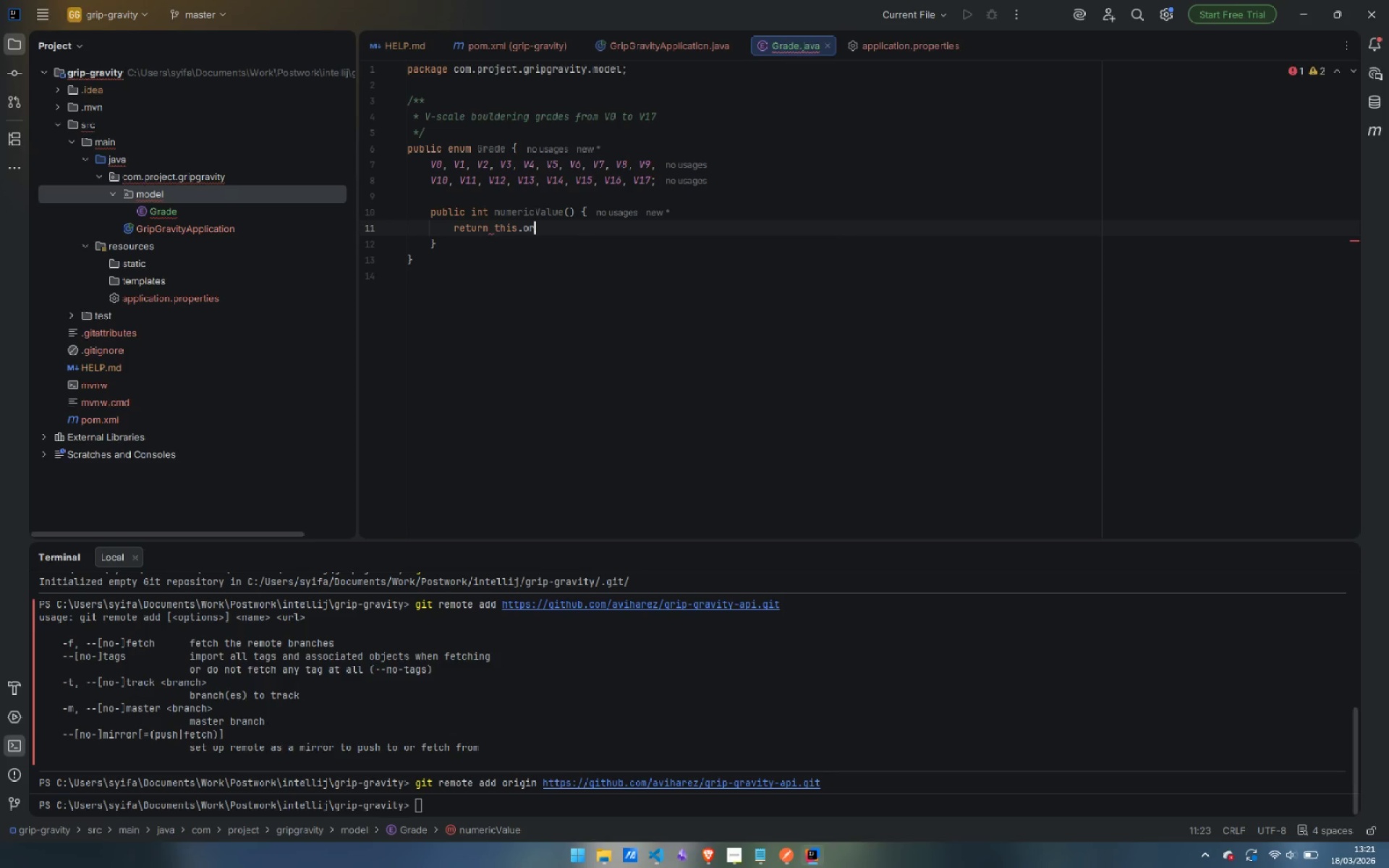 
key(Enter)
 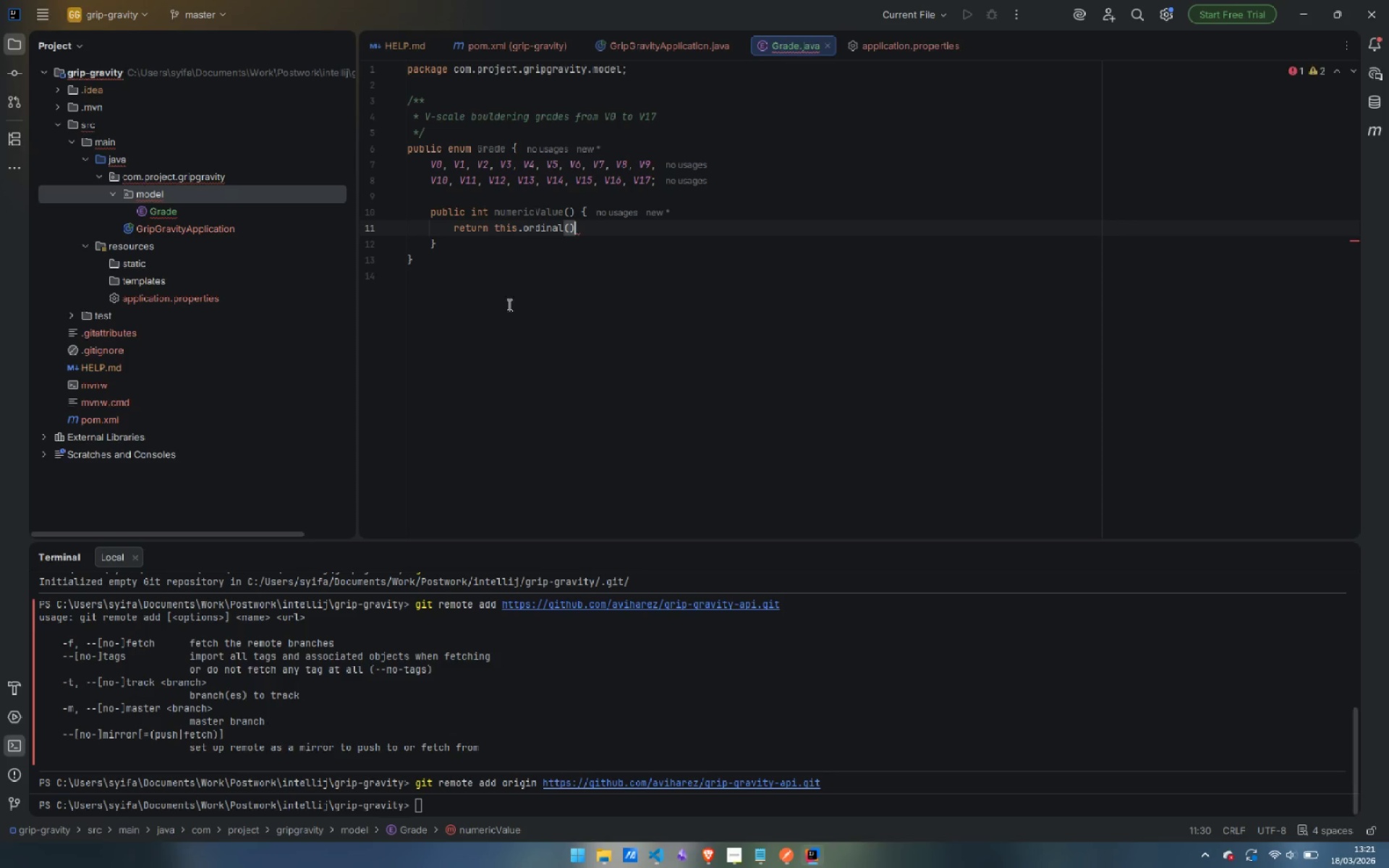 
key(Semicolon)
 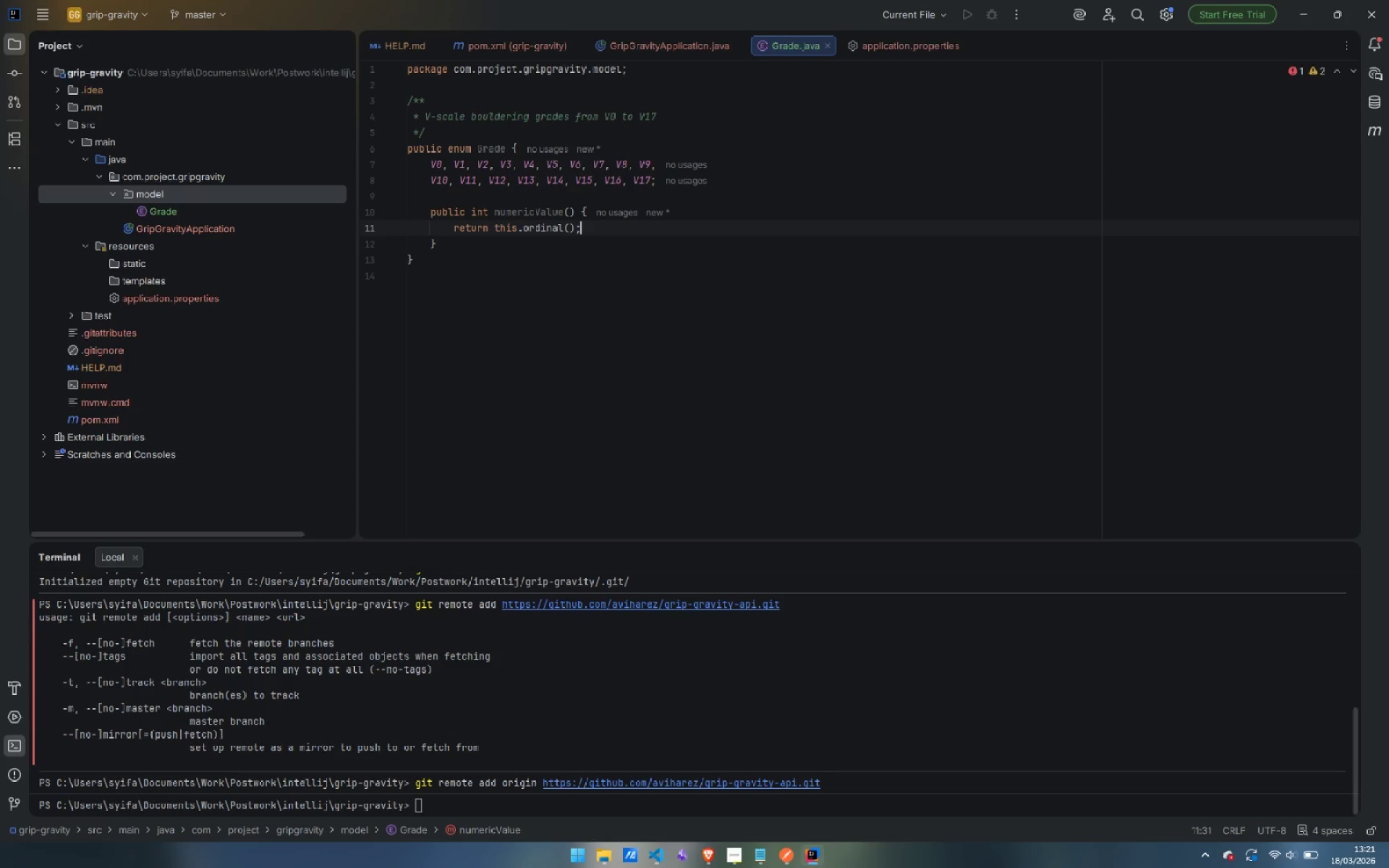 
key(ArrowDown)
 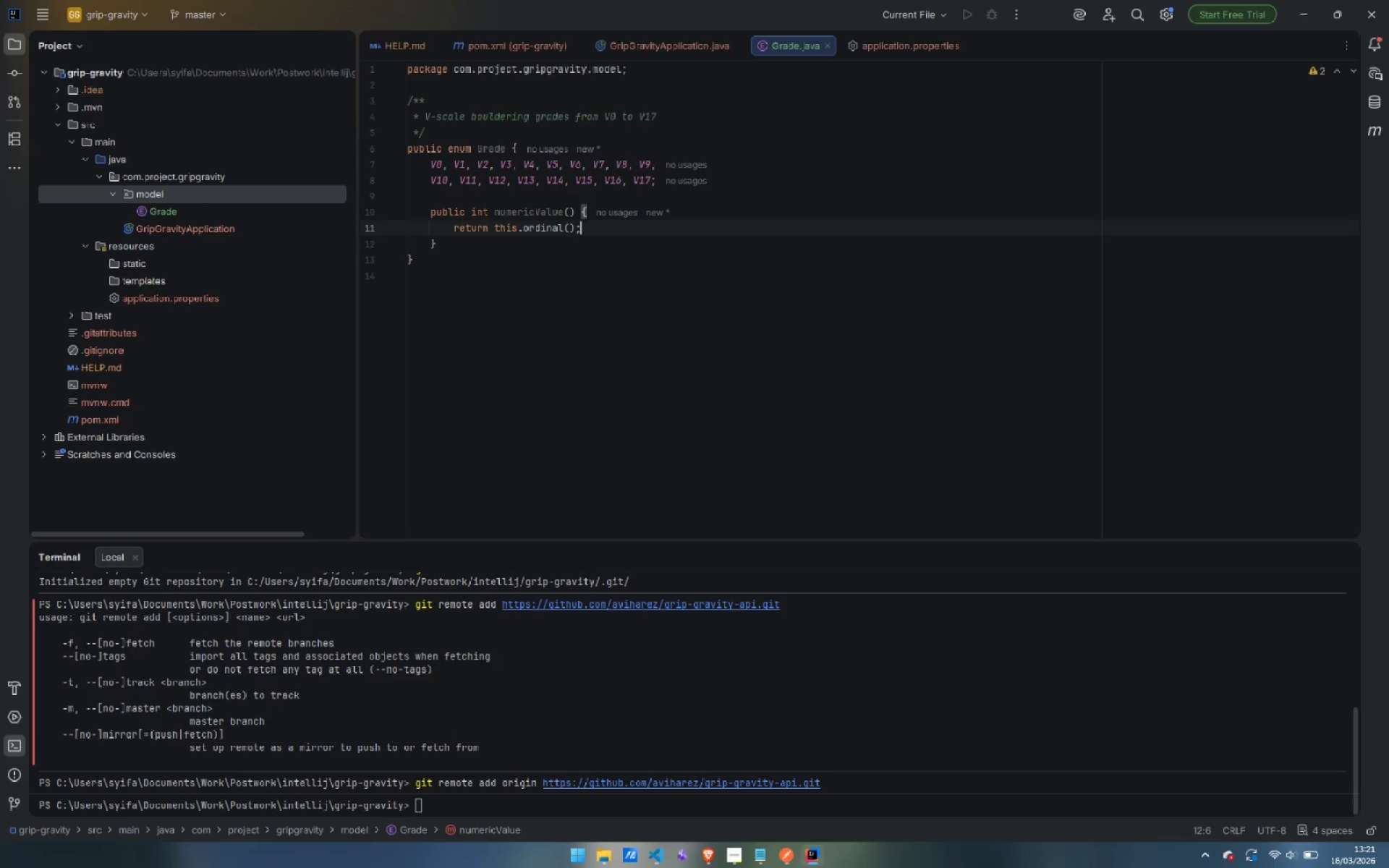 
key(ArrowUp)
 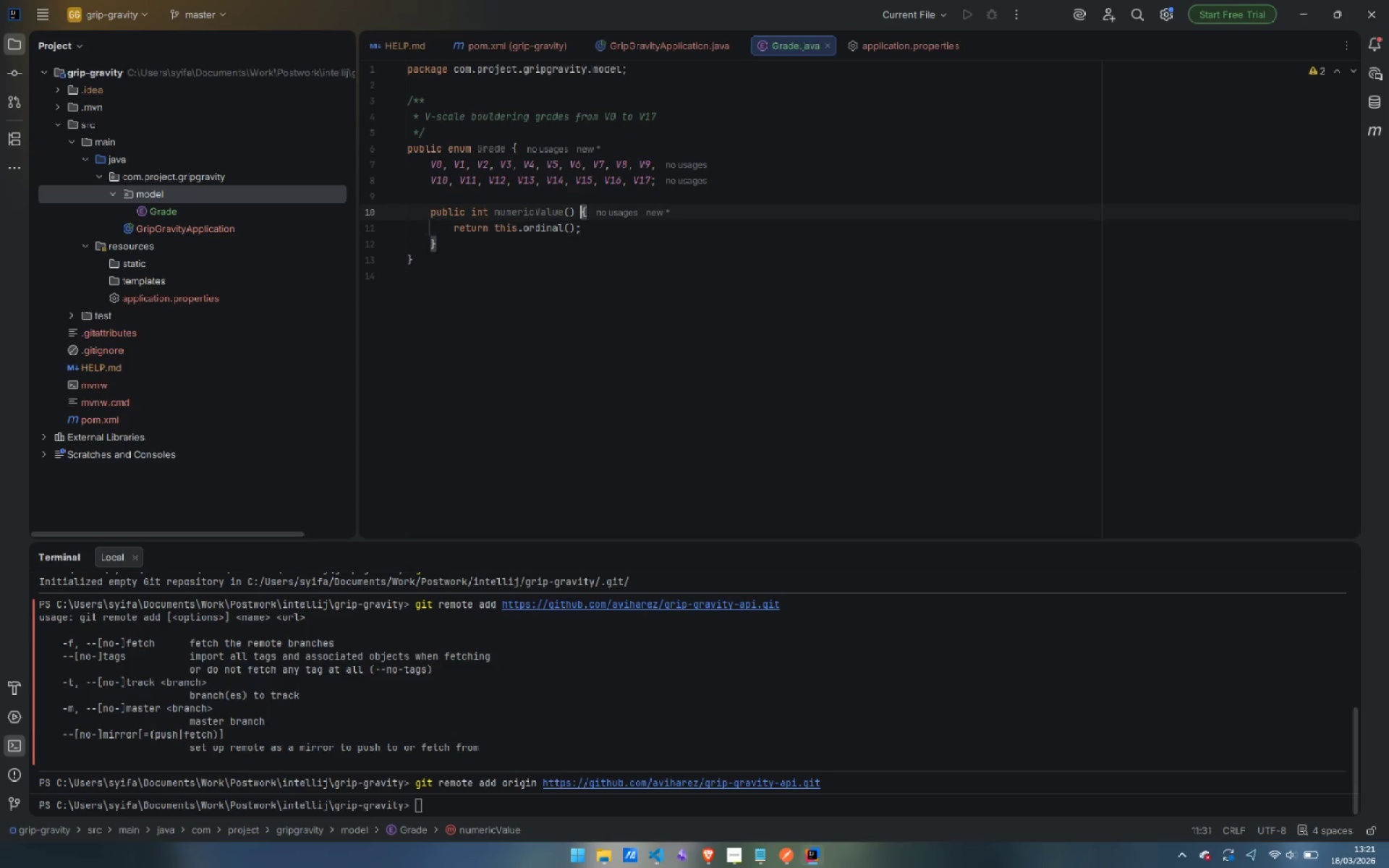 
key(ArrowUp)
 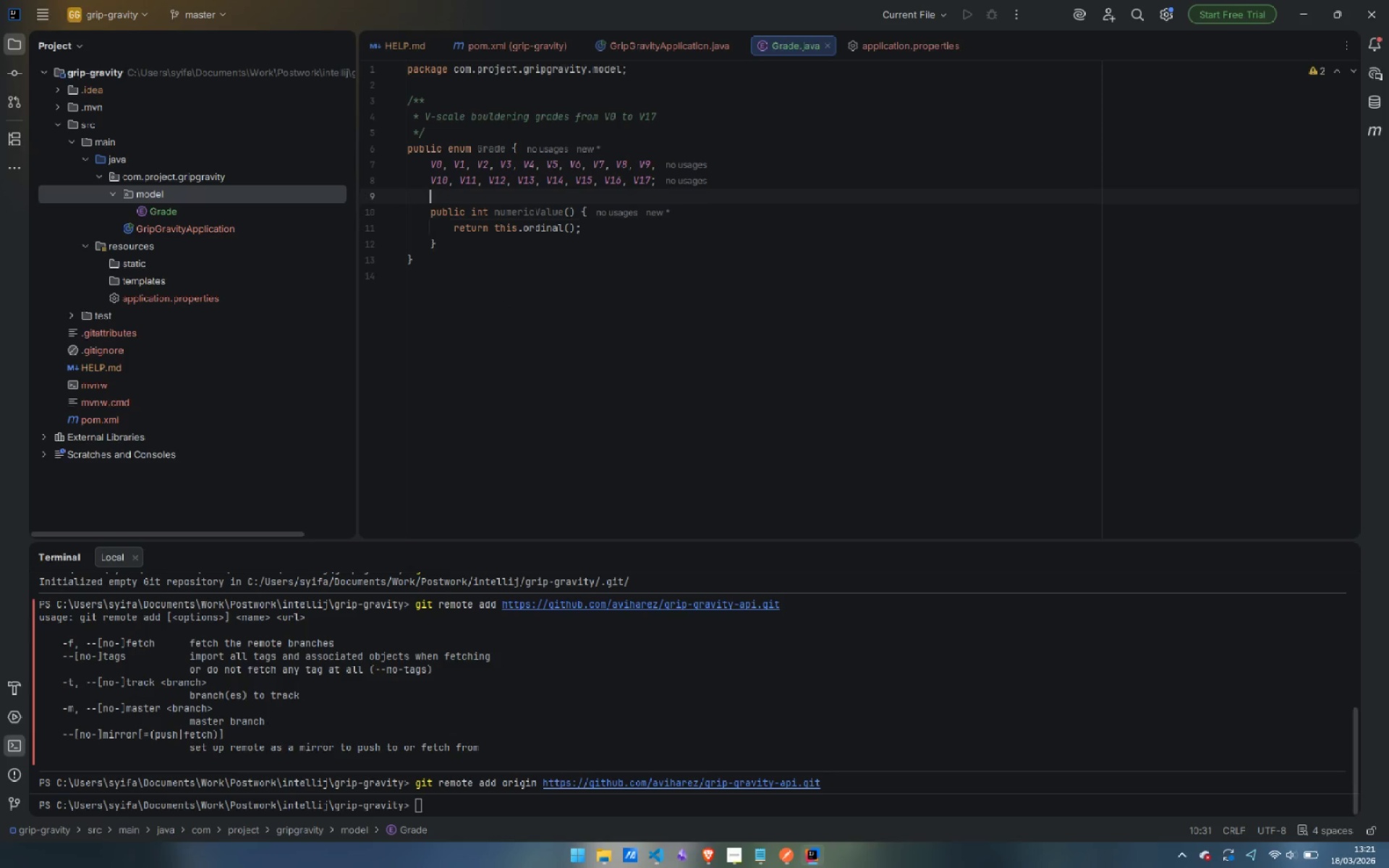 
key(ArrowUp)
 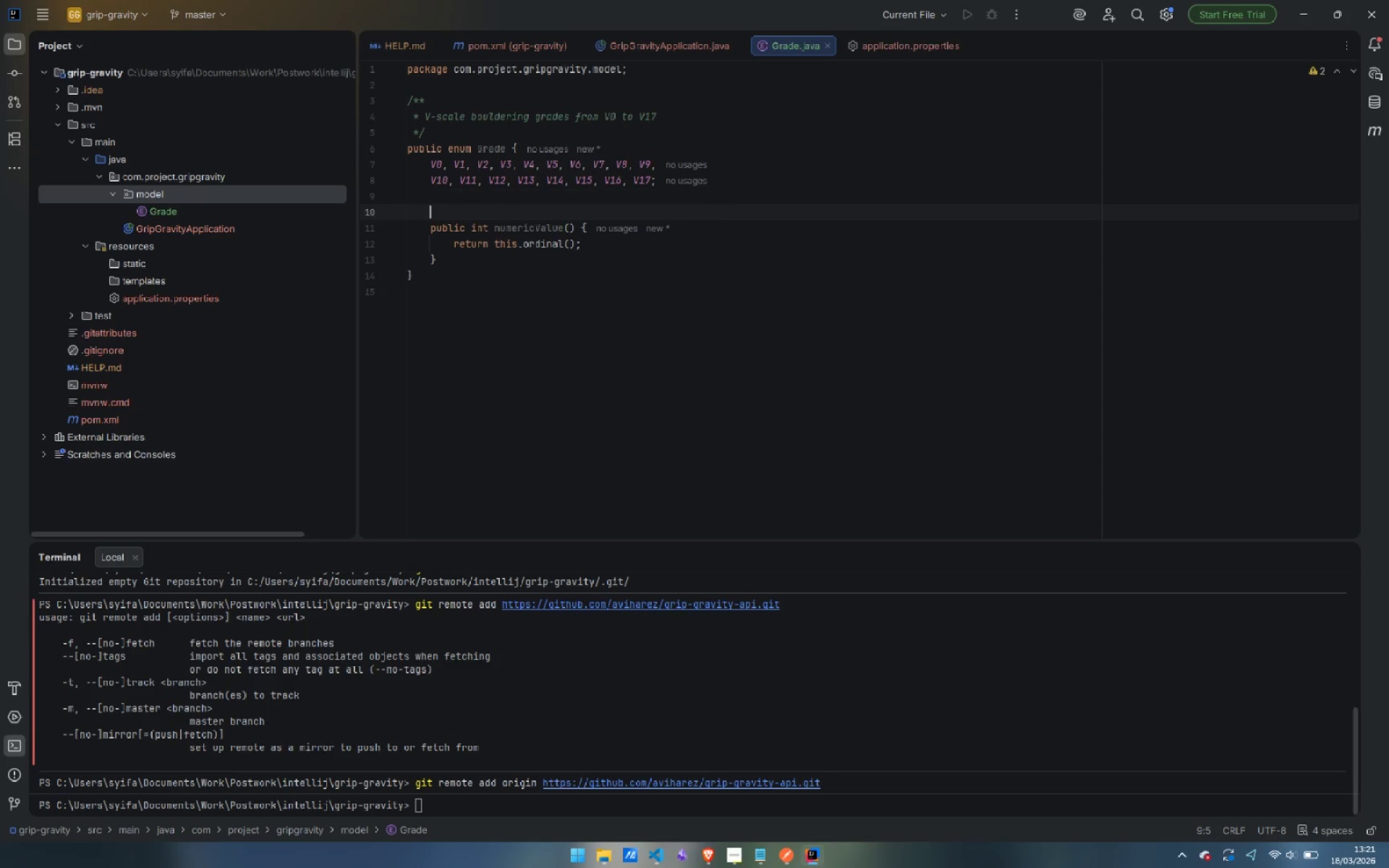 
key(Enter)
 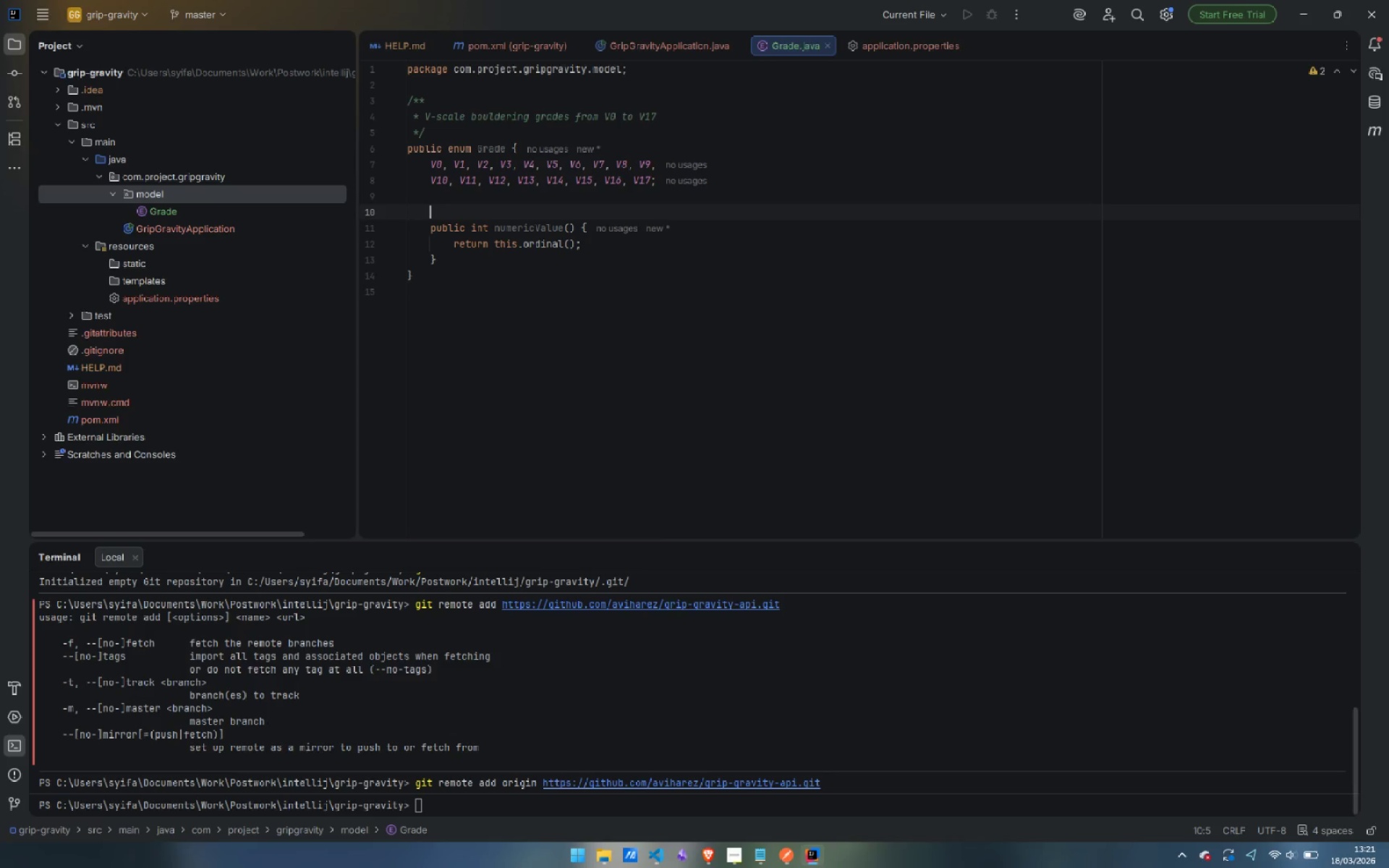 
type(/**)
 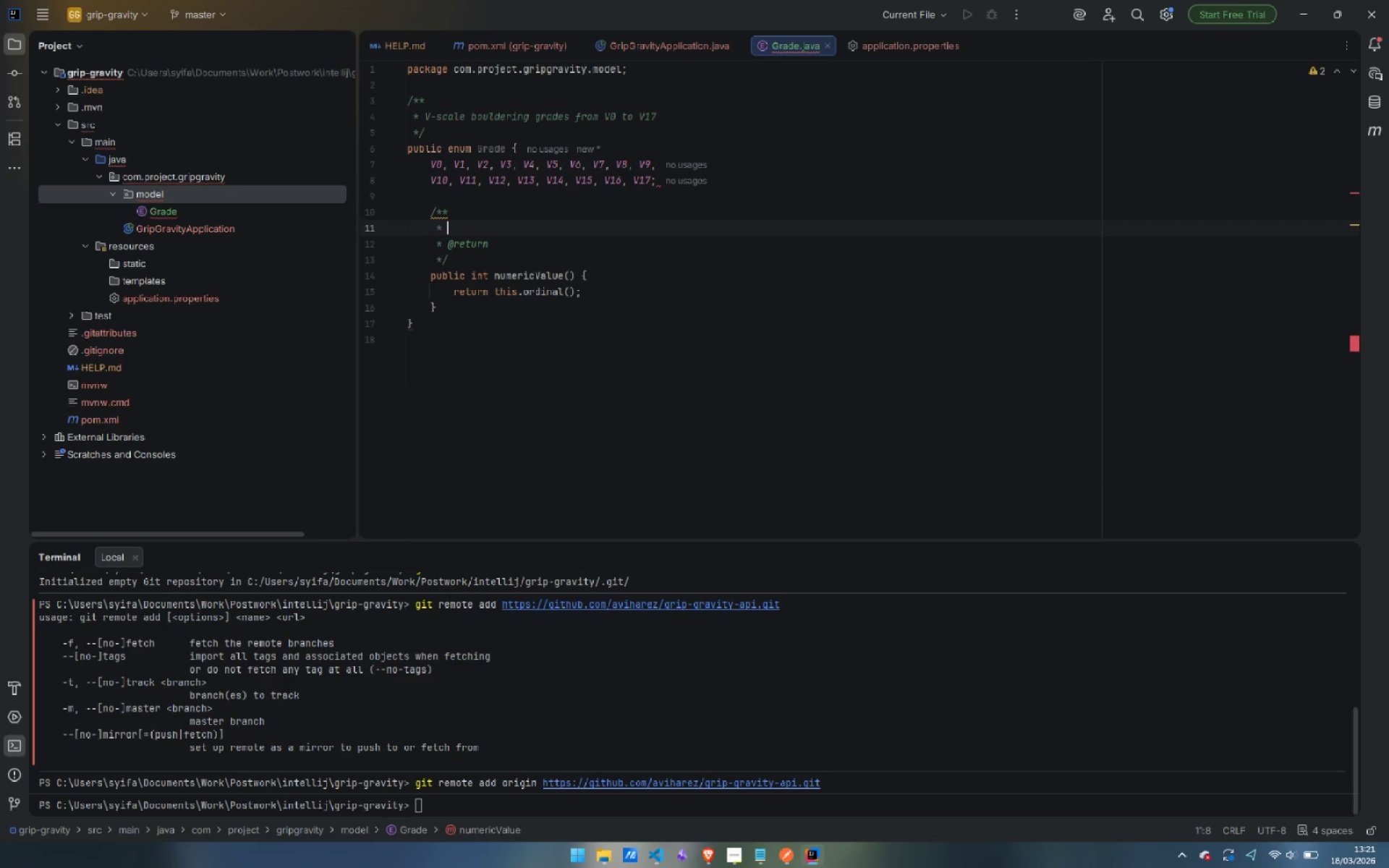 
 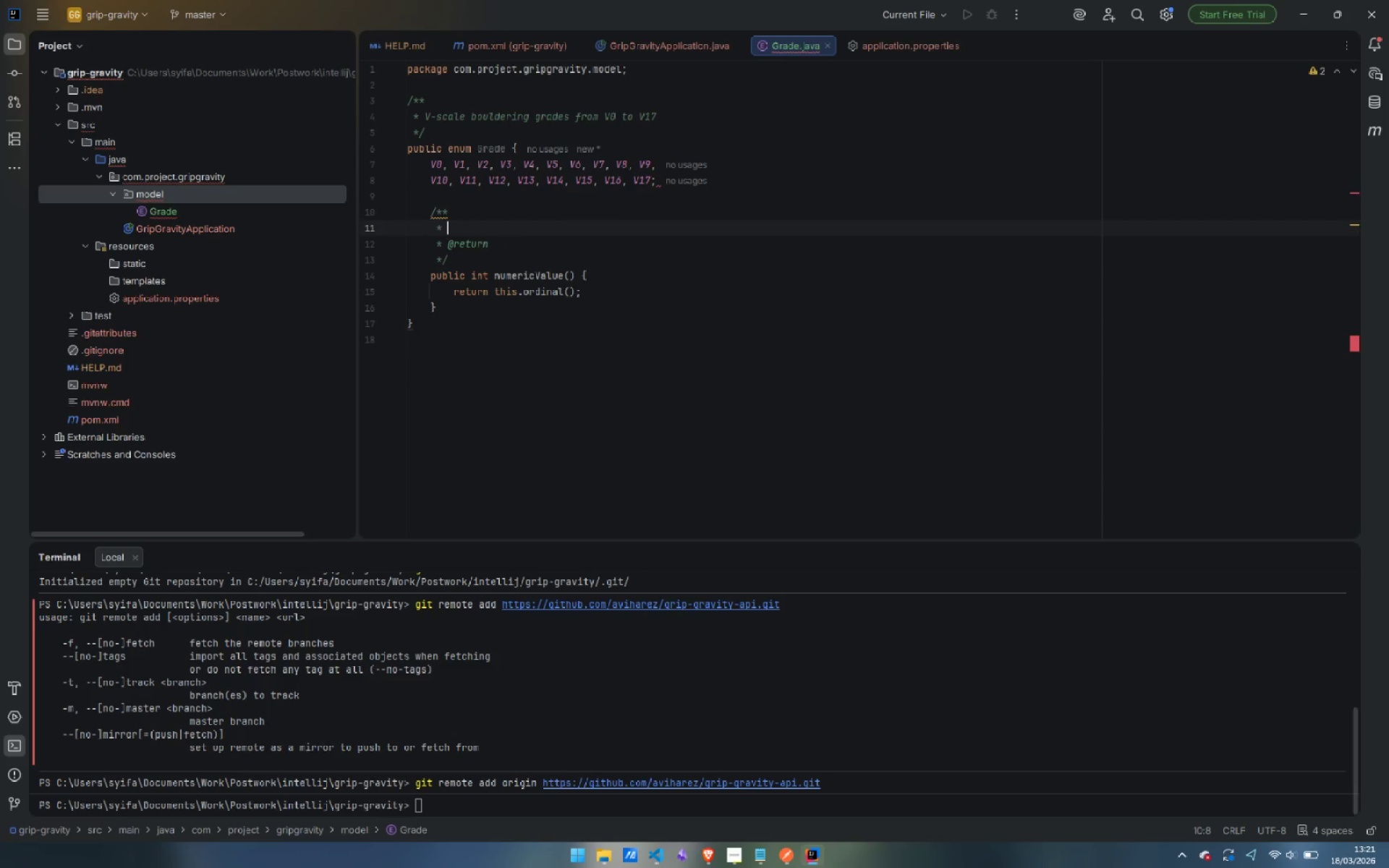 
key(Enter)
 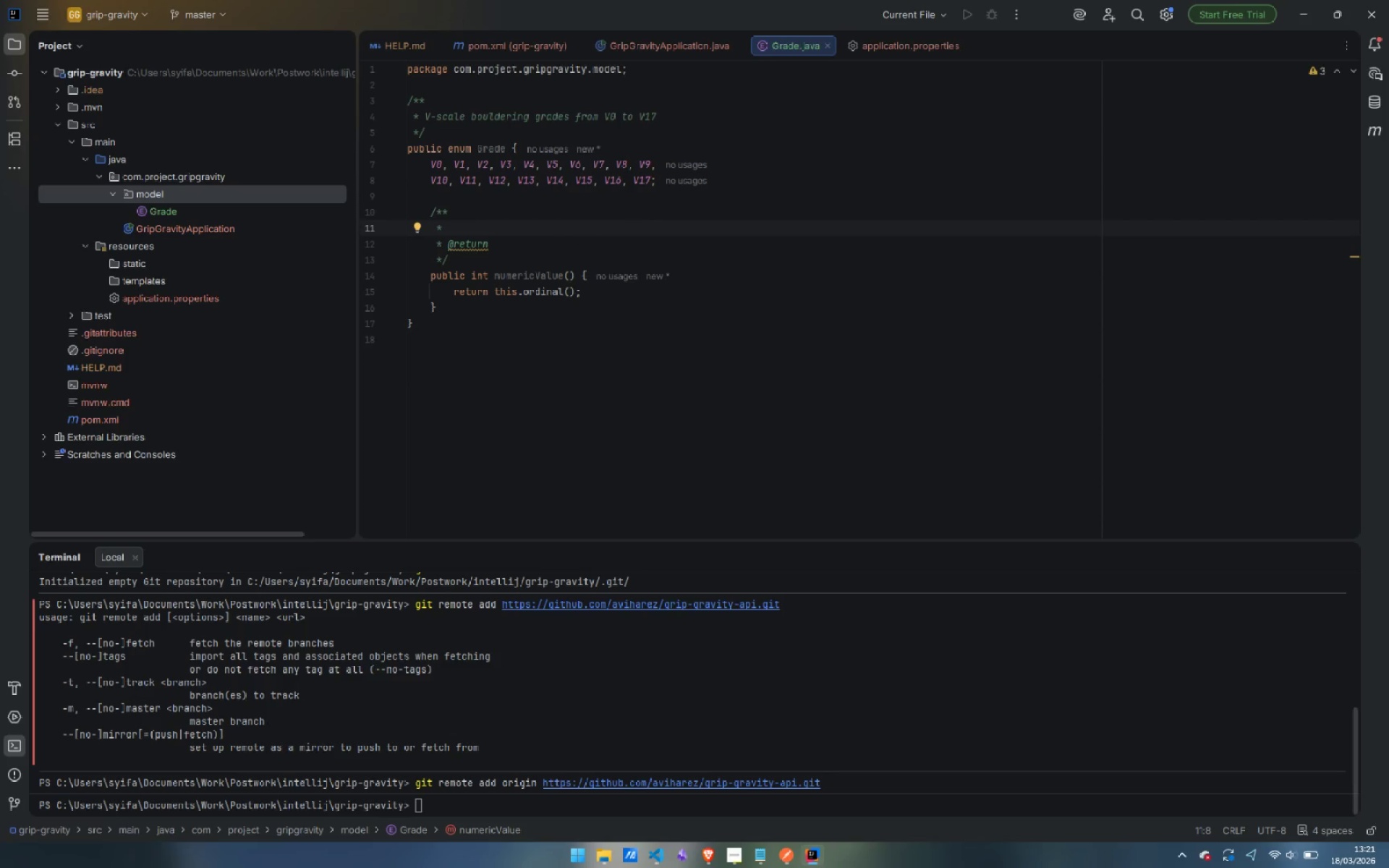 
key(ArrowDown)
 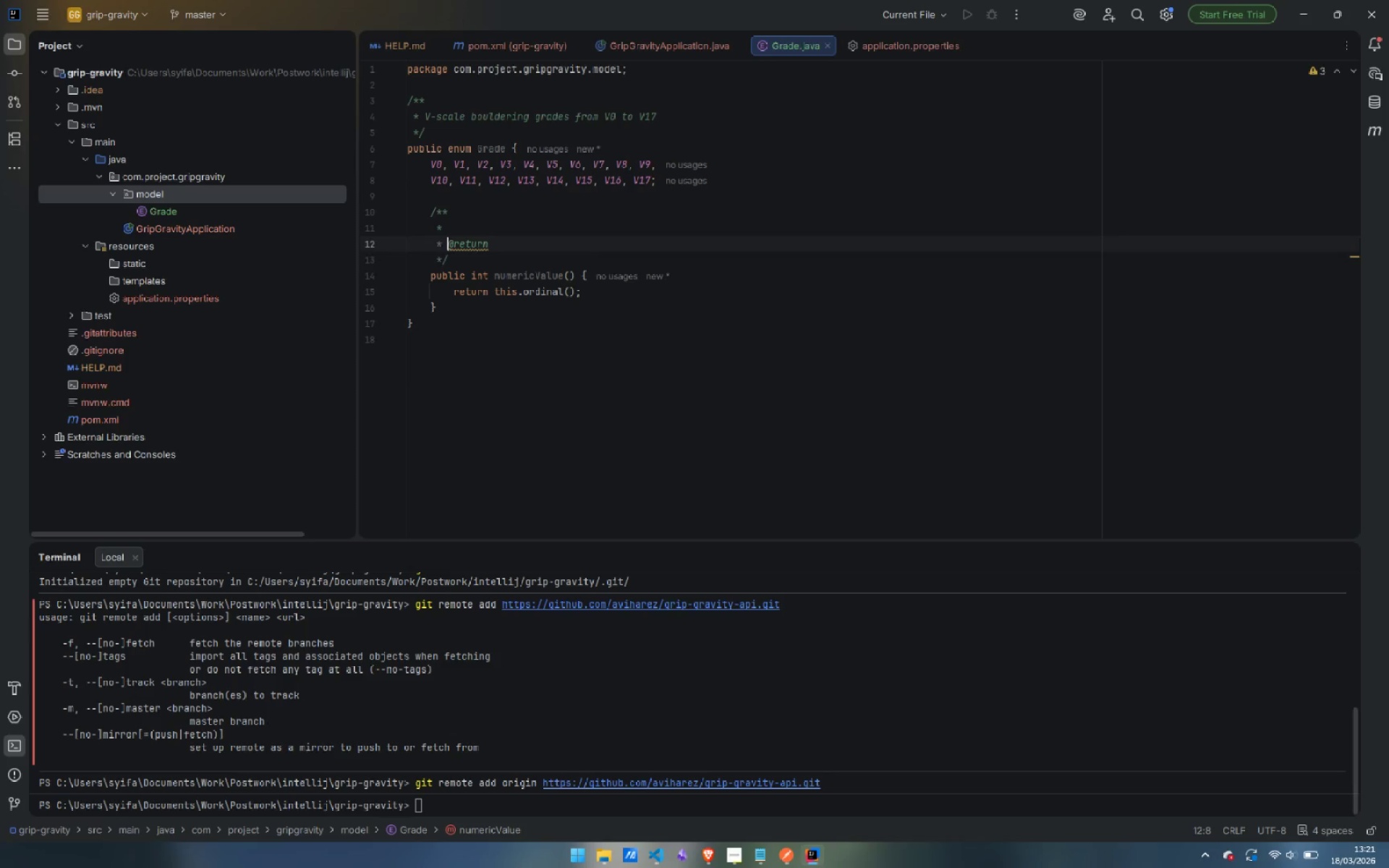 
key(ArrowDown)
 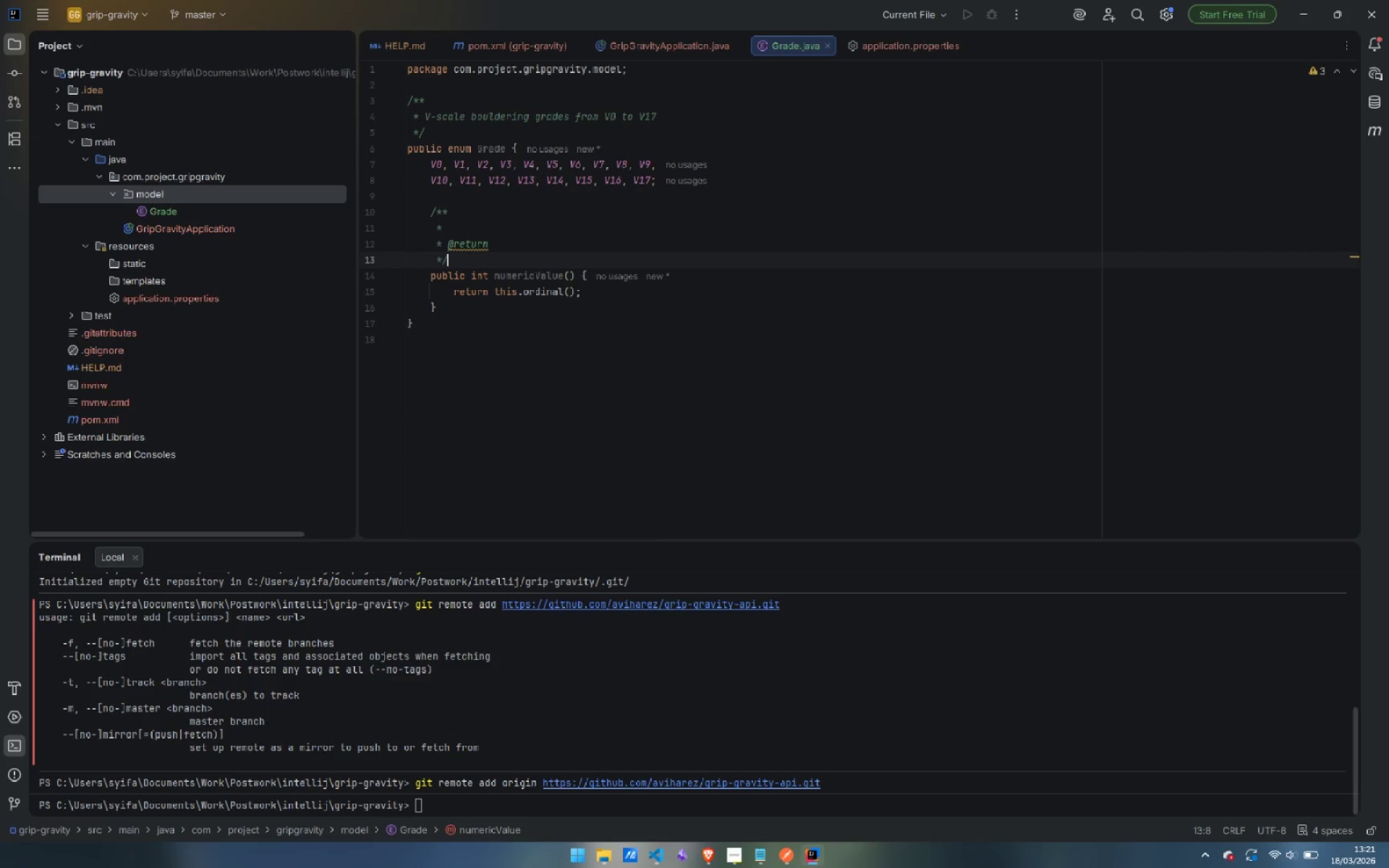 
key(ArrowUp)
 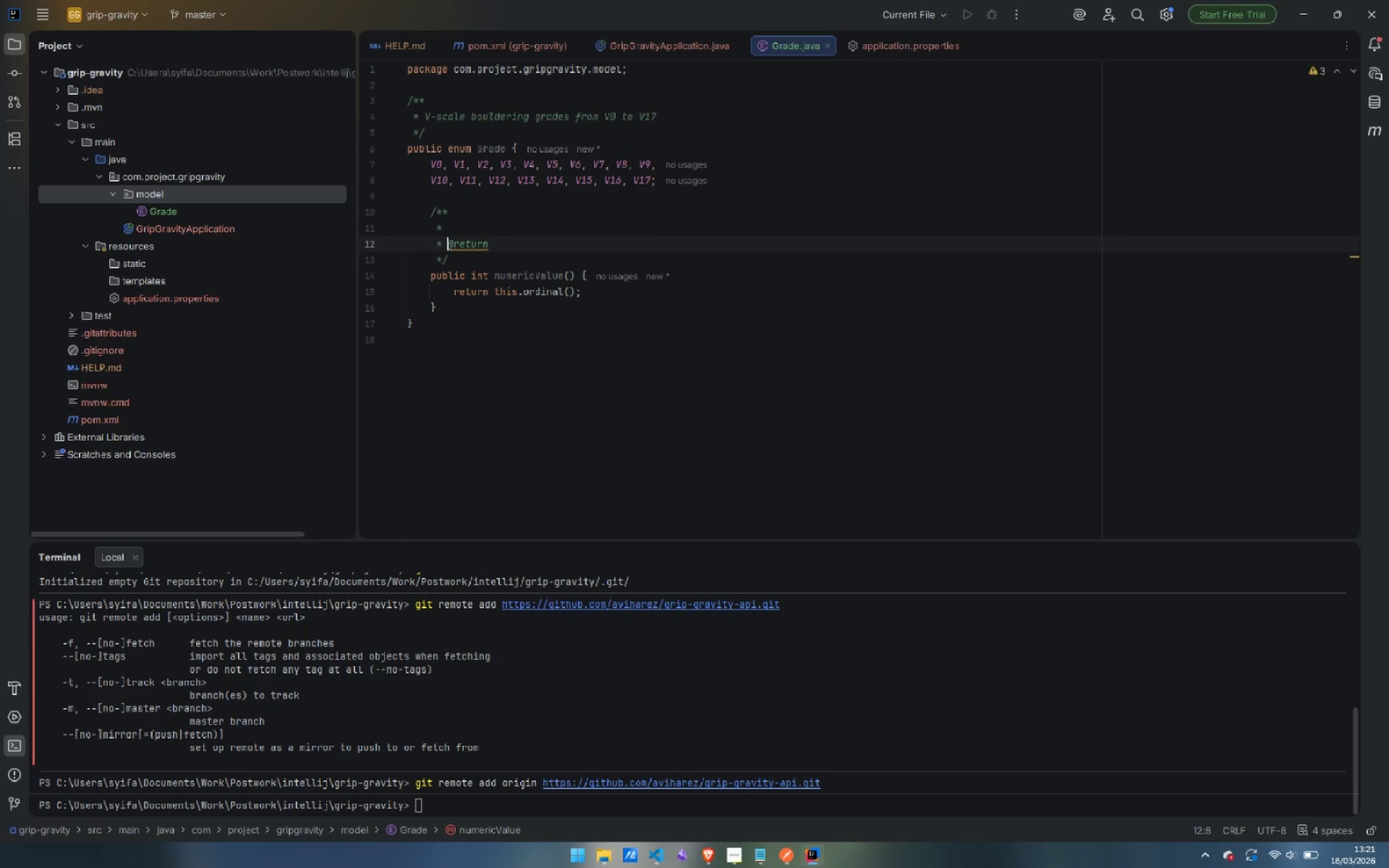 
hold_key(key=ControlLeft, duration=0.45)
 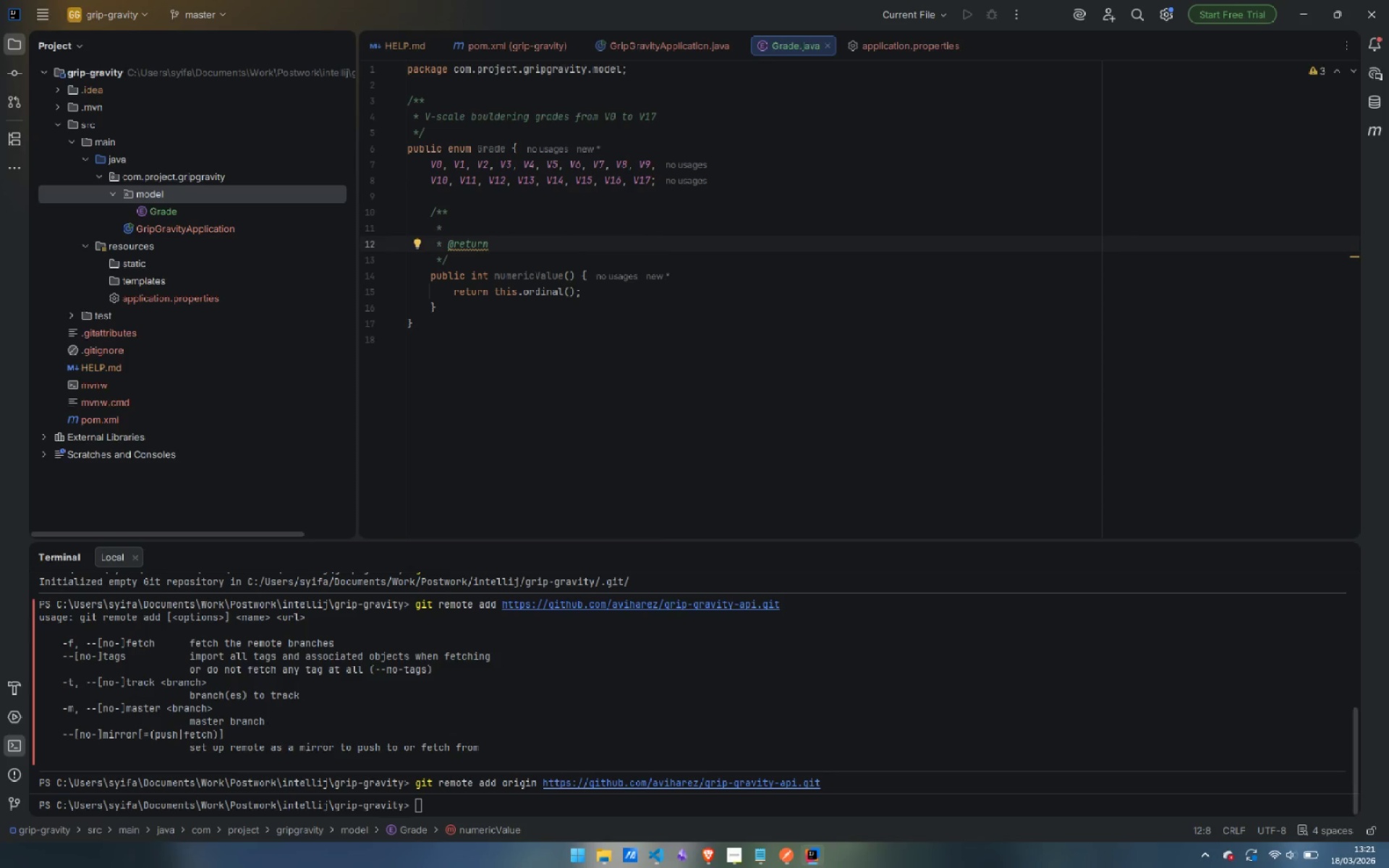 
hold_key(key=ShiftLeft, duration=0.44)
 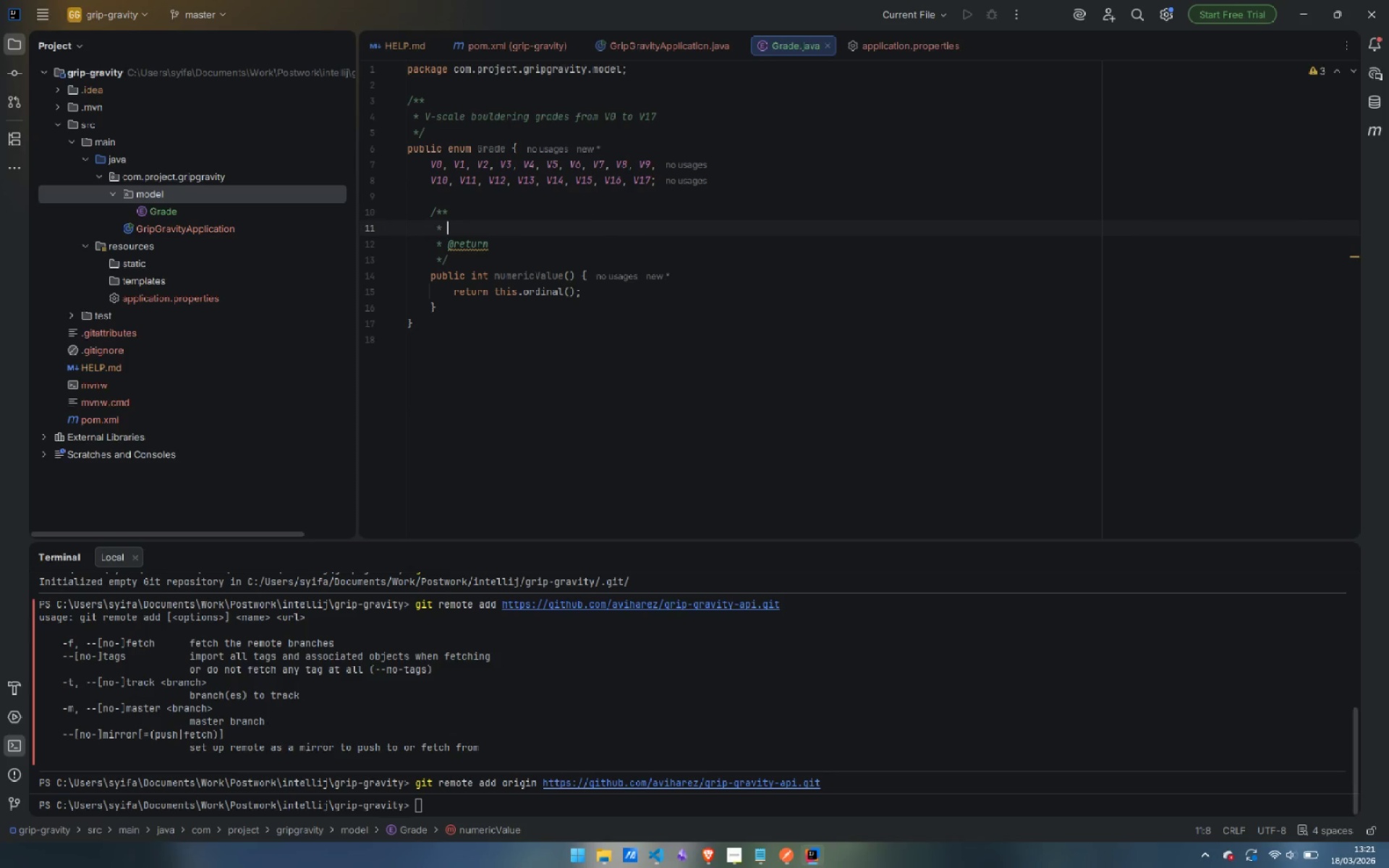 
key(ArrowUp)
 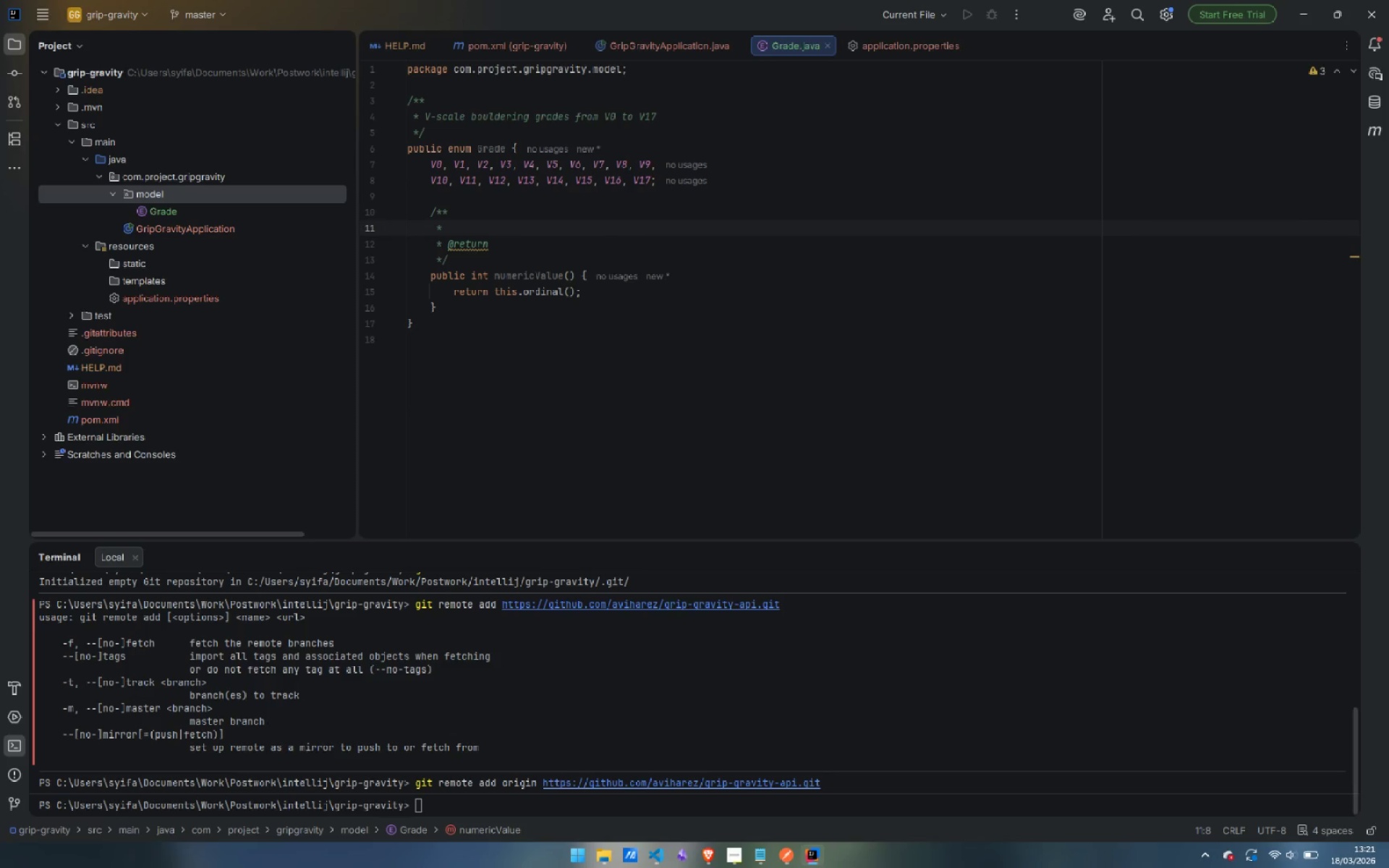 
type(Return )
key(Backspace)
type(s the numeric value if this grade )
key(Backspace)
 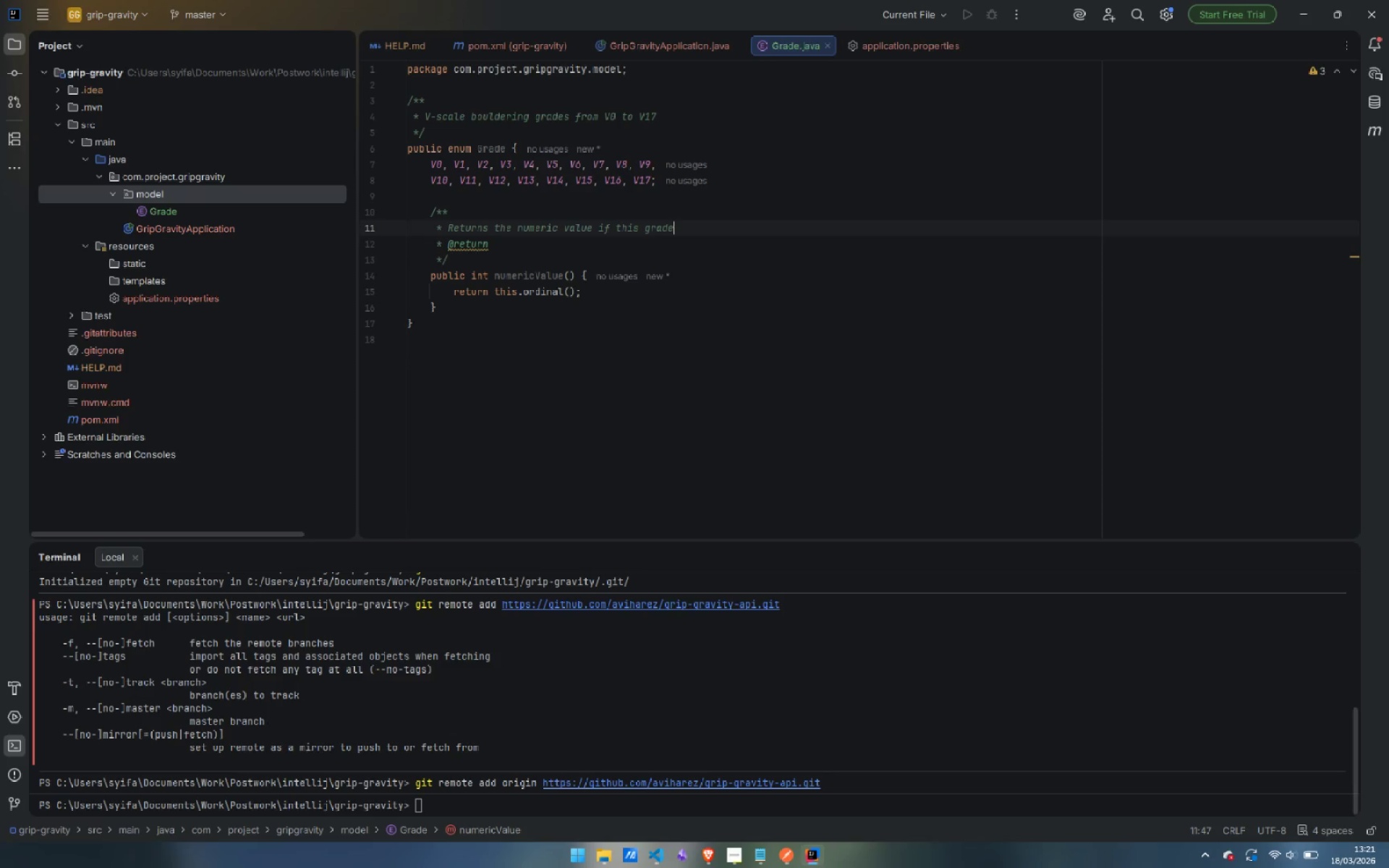 
key(ArrowDown)
 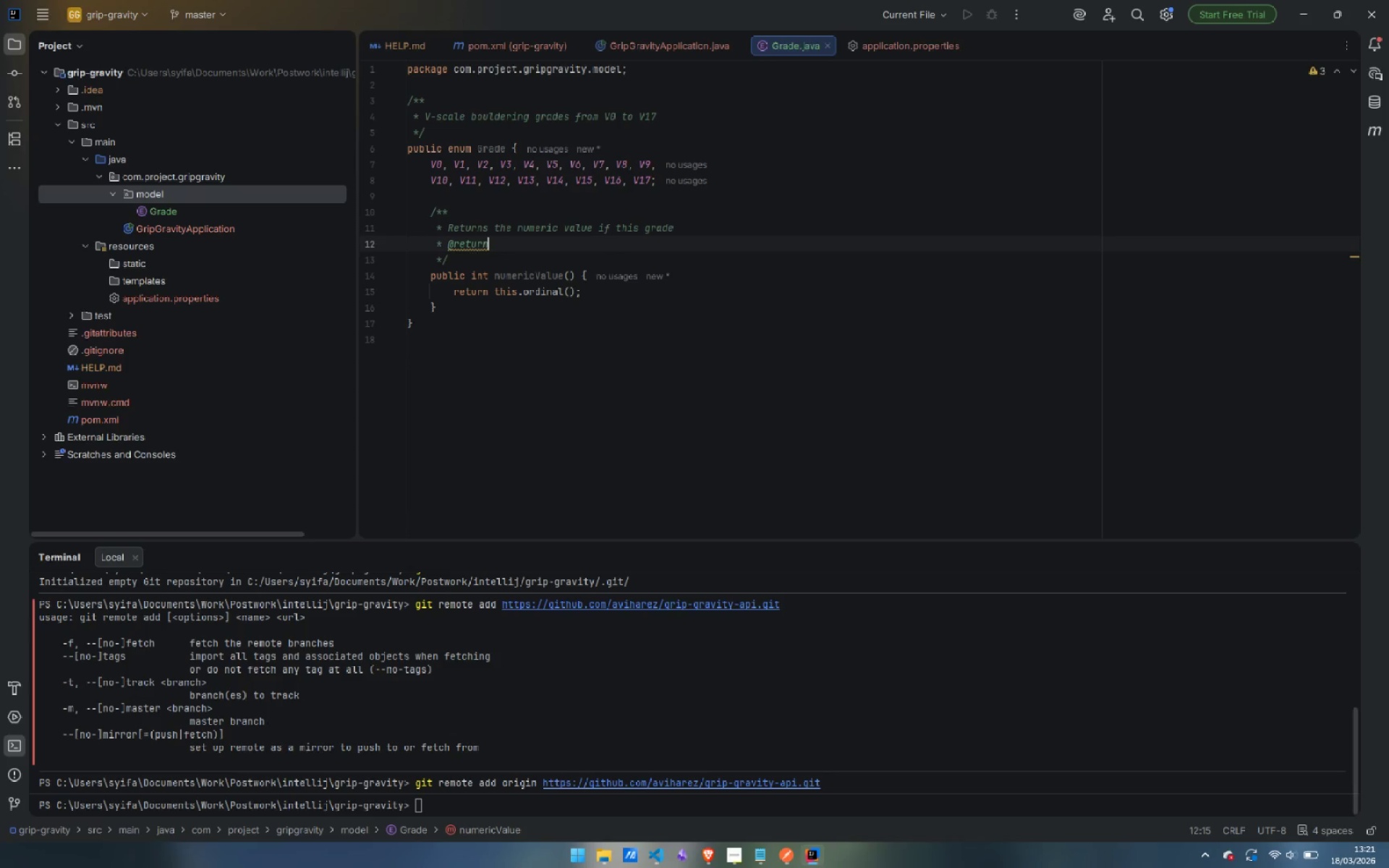 
key(Control+Backspace)
 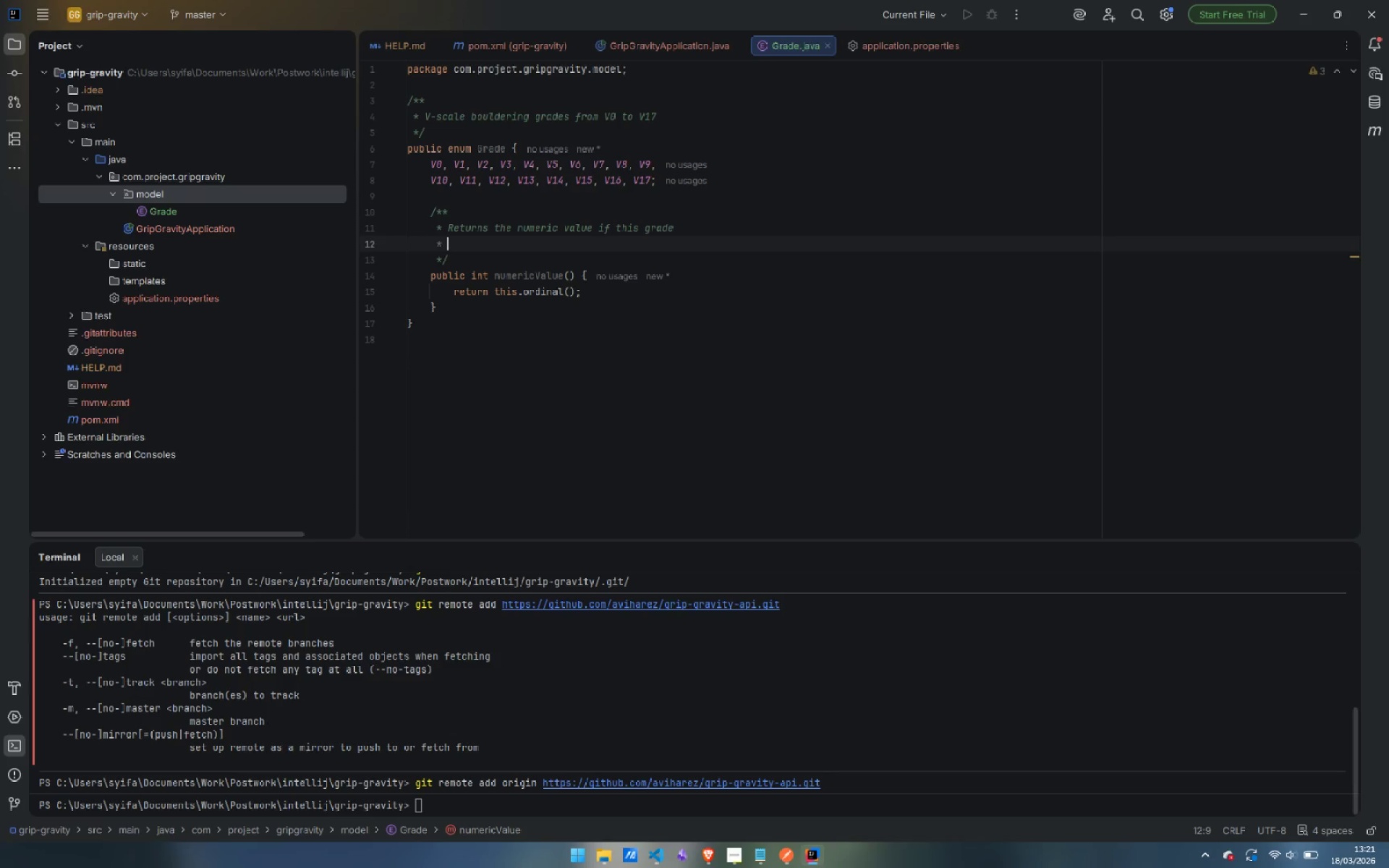 
key(Control+Backspace)
 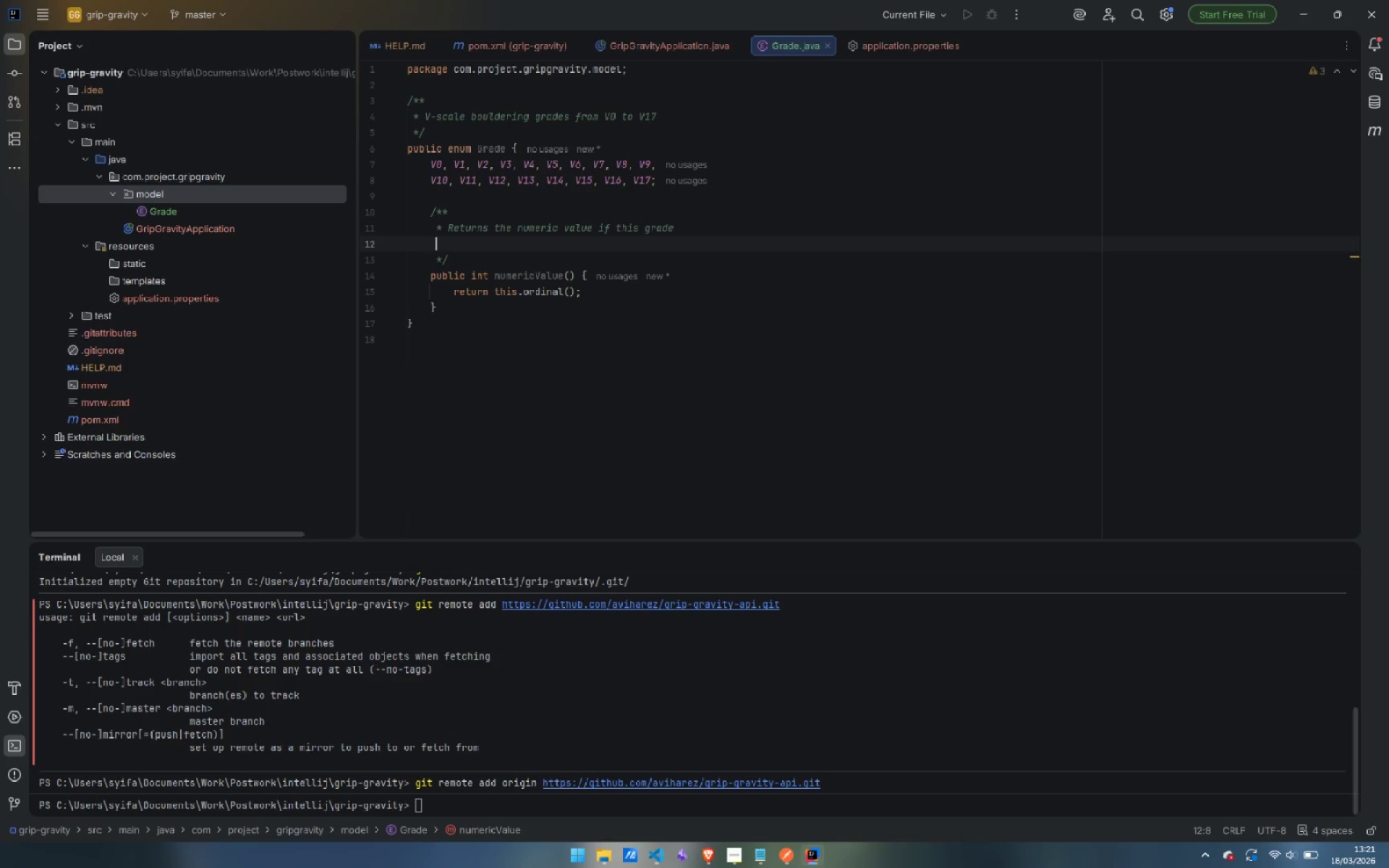 
key(Control+Backspace)
 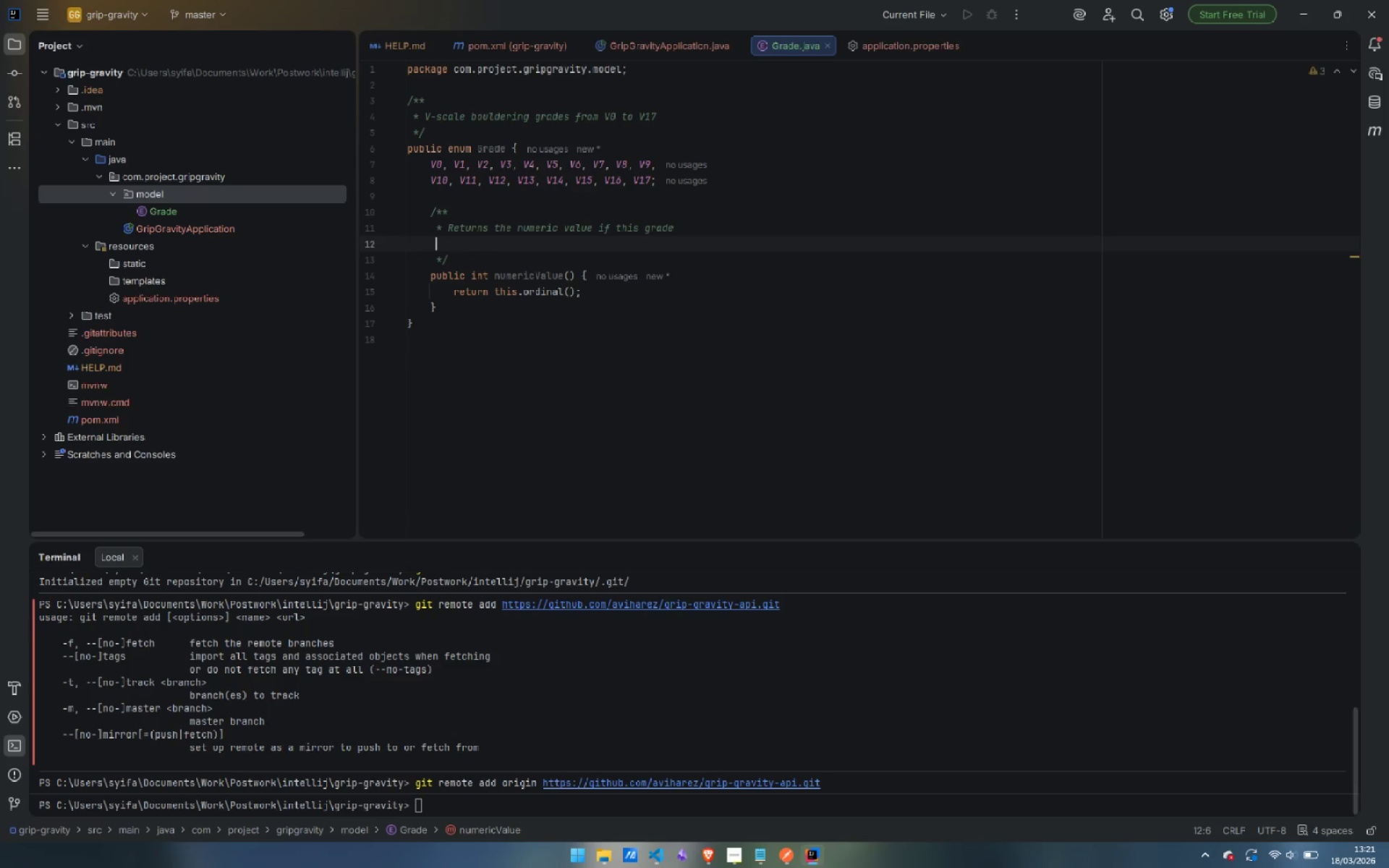 
key(Control+Backspace)
 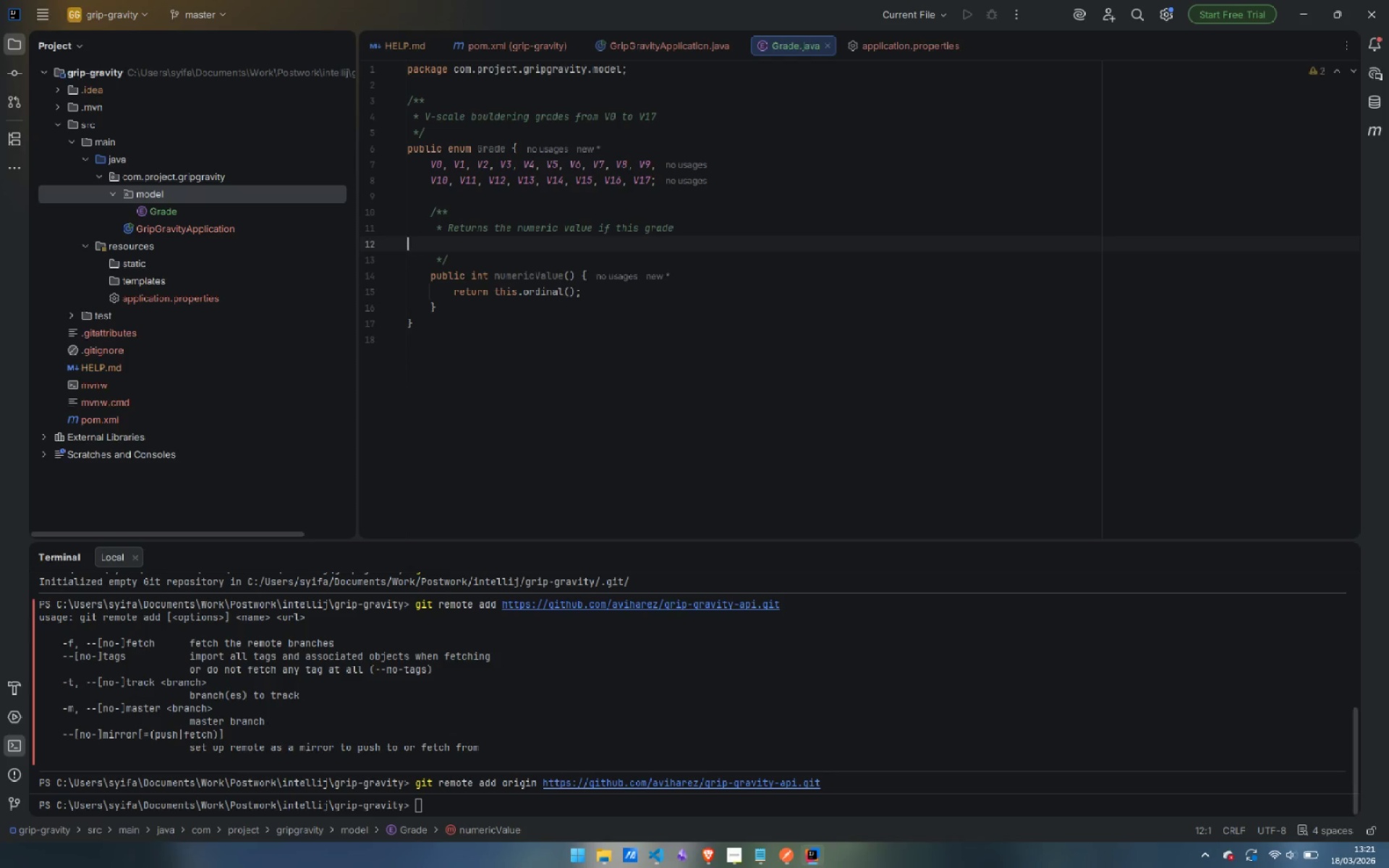 
key(Backspace)
 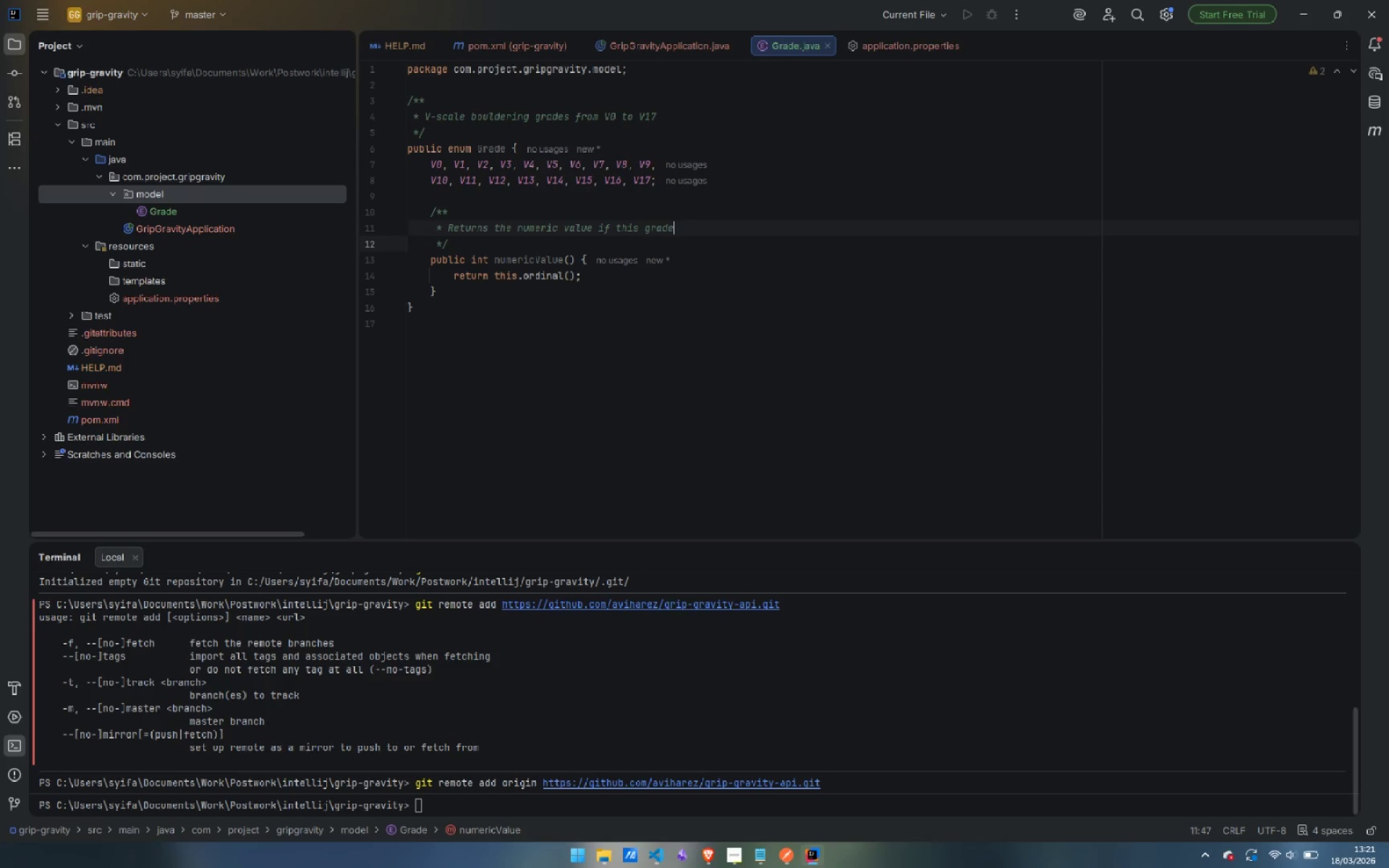 
key(ArrowDown)
 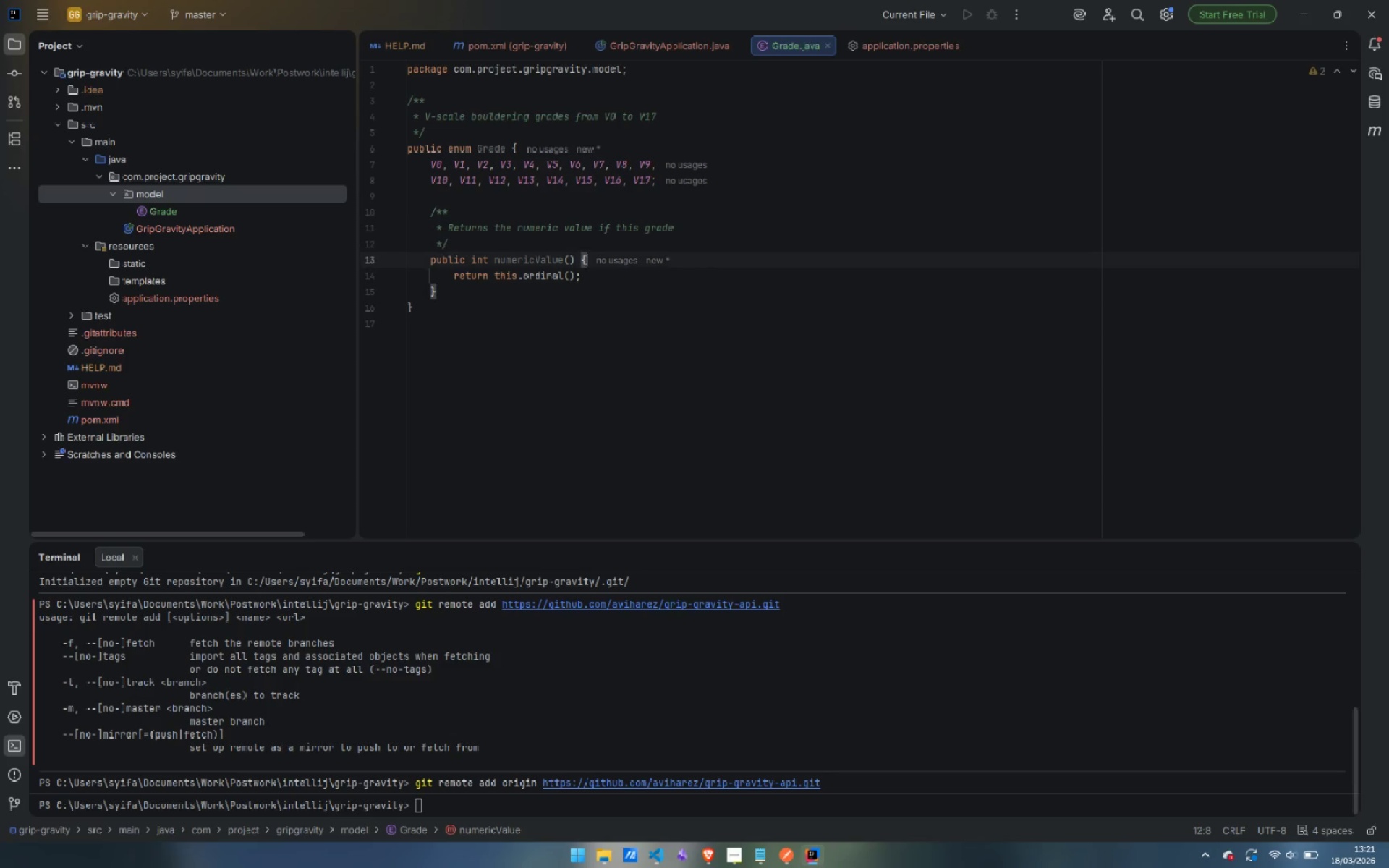 
key(ArrowDown)
 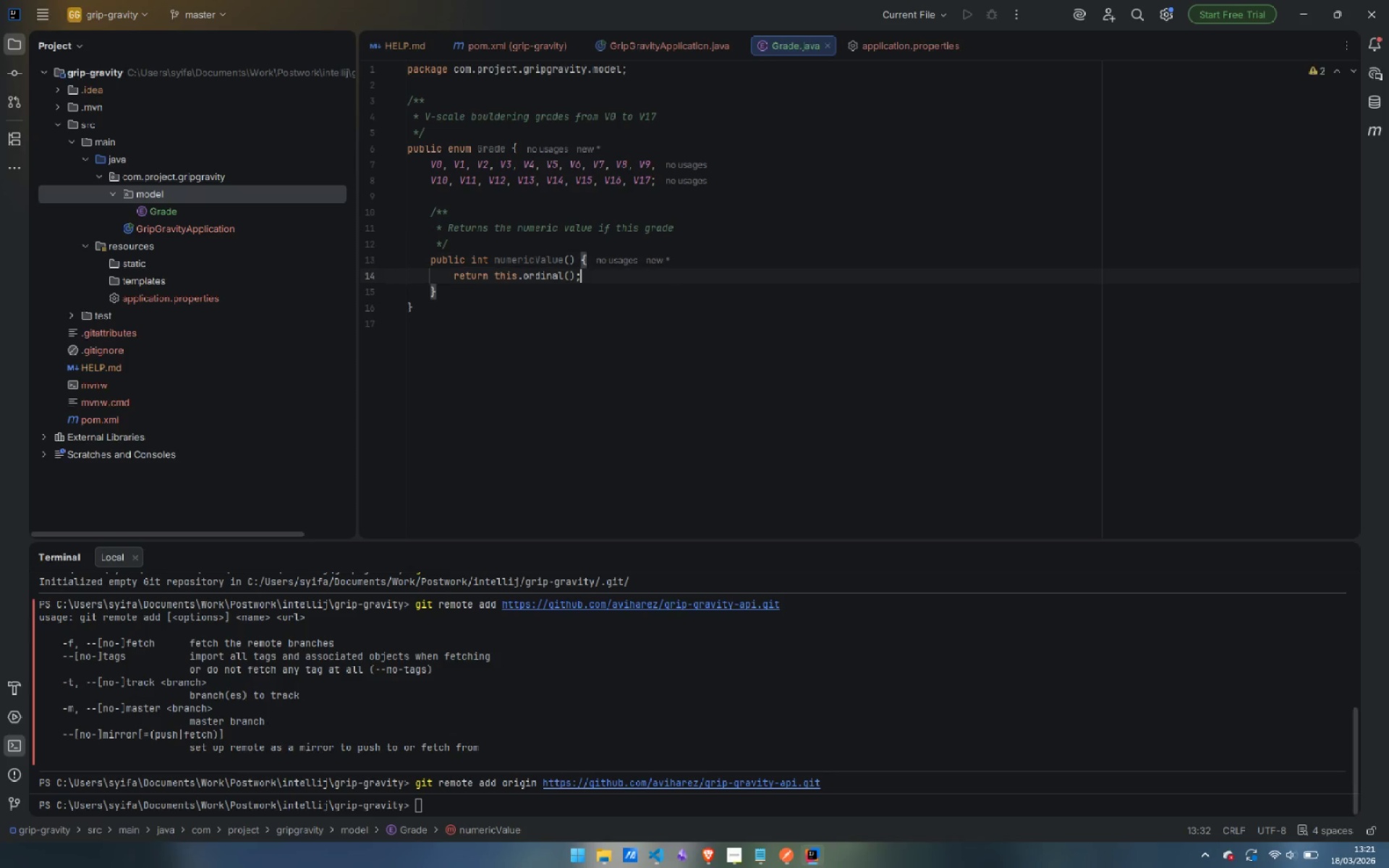 
key(ArrowDown)
 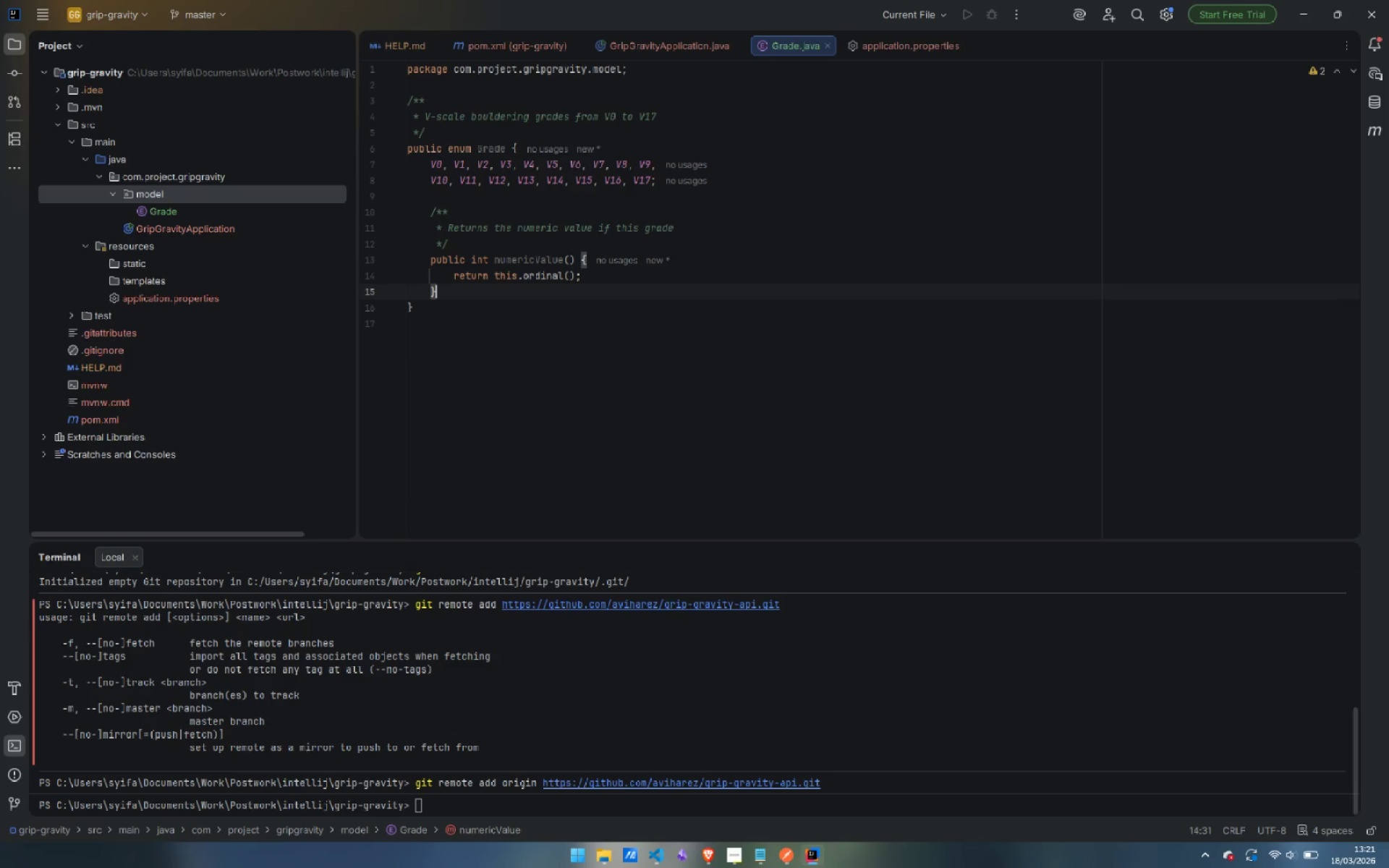 
key(ArrowDown)
 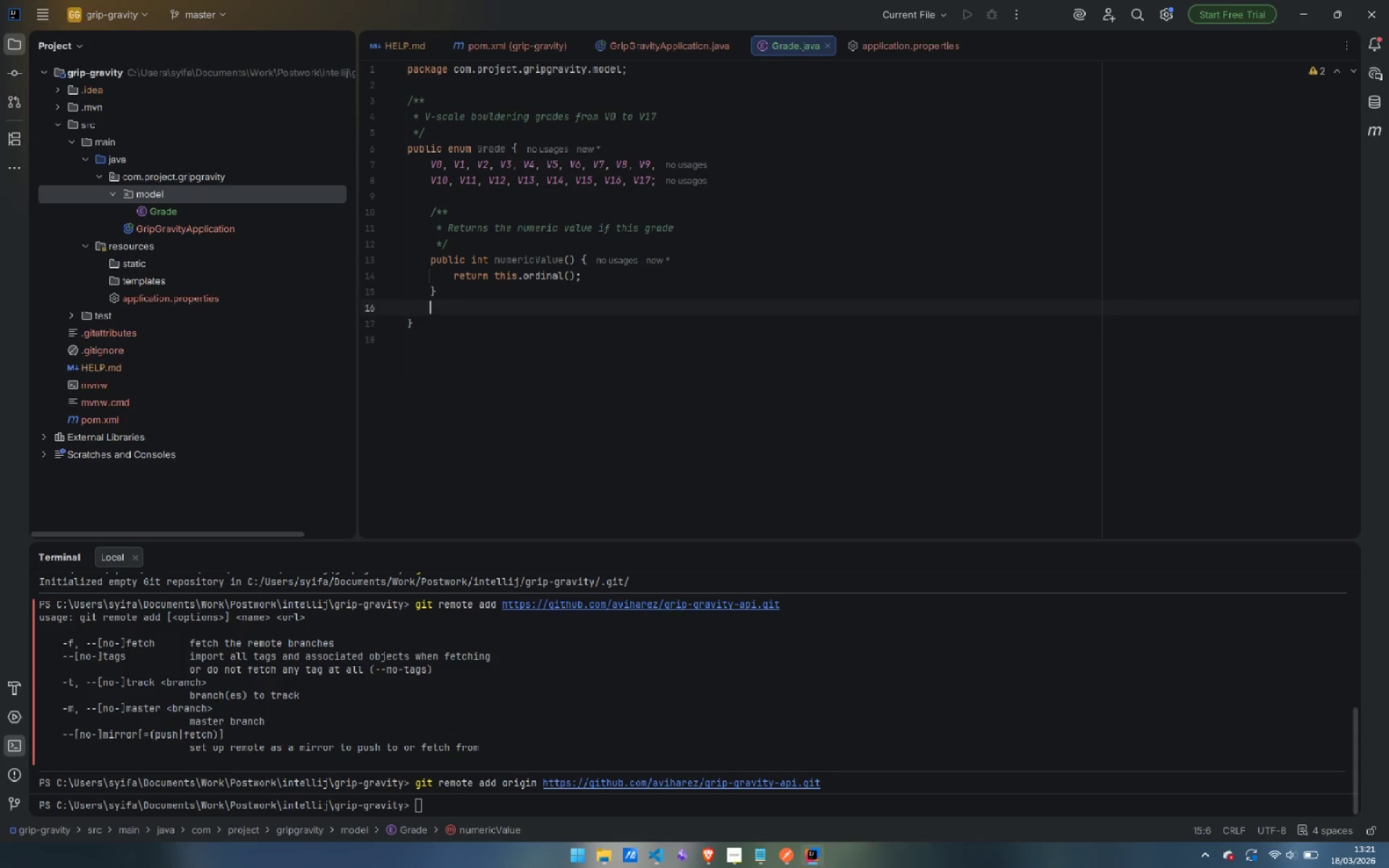 
key(Enter)
 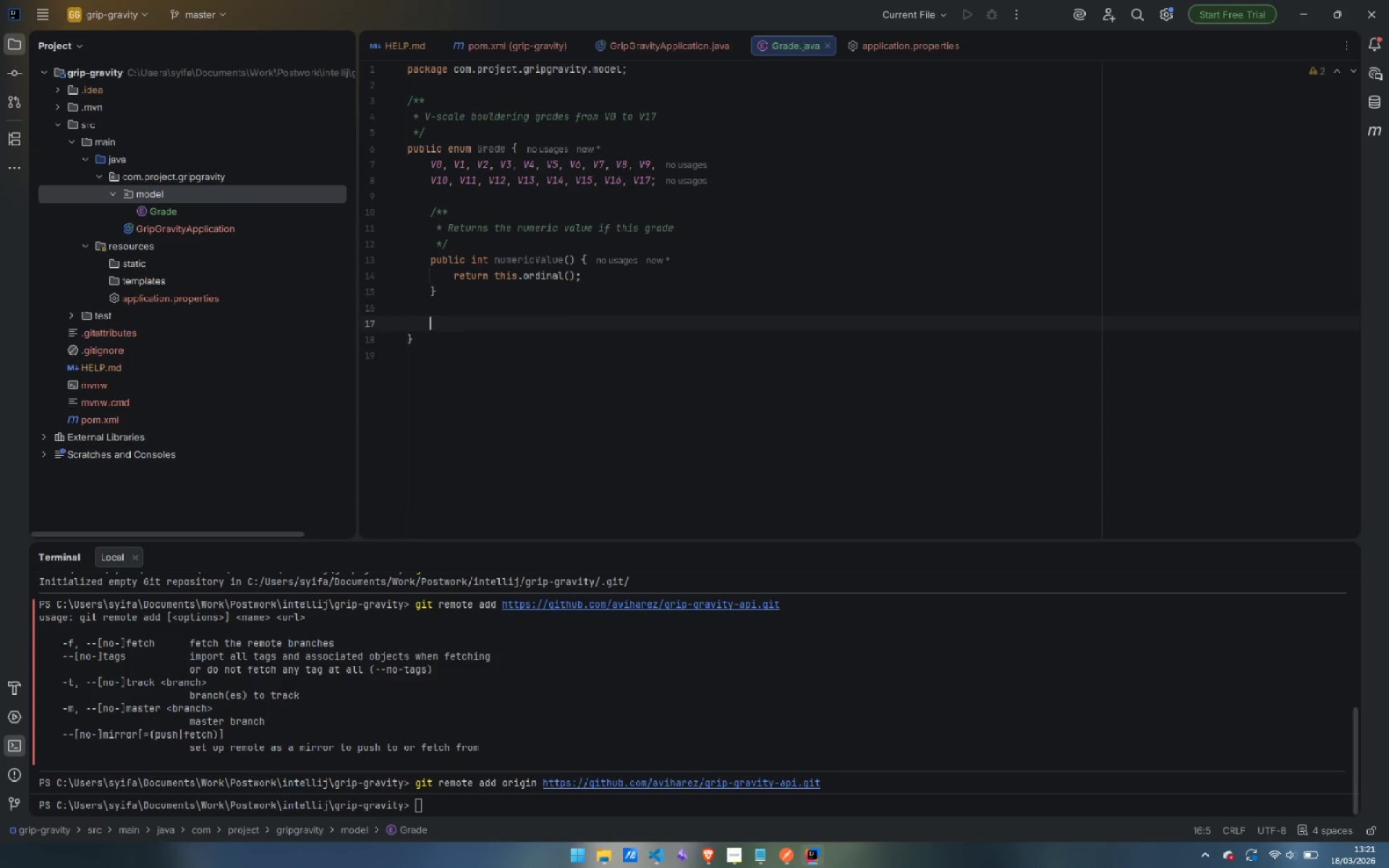 
key(Enter)
 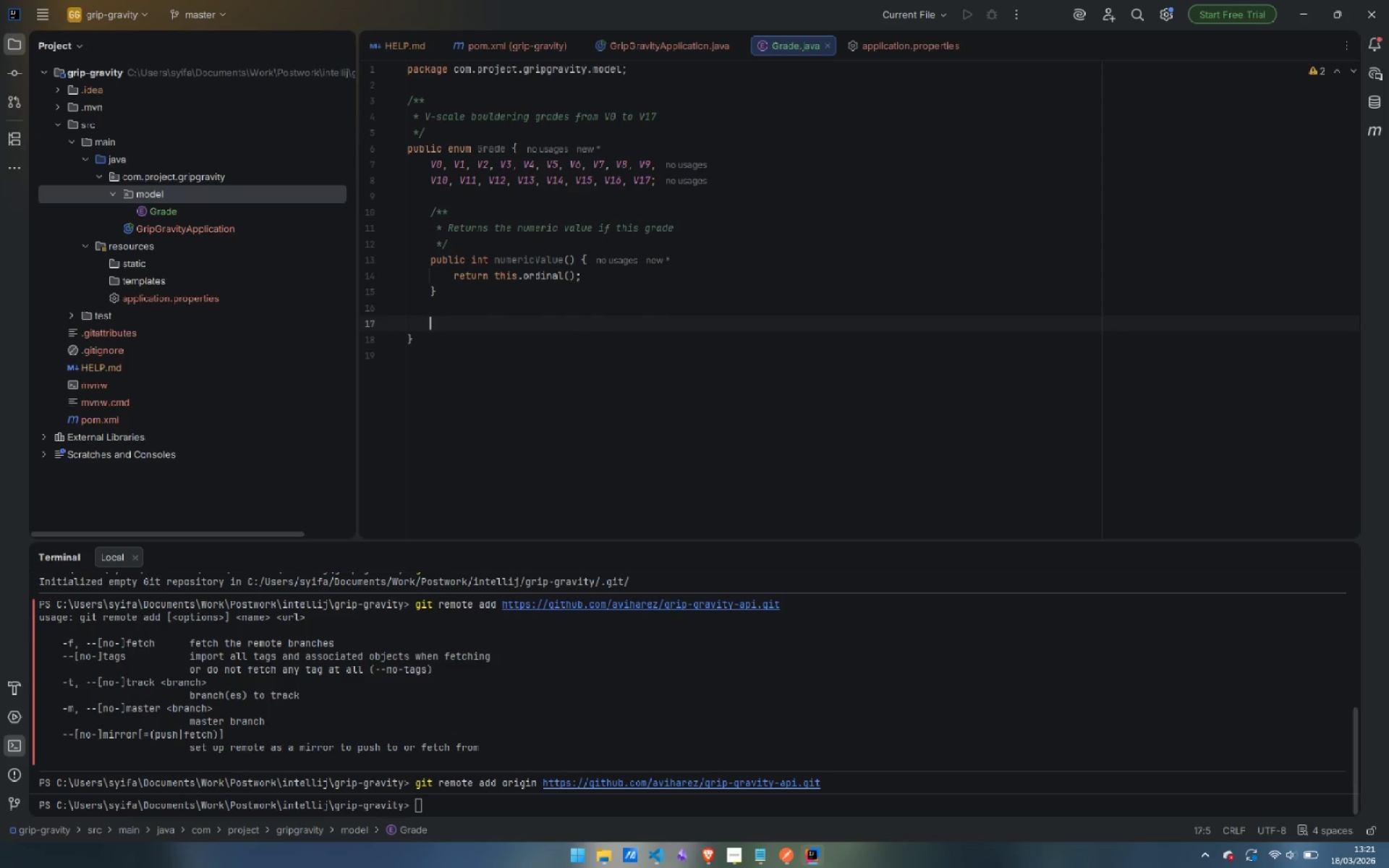 
type(public ss)
key(Backspace)
type(tatic Grade fromNumeric(double value)
 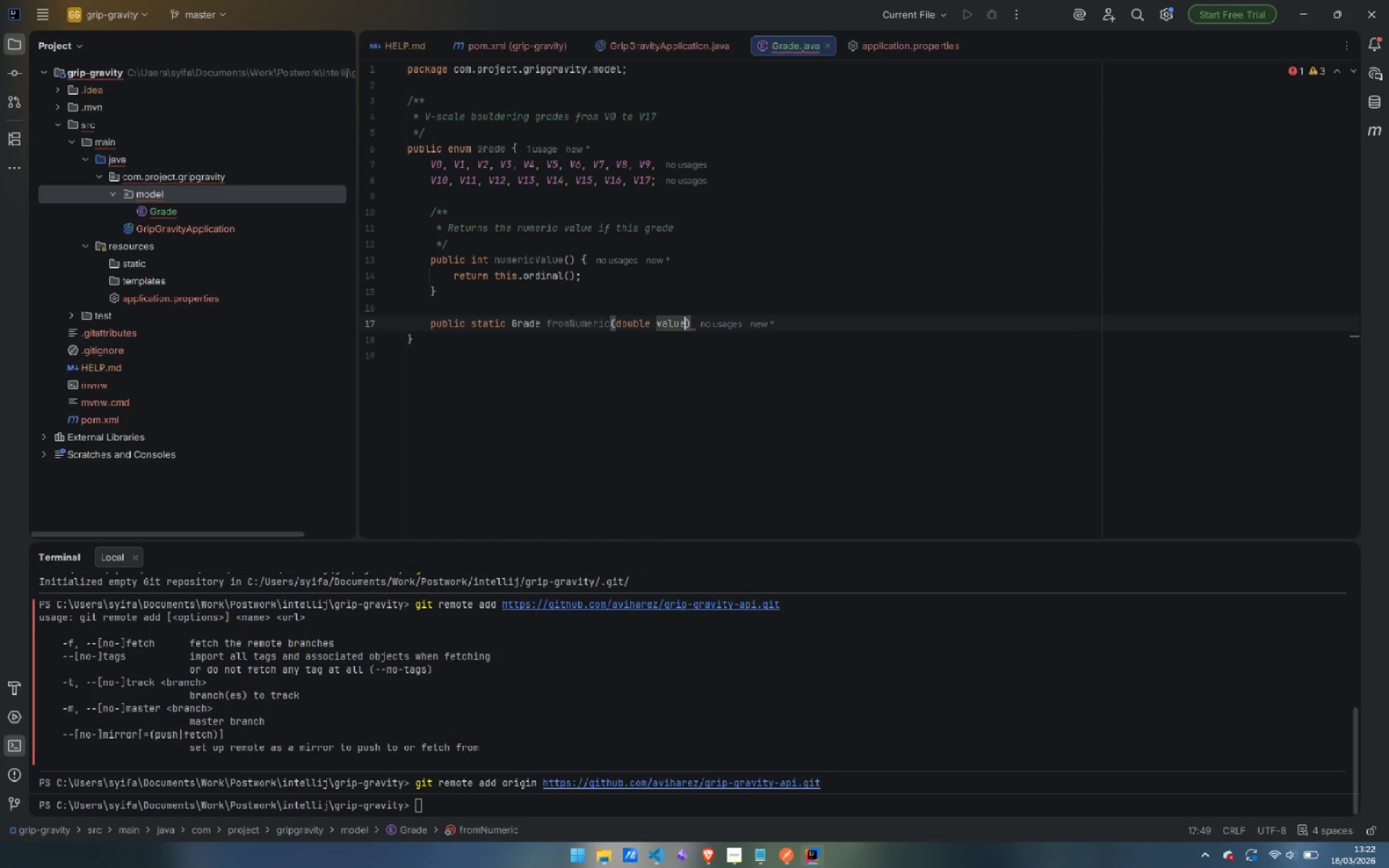 
key(ArrowRight)
 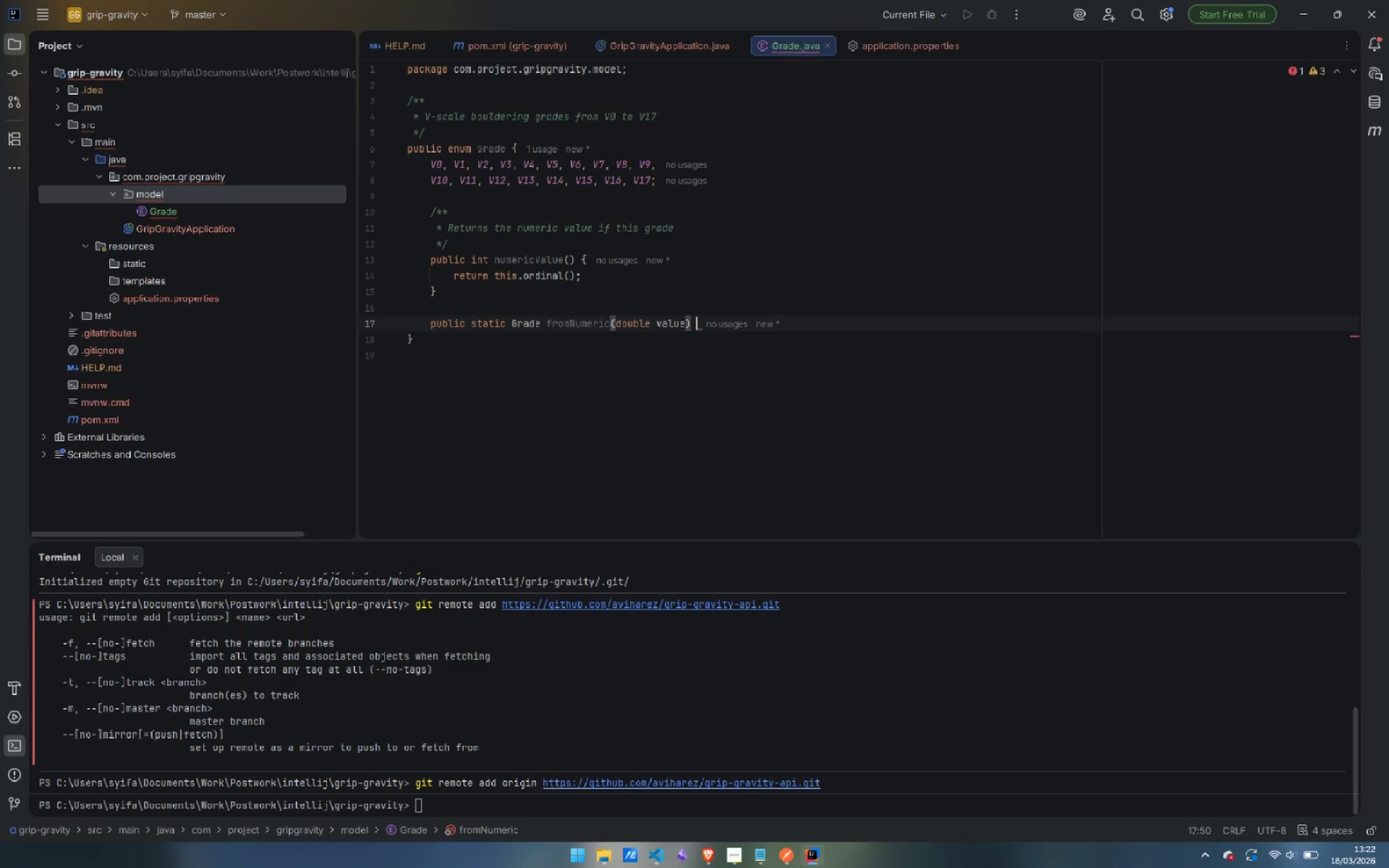 
key(Space)
 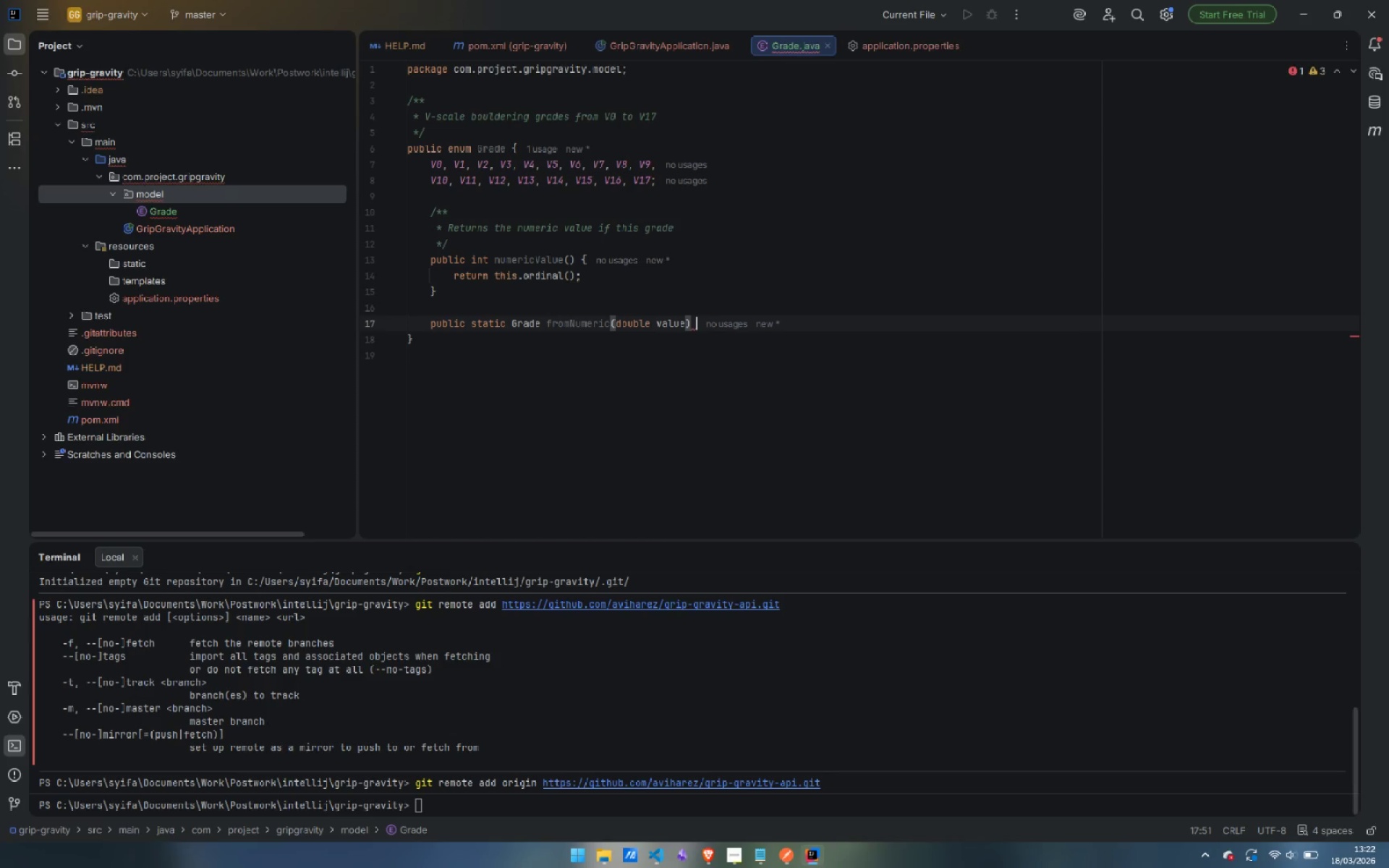 
key(Shift+BracketLeft)
 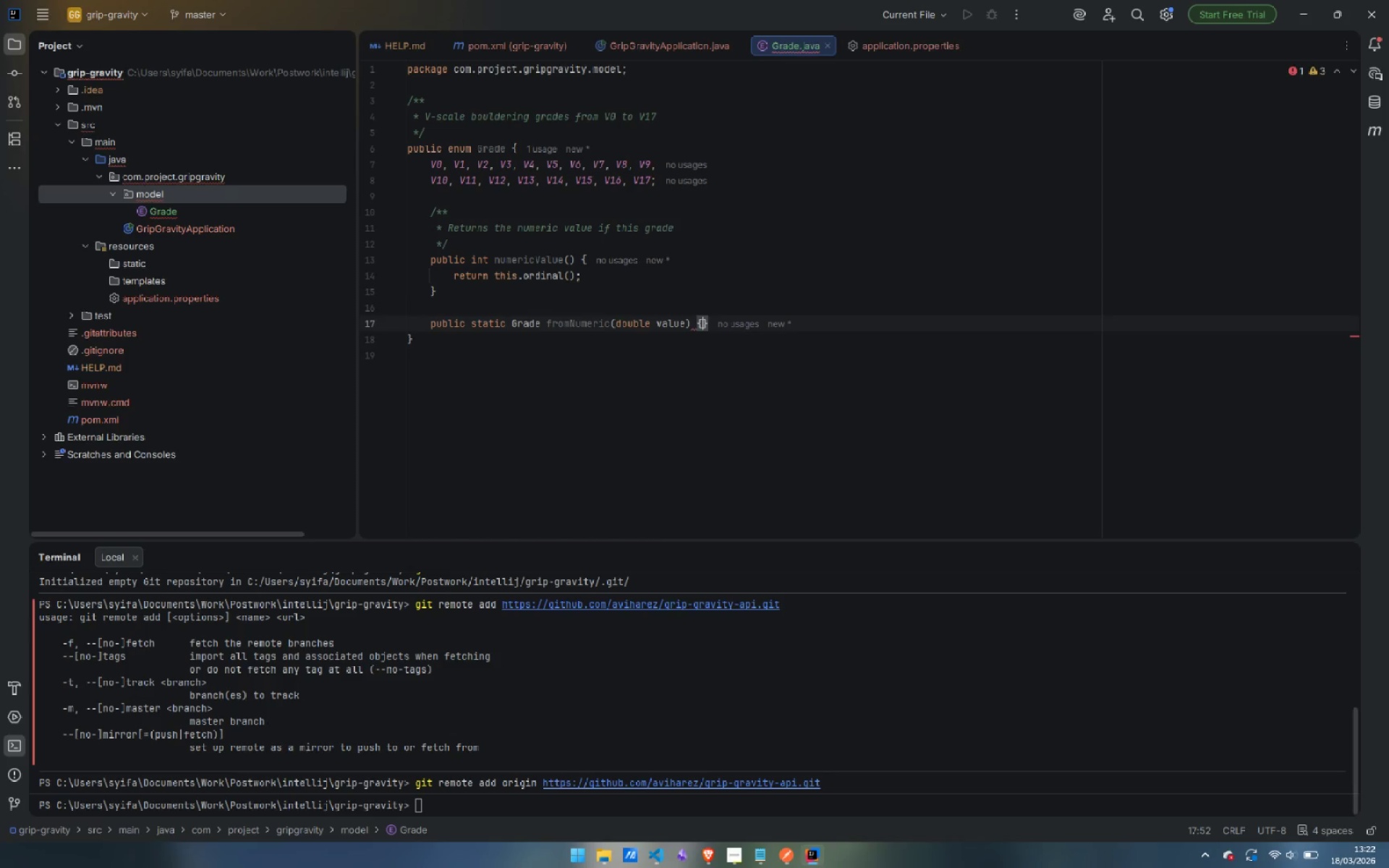 
key(Enter)
 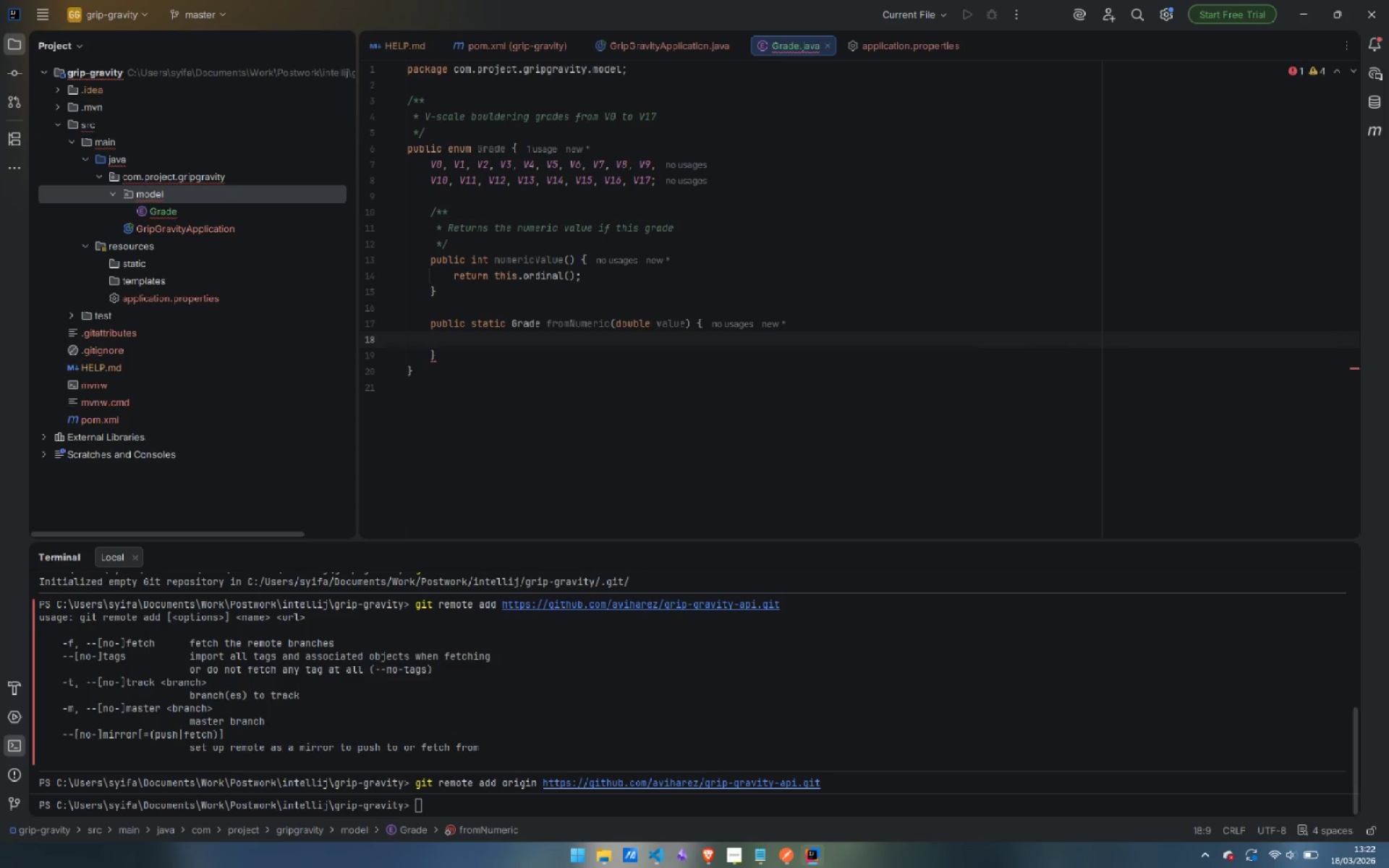 
type(int roundde)
key(Backspace)
key(Backspace)
type(ed - )
key(Backspace)
key(Backspace)
type(= (int)
 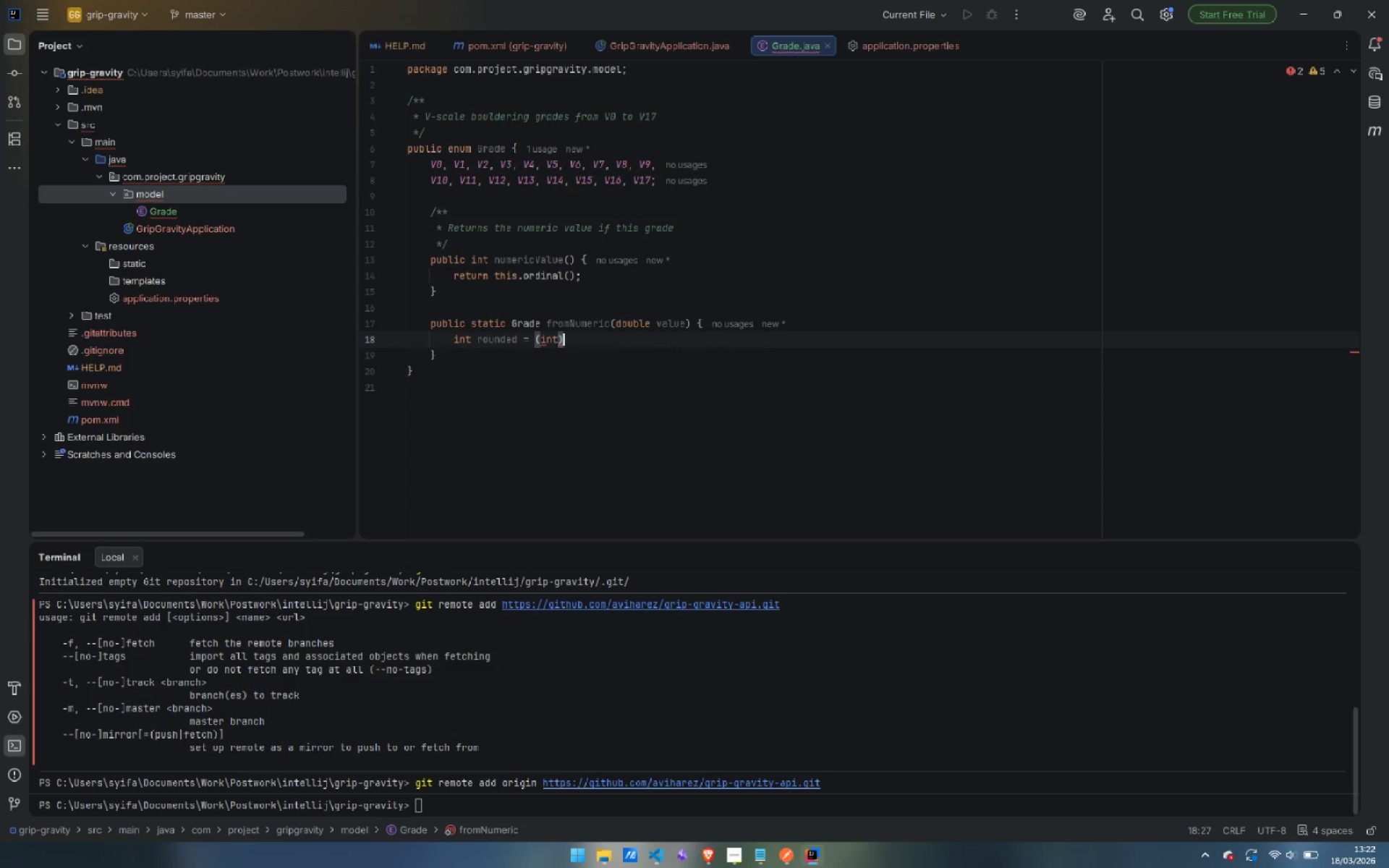 
 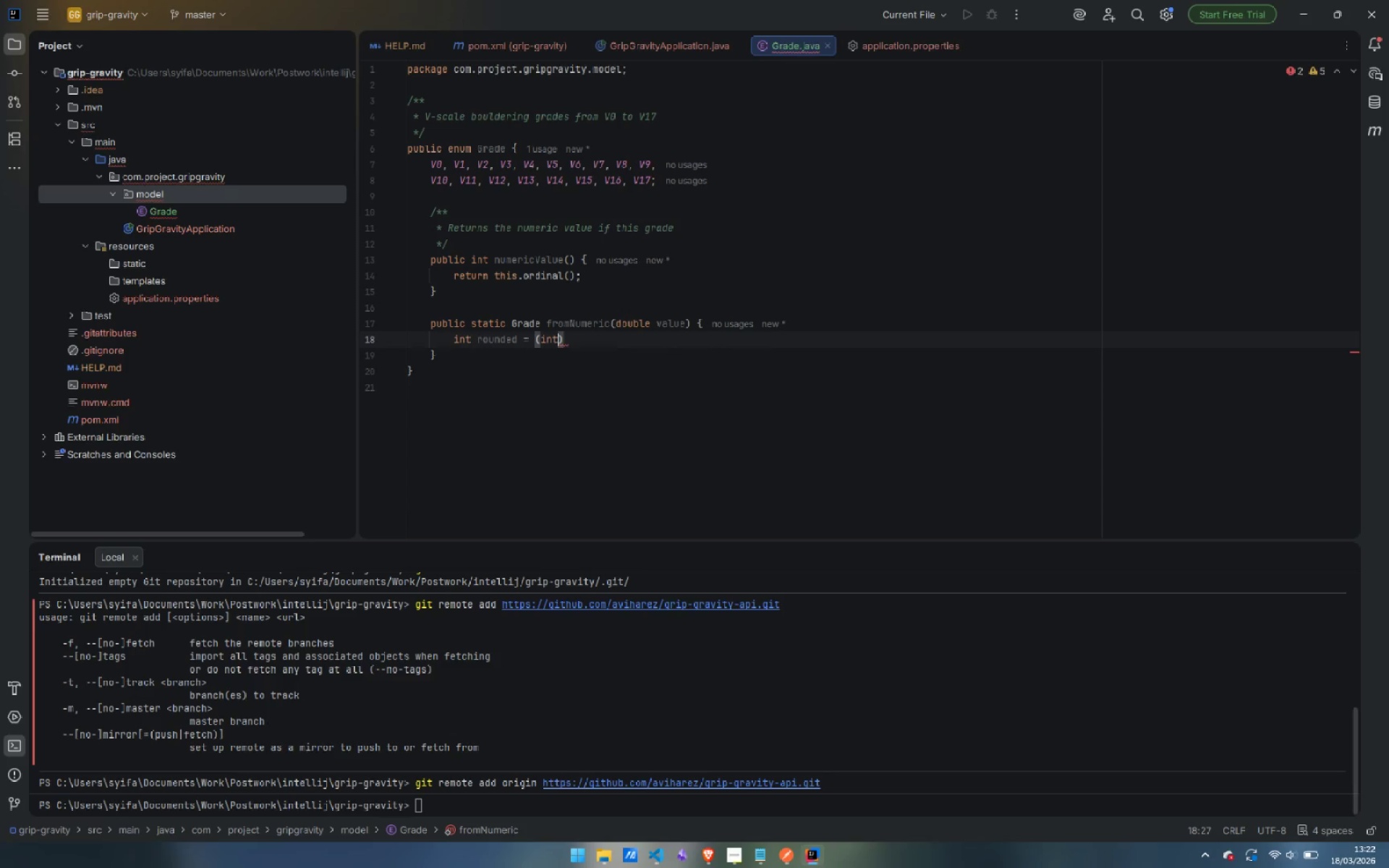 
key(ArrowRight)
 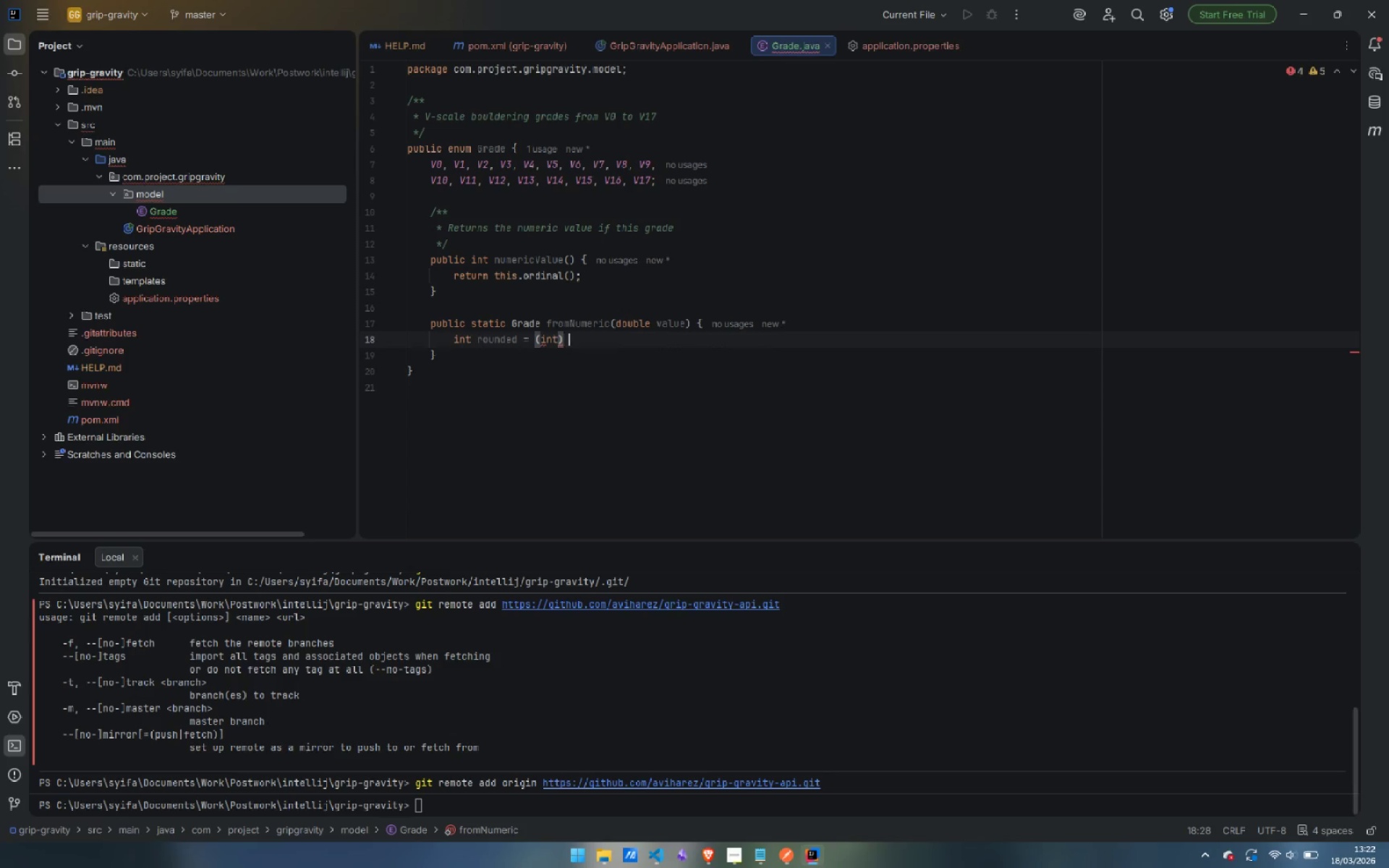 
type( Math)
 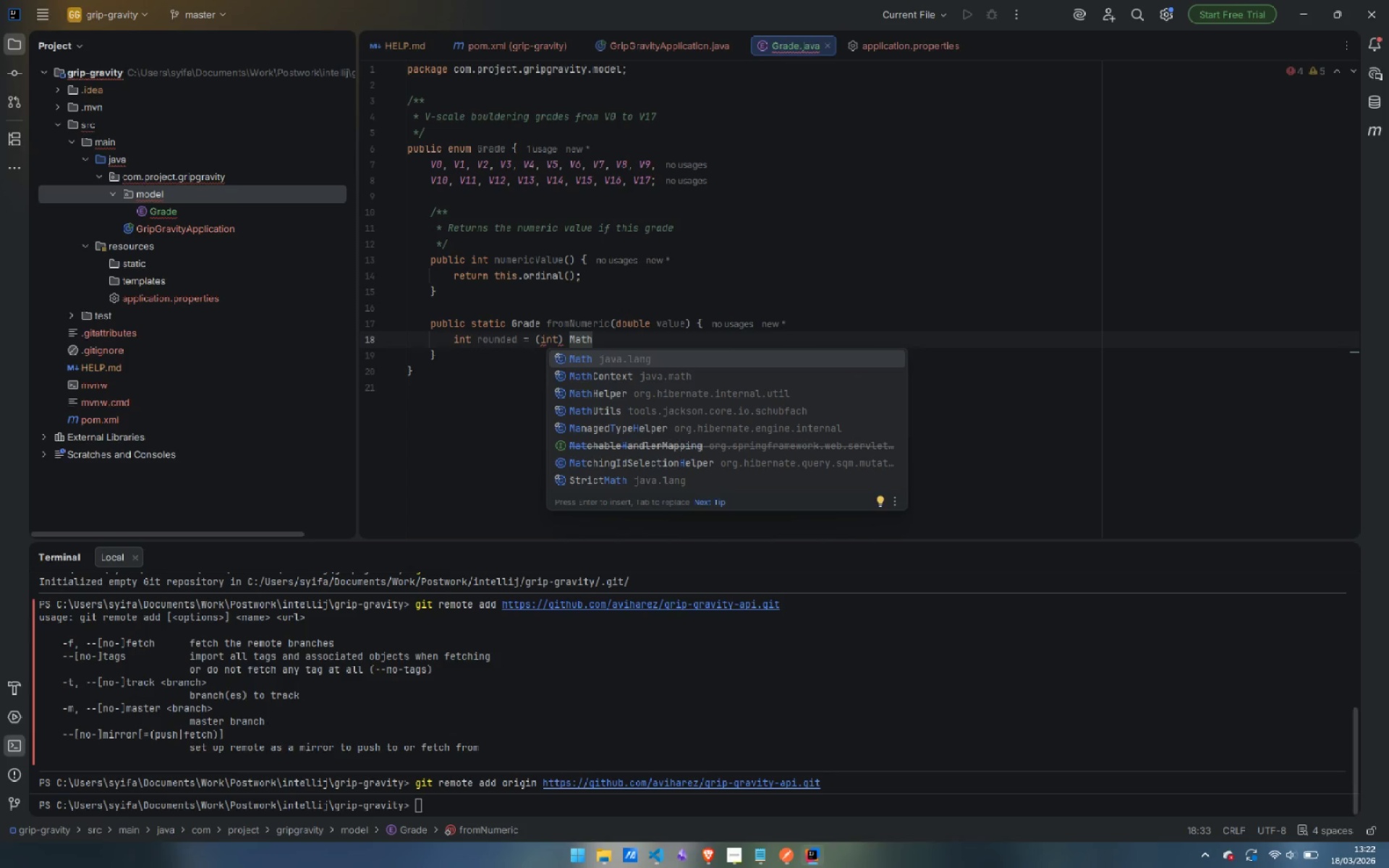 
key(Enter)
 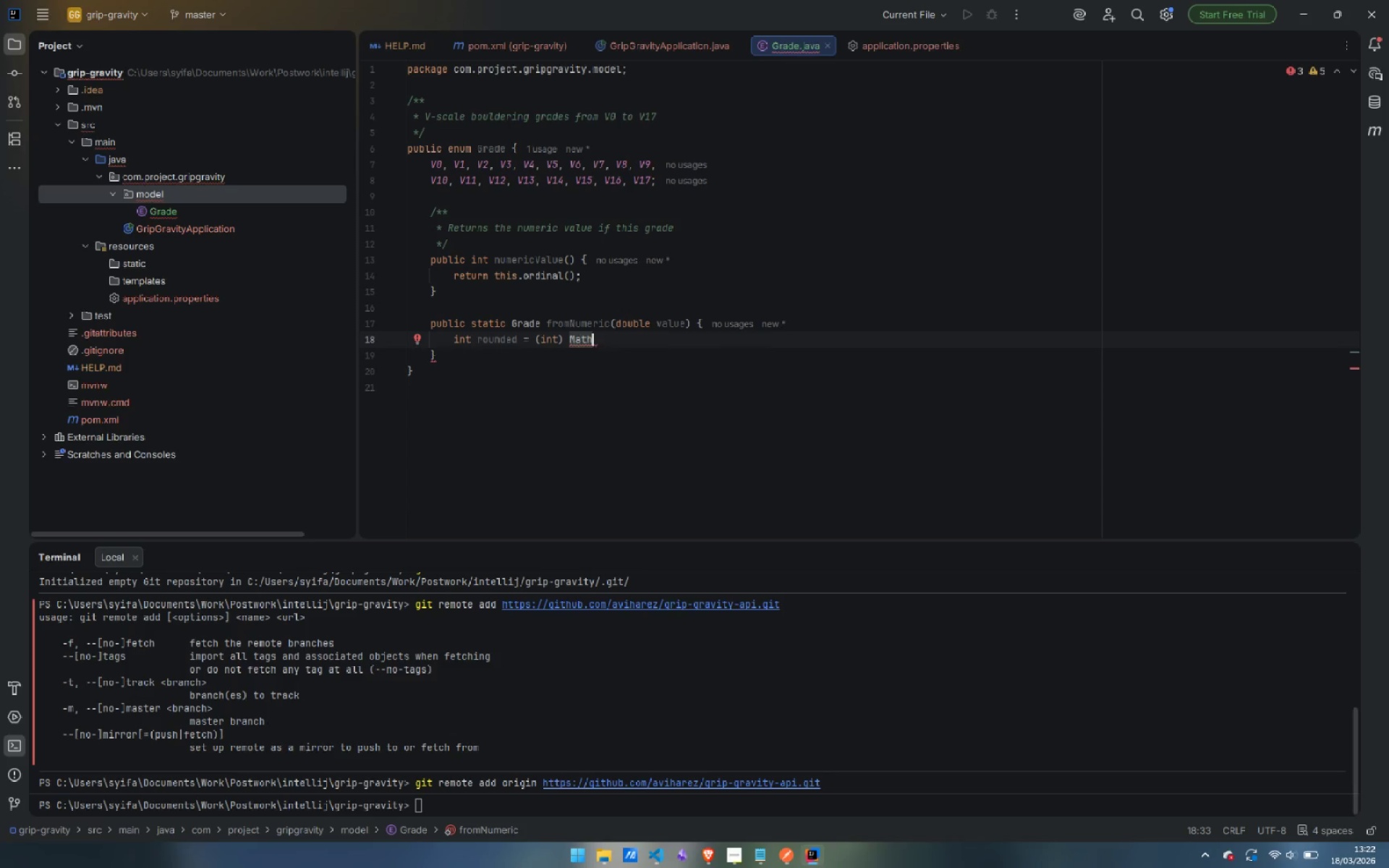 
type(.rou)
 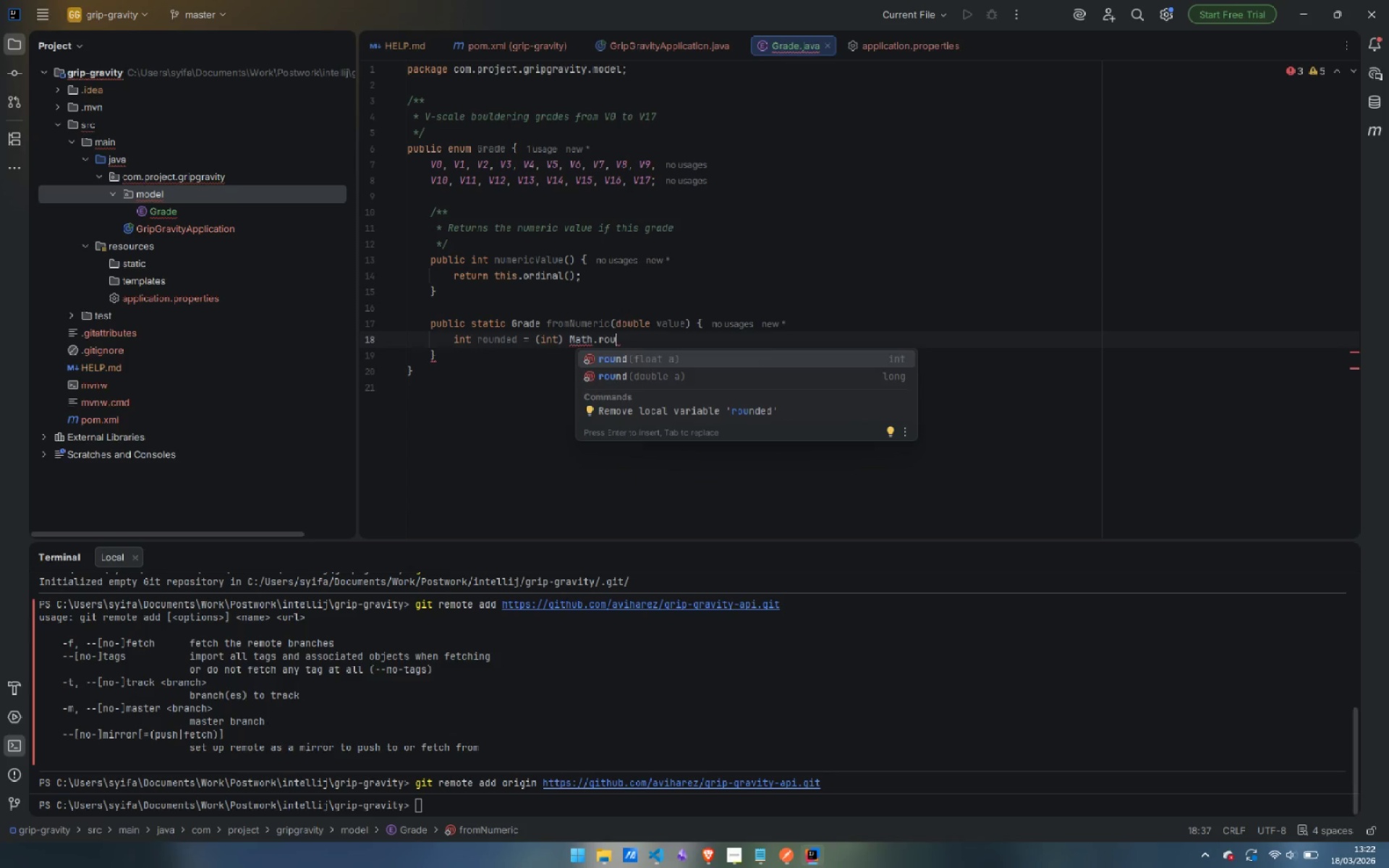 
key(Enter)
 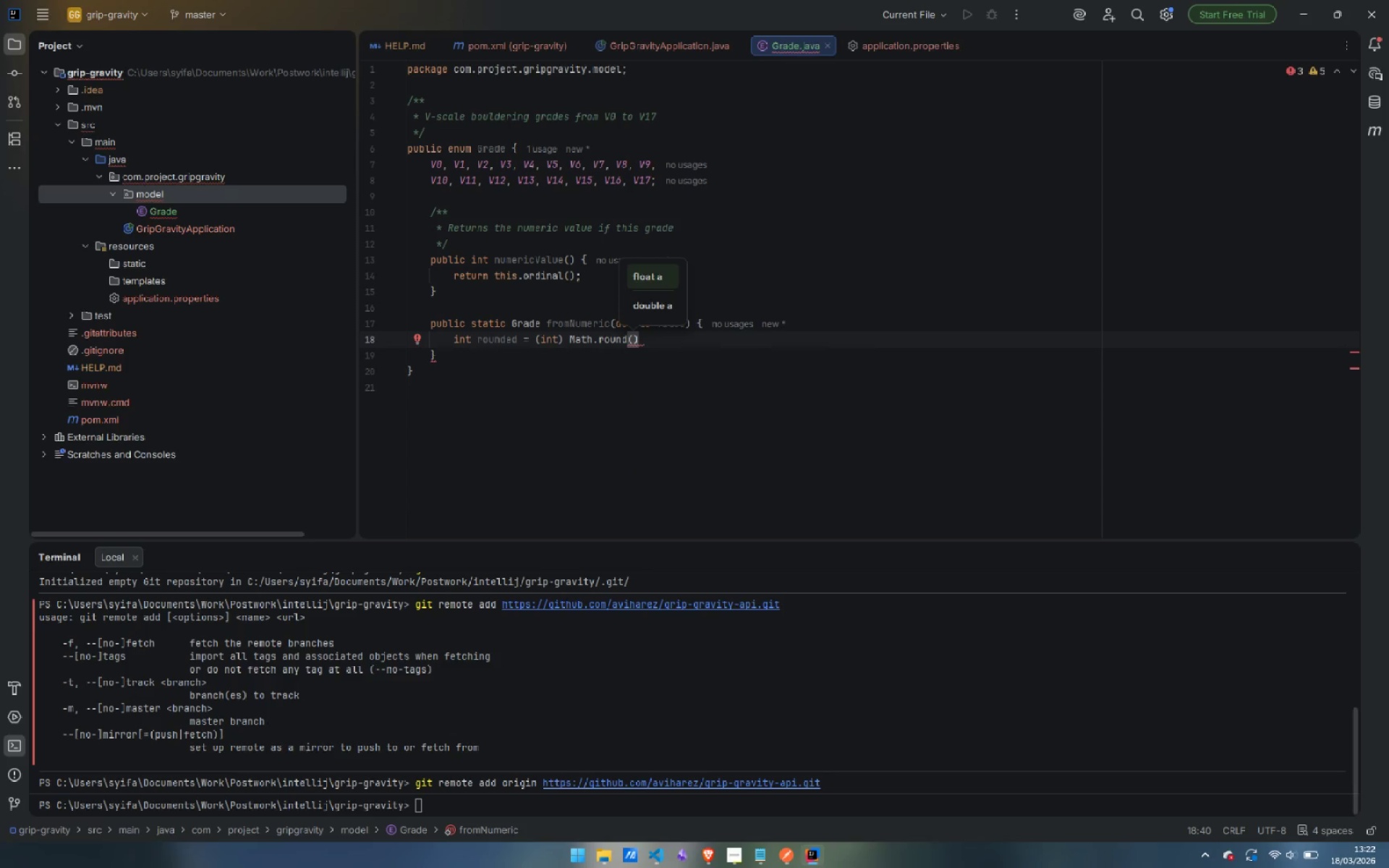 
type(va)
 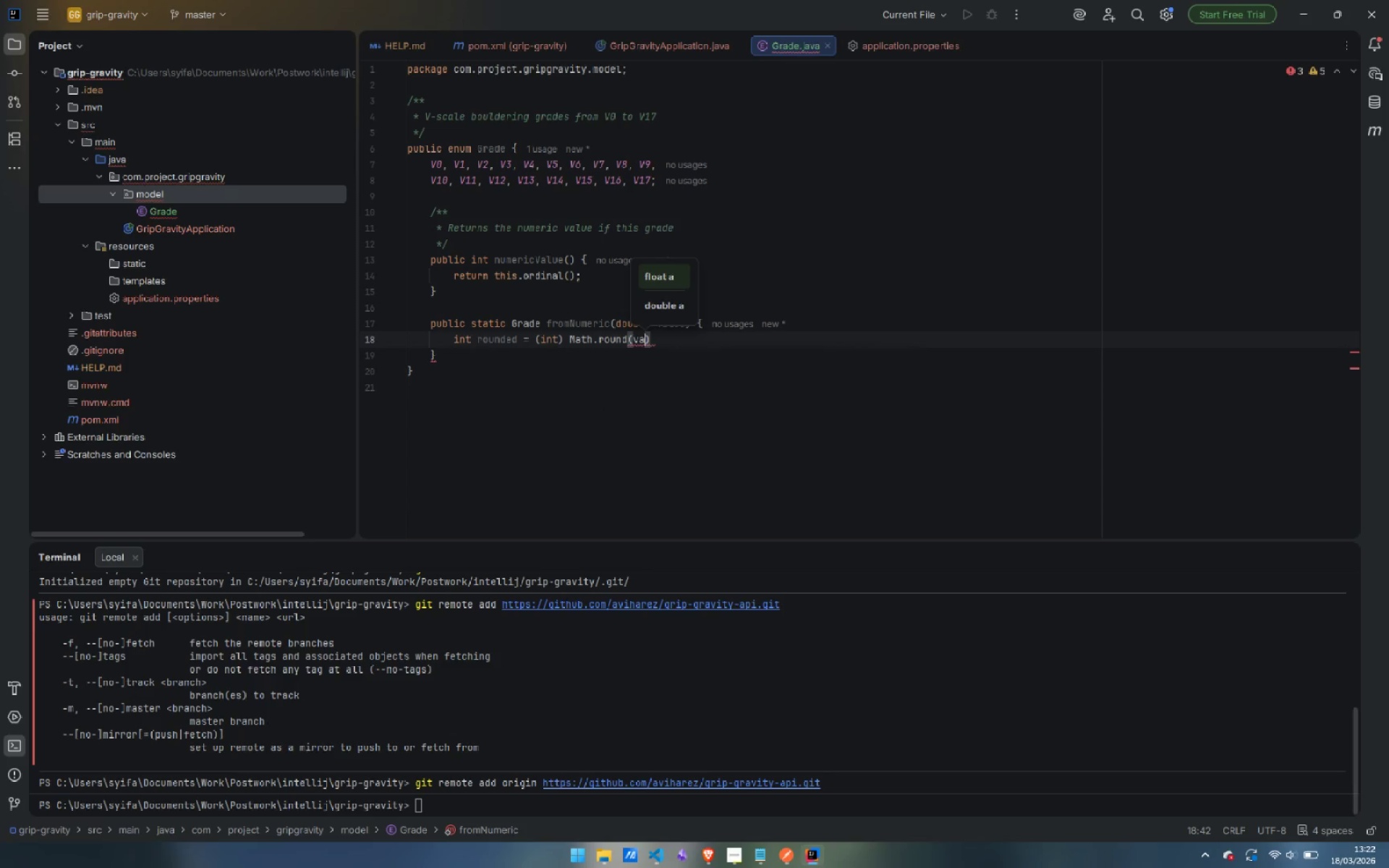 
key(Enter)
 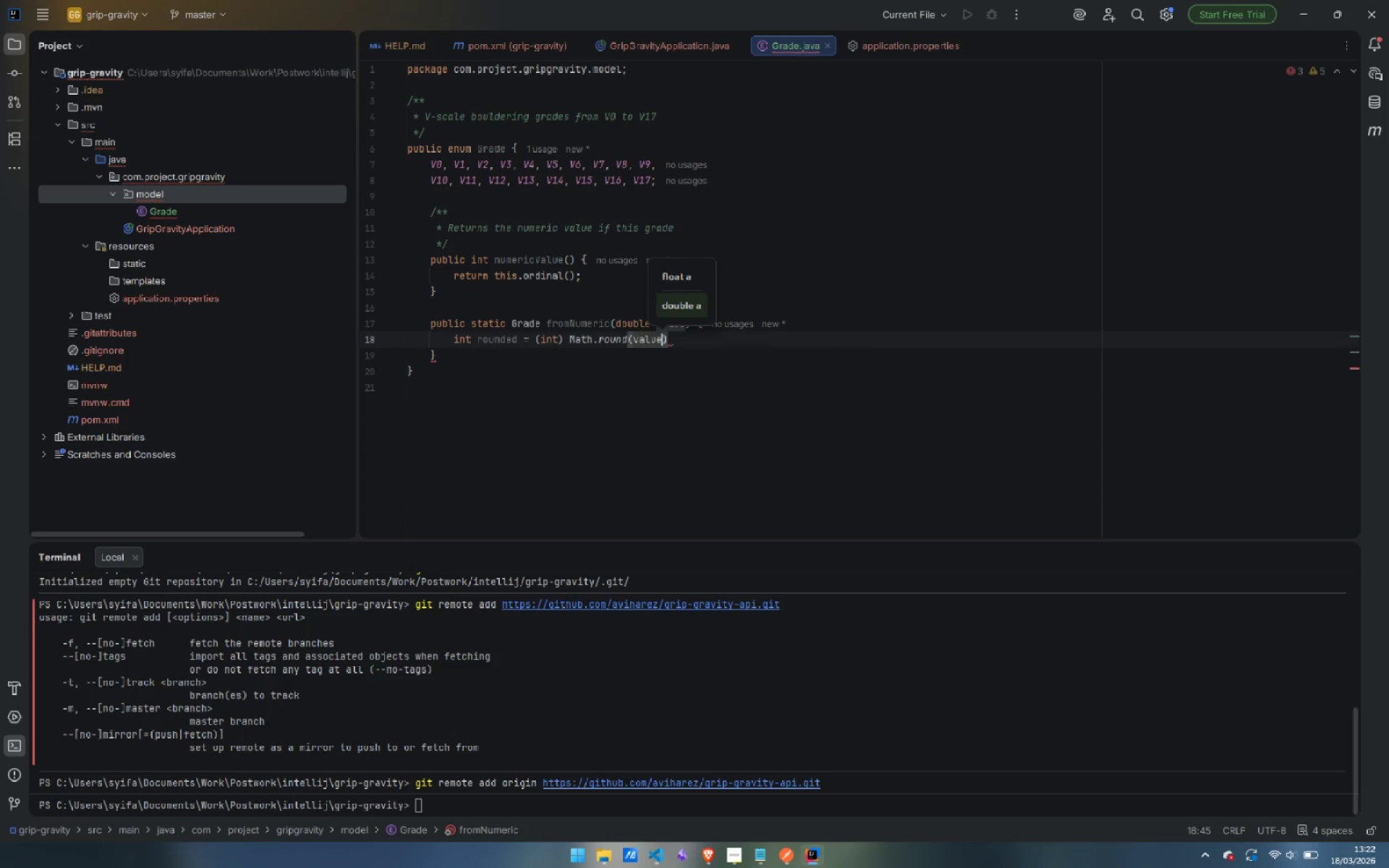 
key(ArrowRight)
 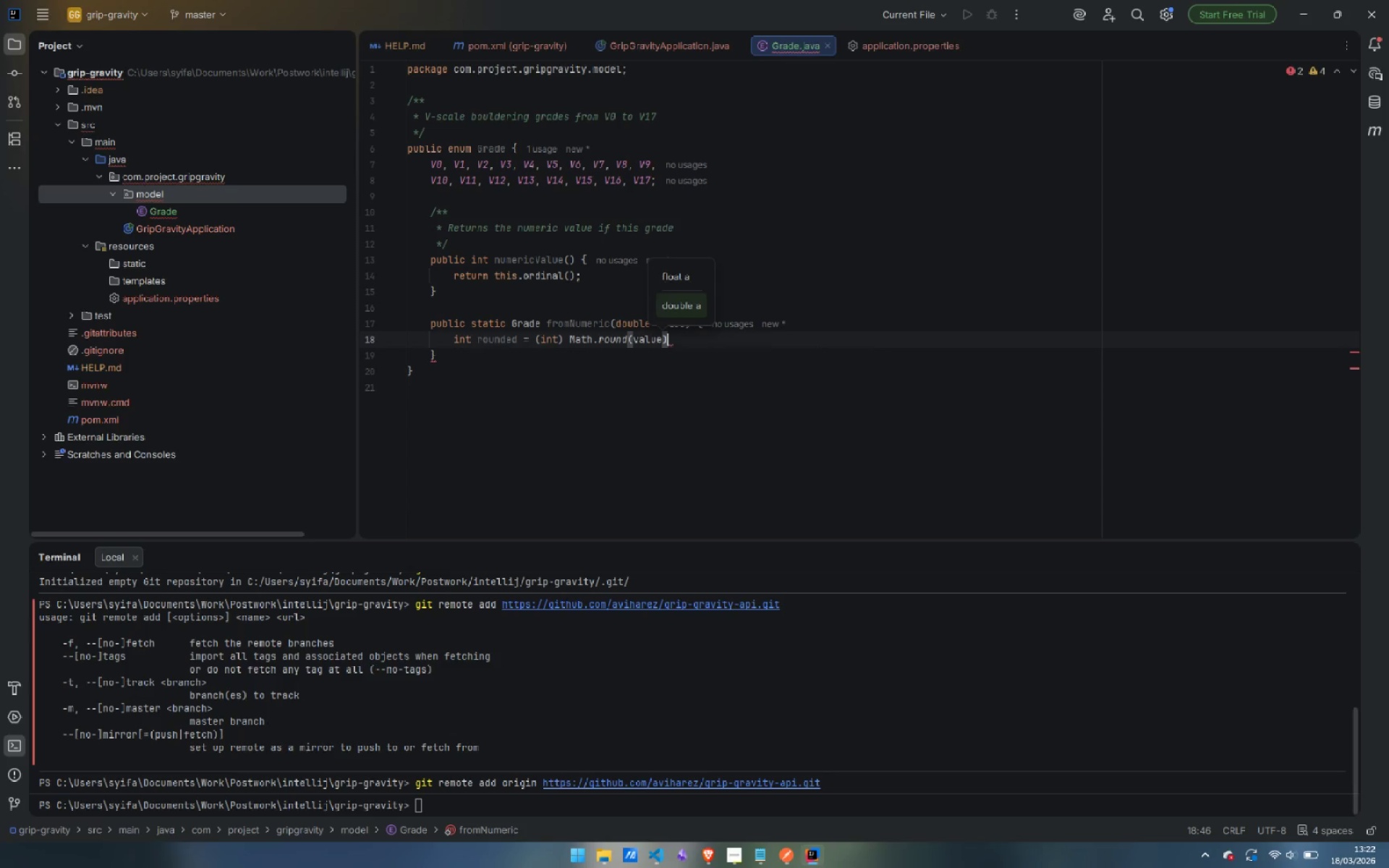 
key(Semicolon)
 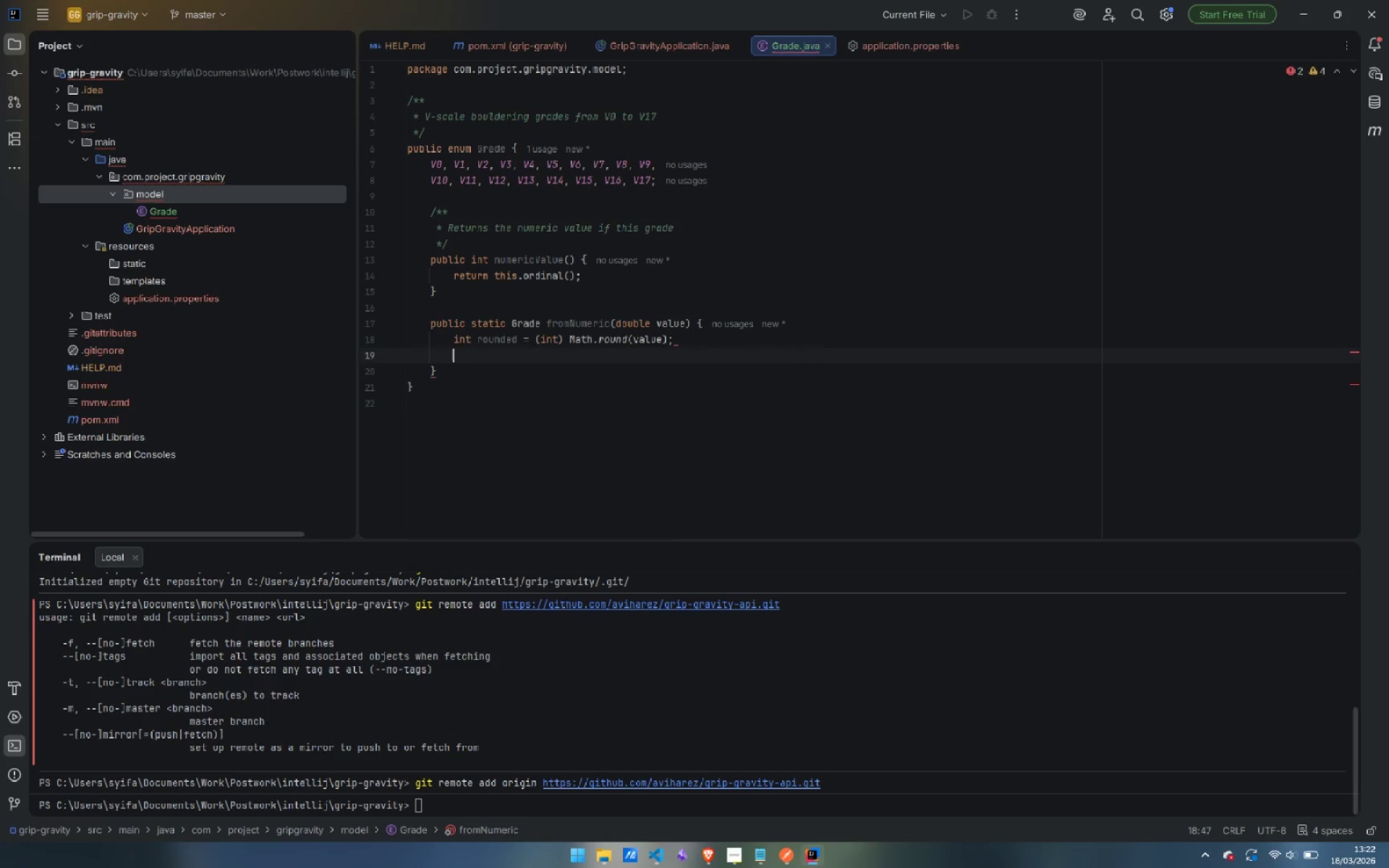 
key(Enter)
 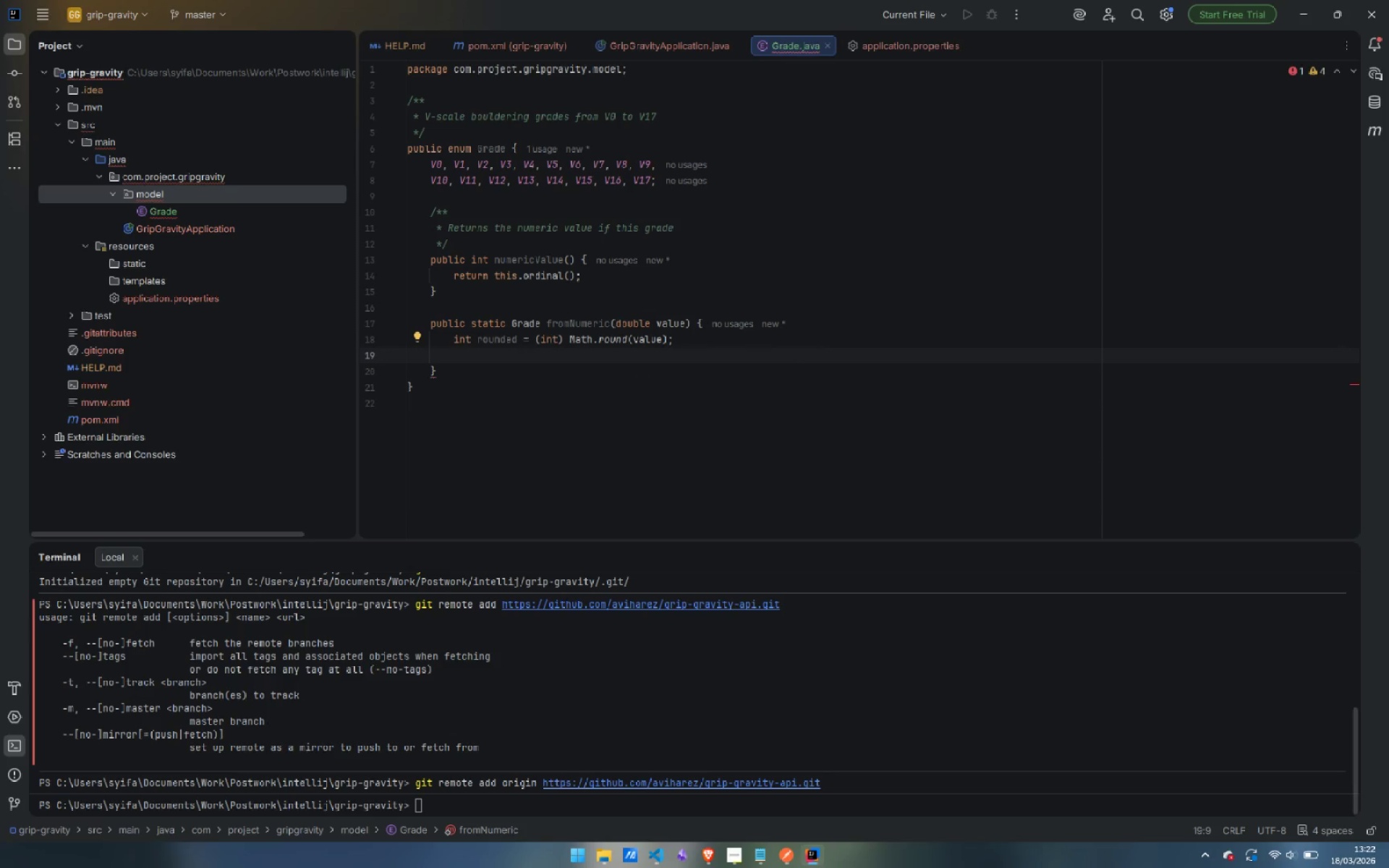 
type(int clamped = Mat)
 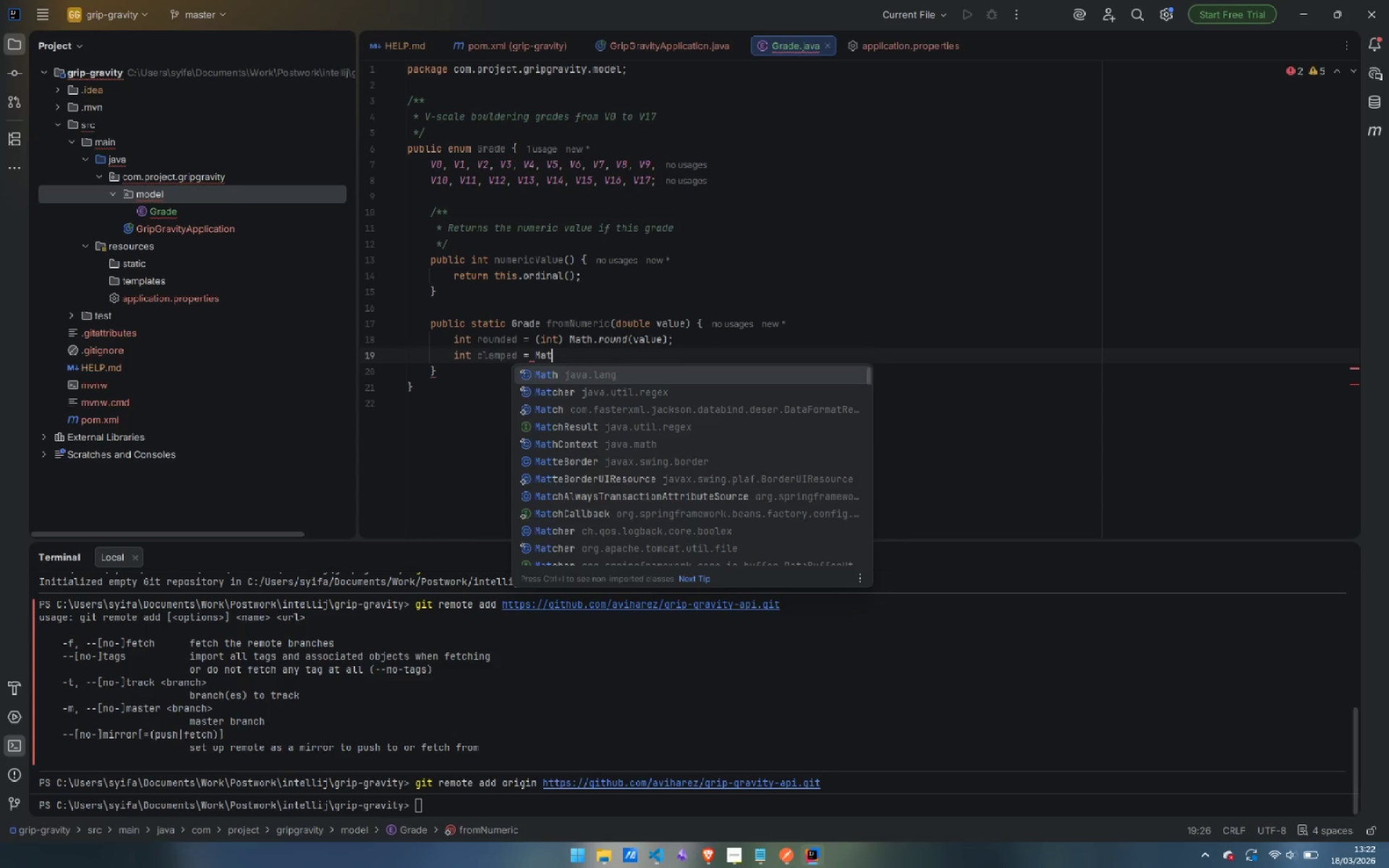 
key(Enter)
 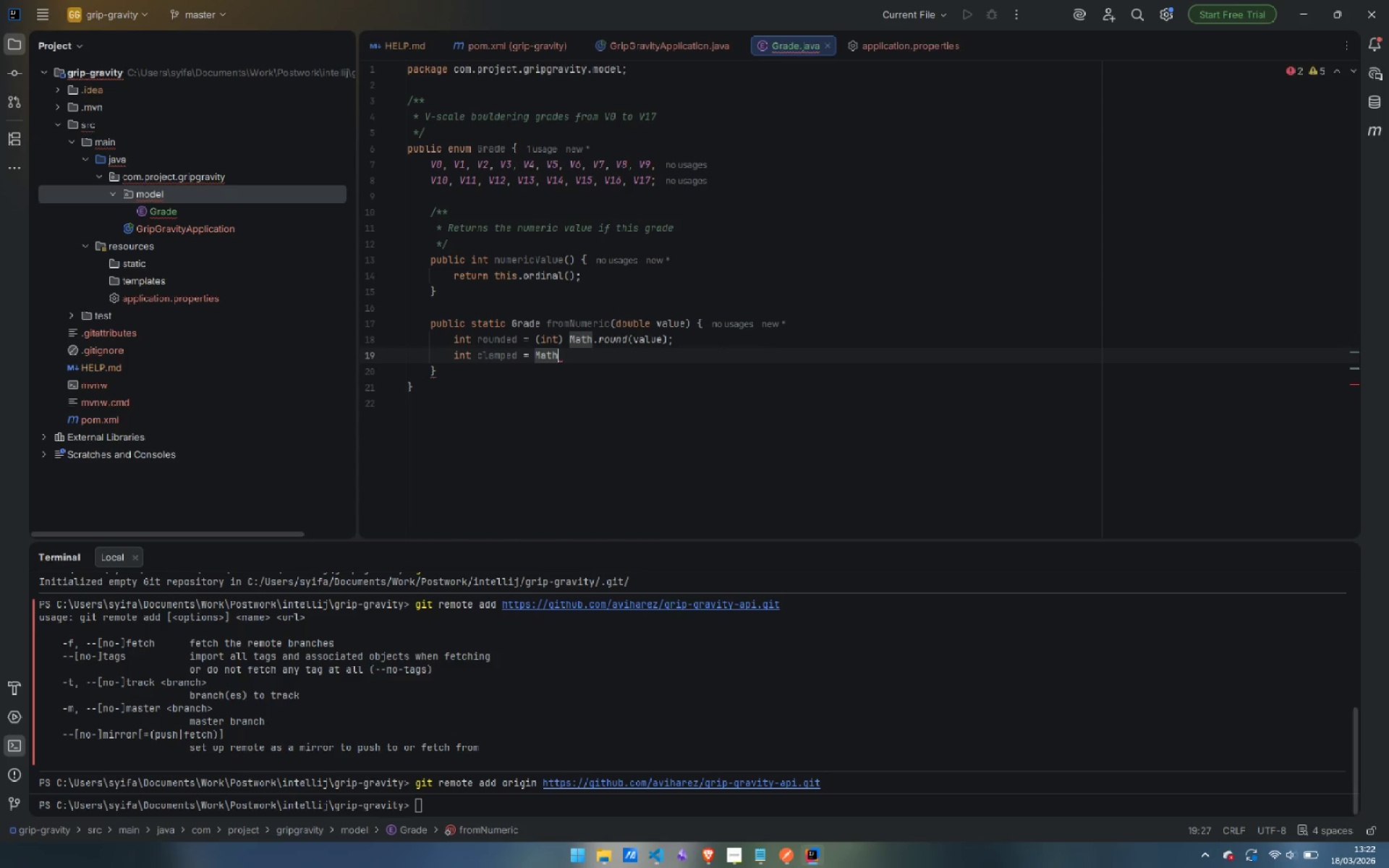 
type(/)
key(Backspace)
type(.a)
key(Backspace)
type(ma)
 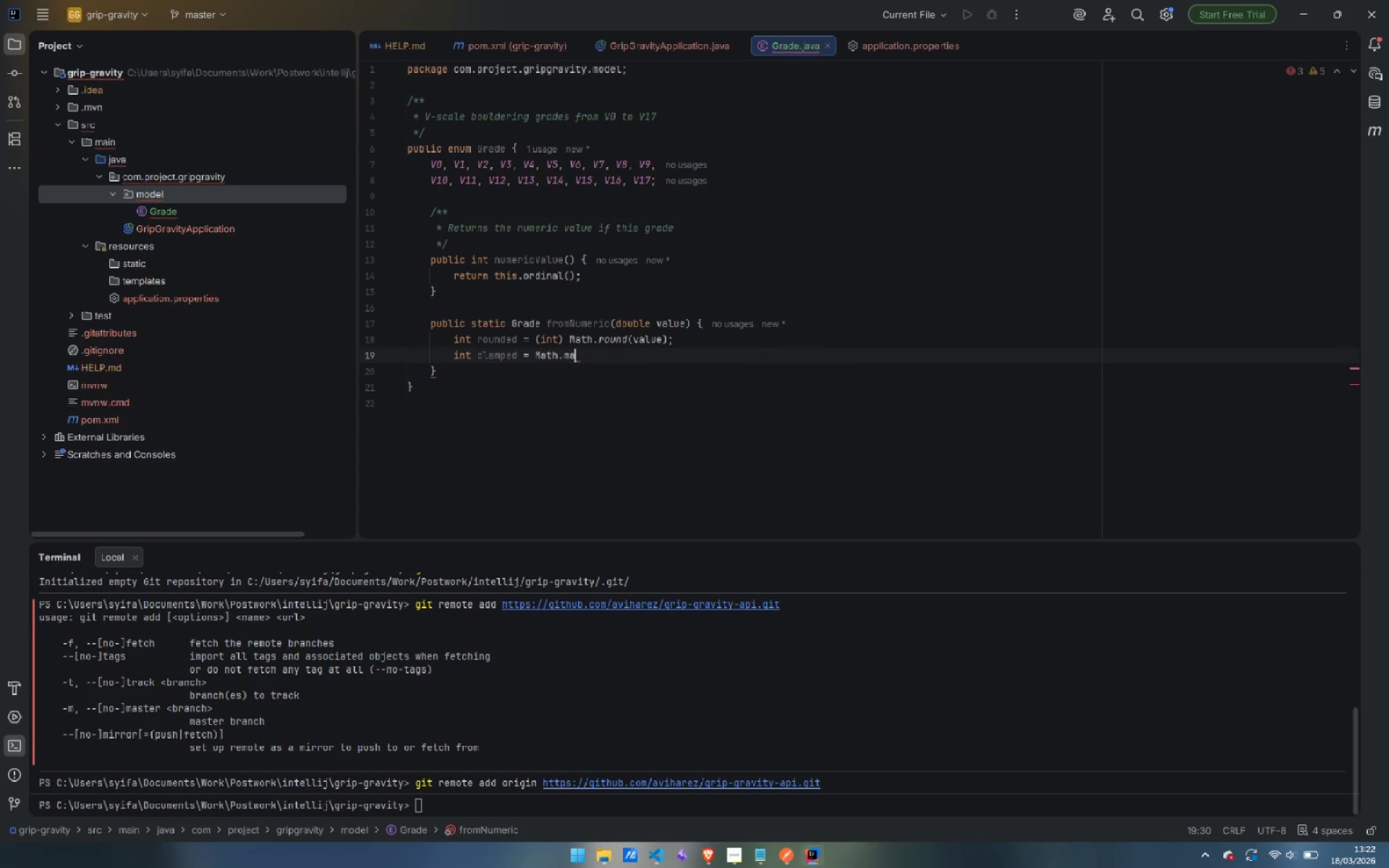 
key(Enter)
 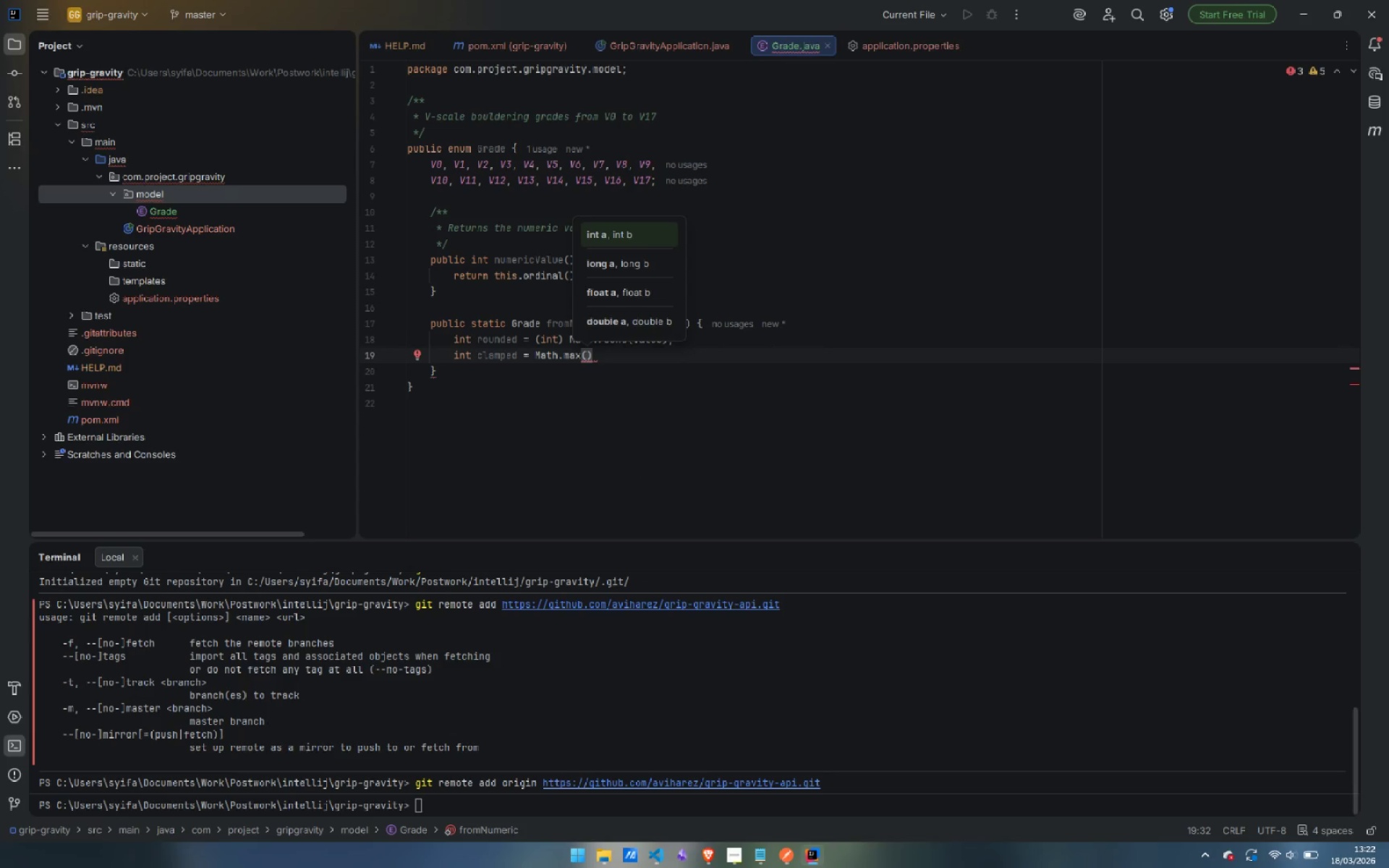 
type(0, Mat)
 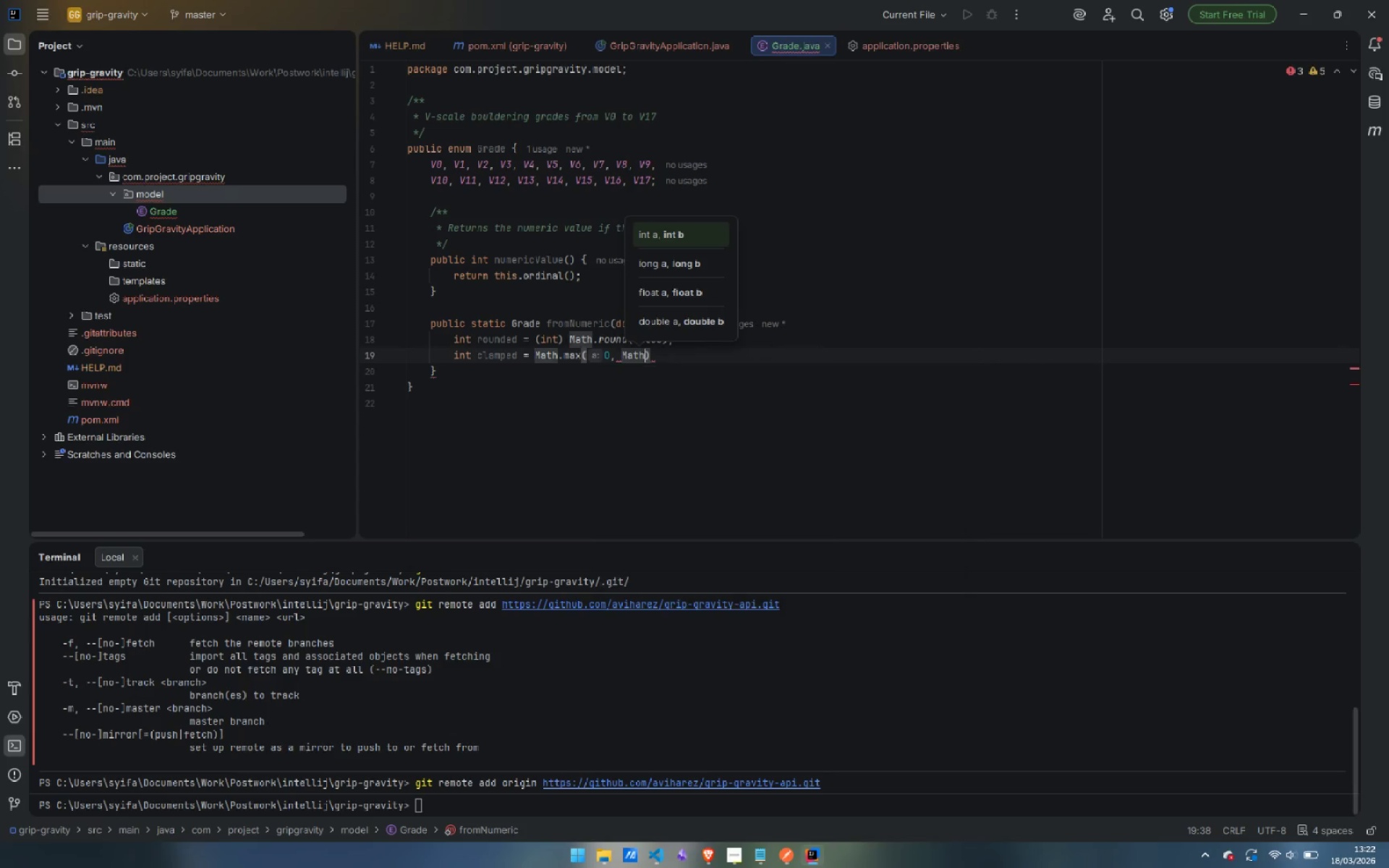 
 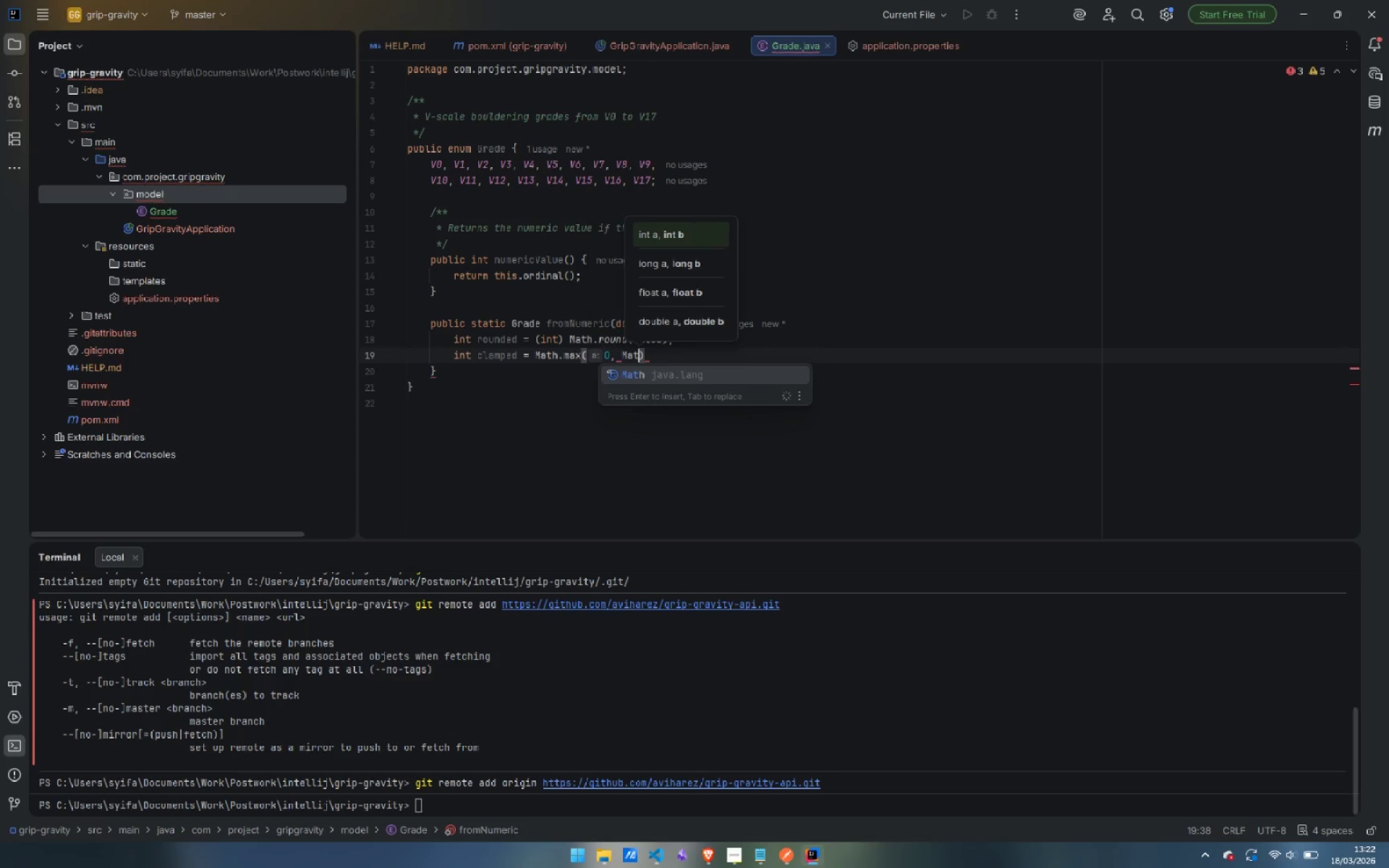 
key(Enter)
 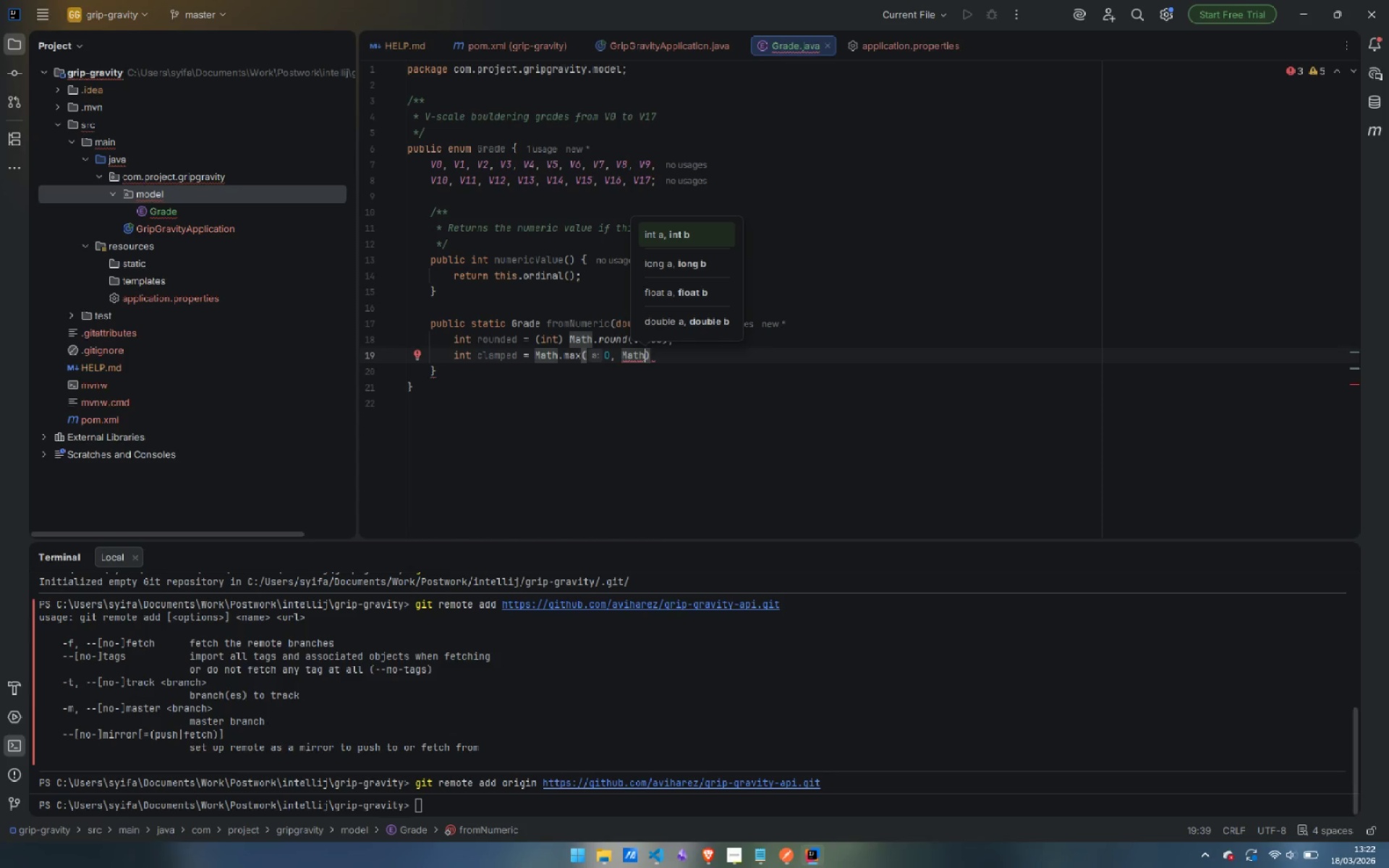 
type(.min)
 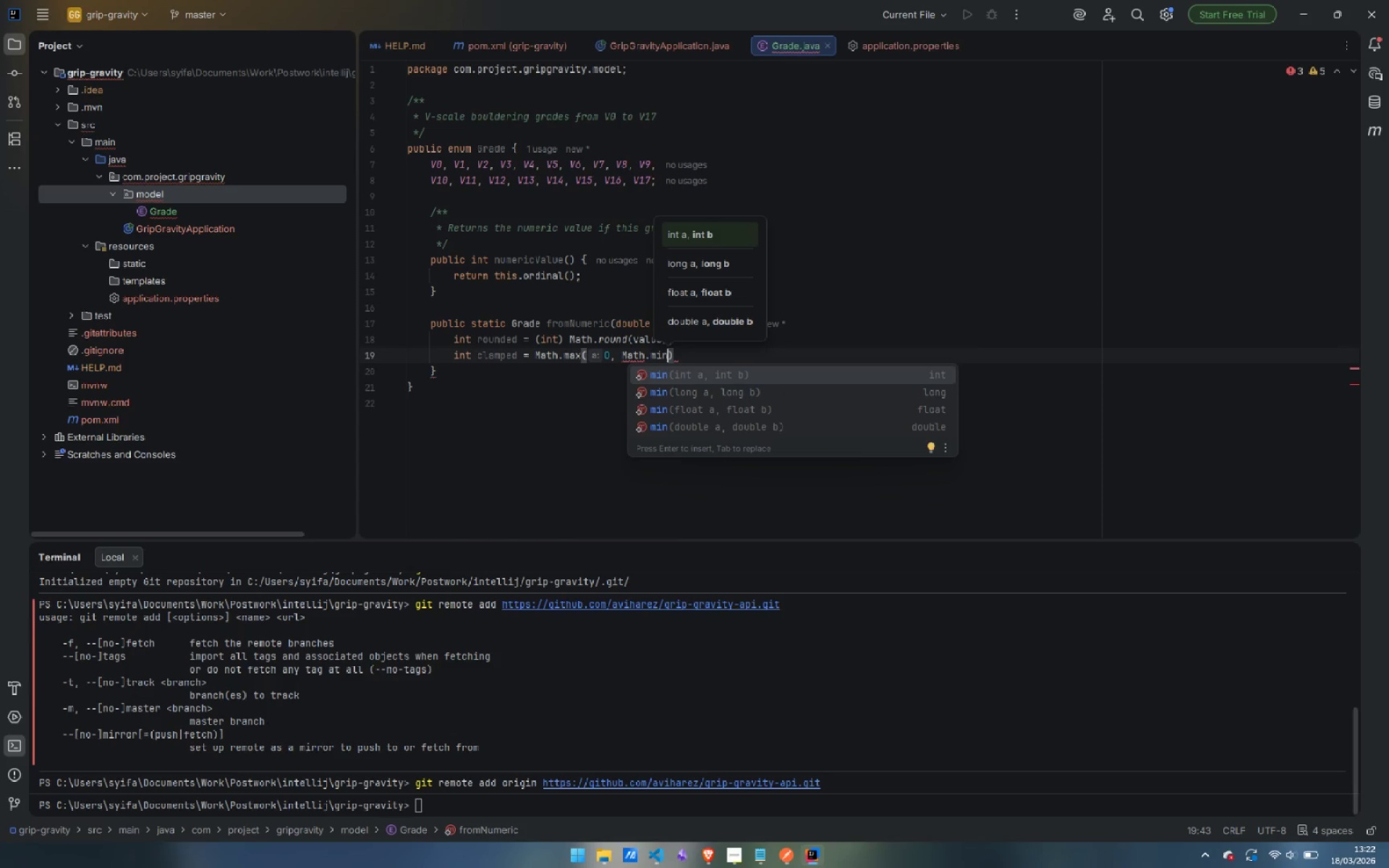 
key(Enter)
 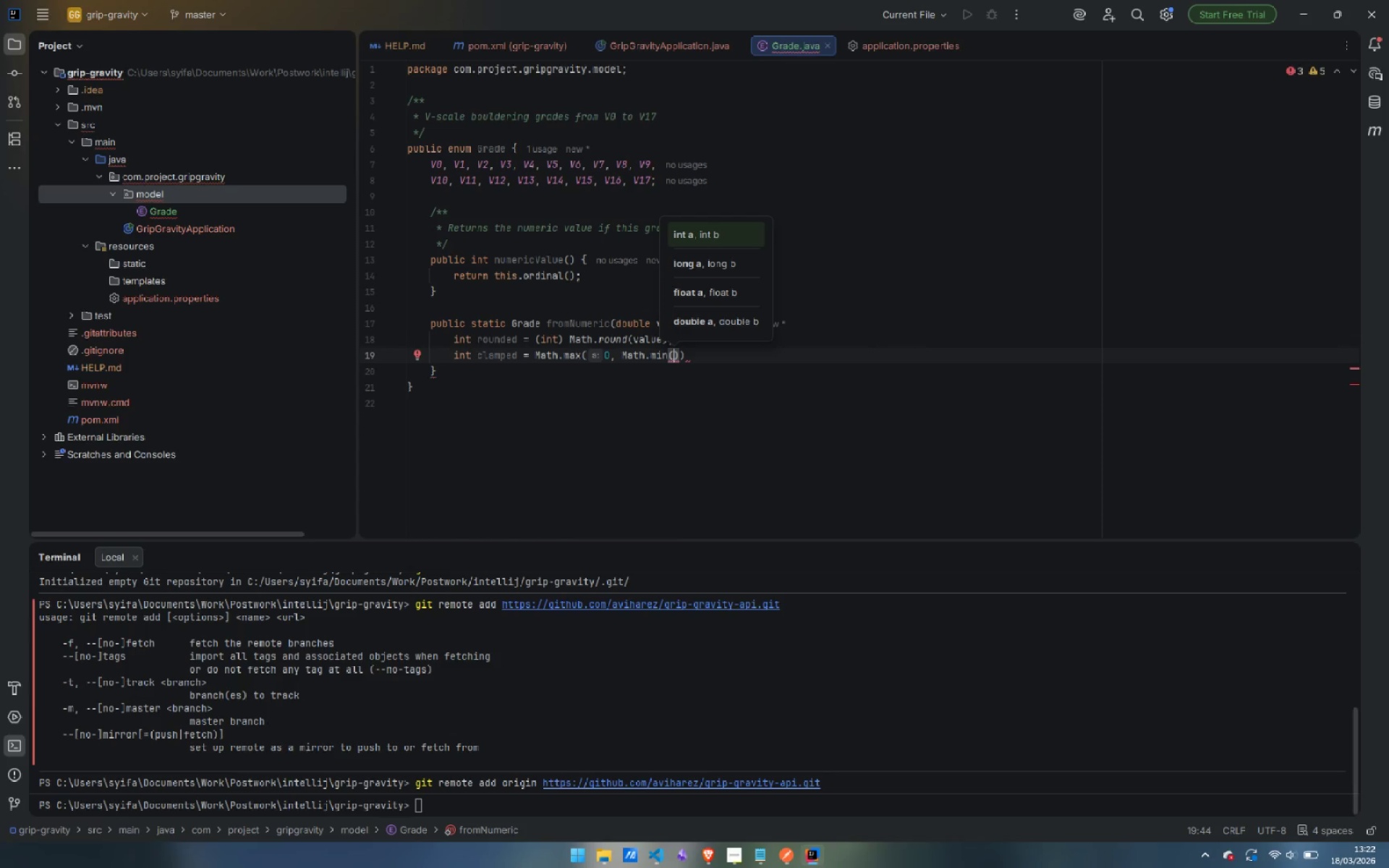 
type(ro)
 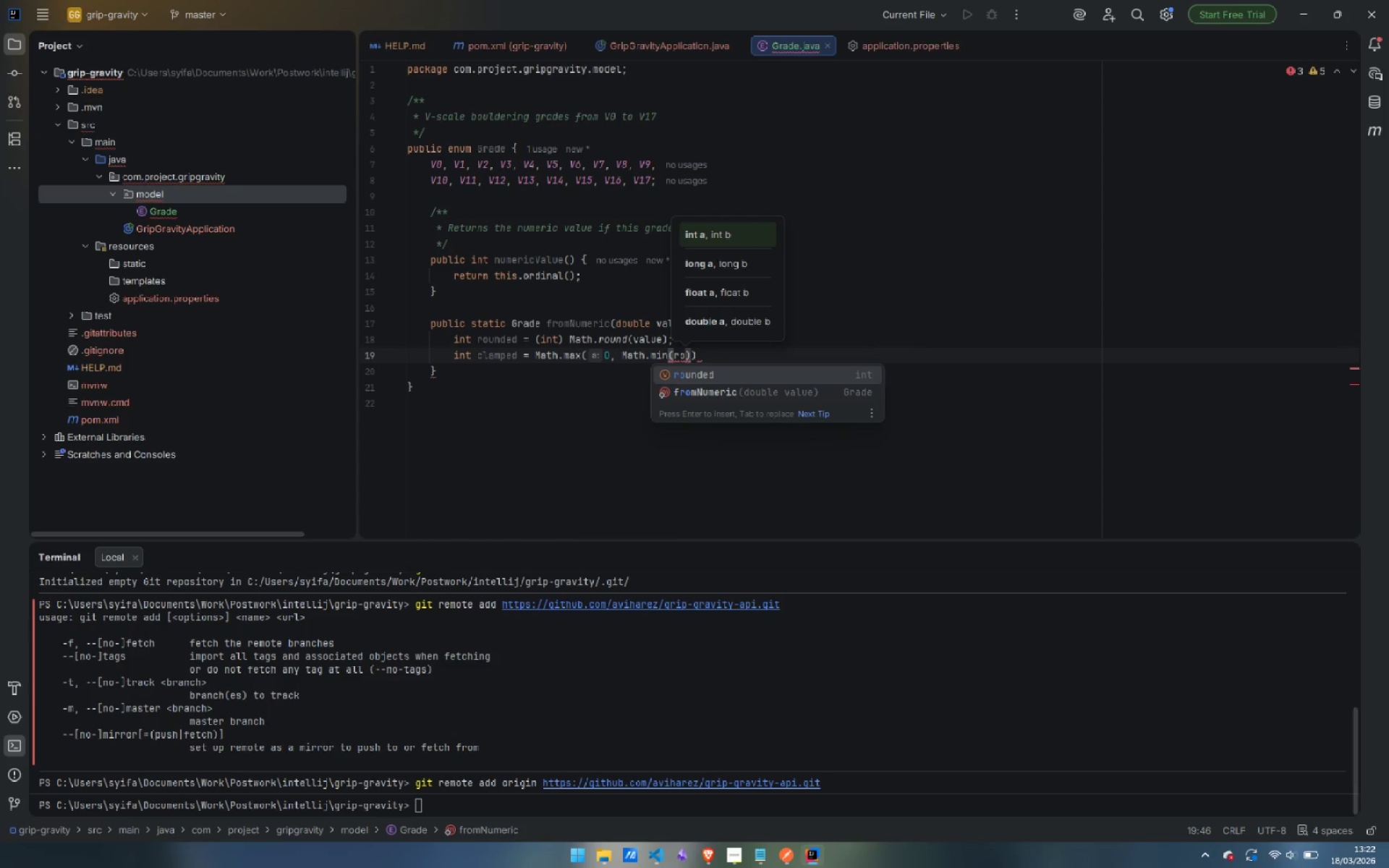 
key(Enter)
 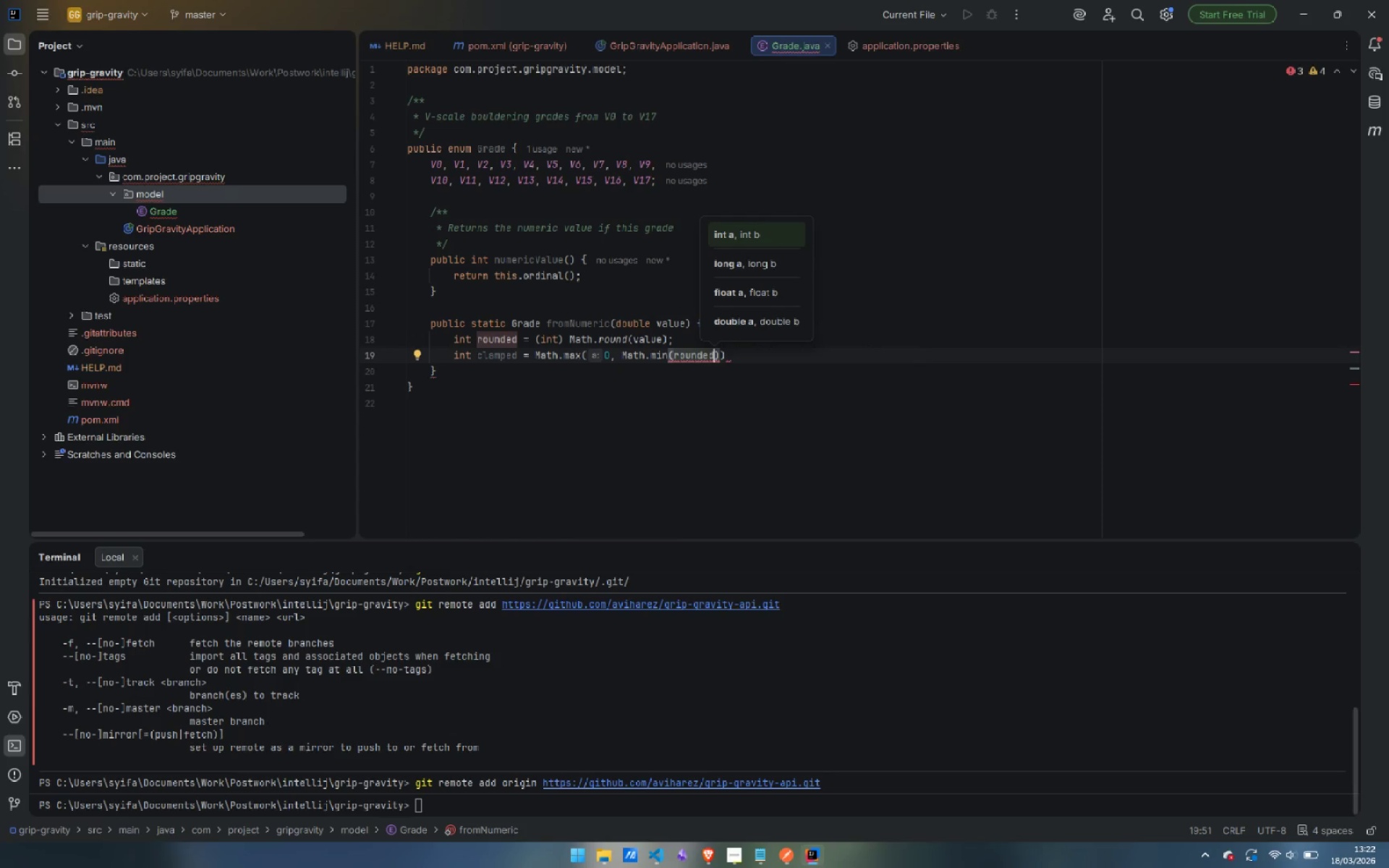 
type(, val)
 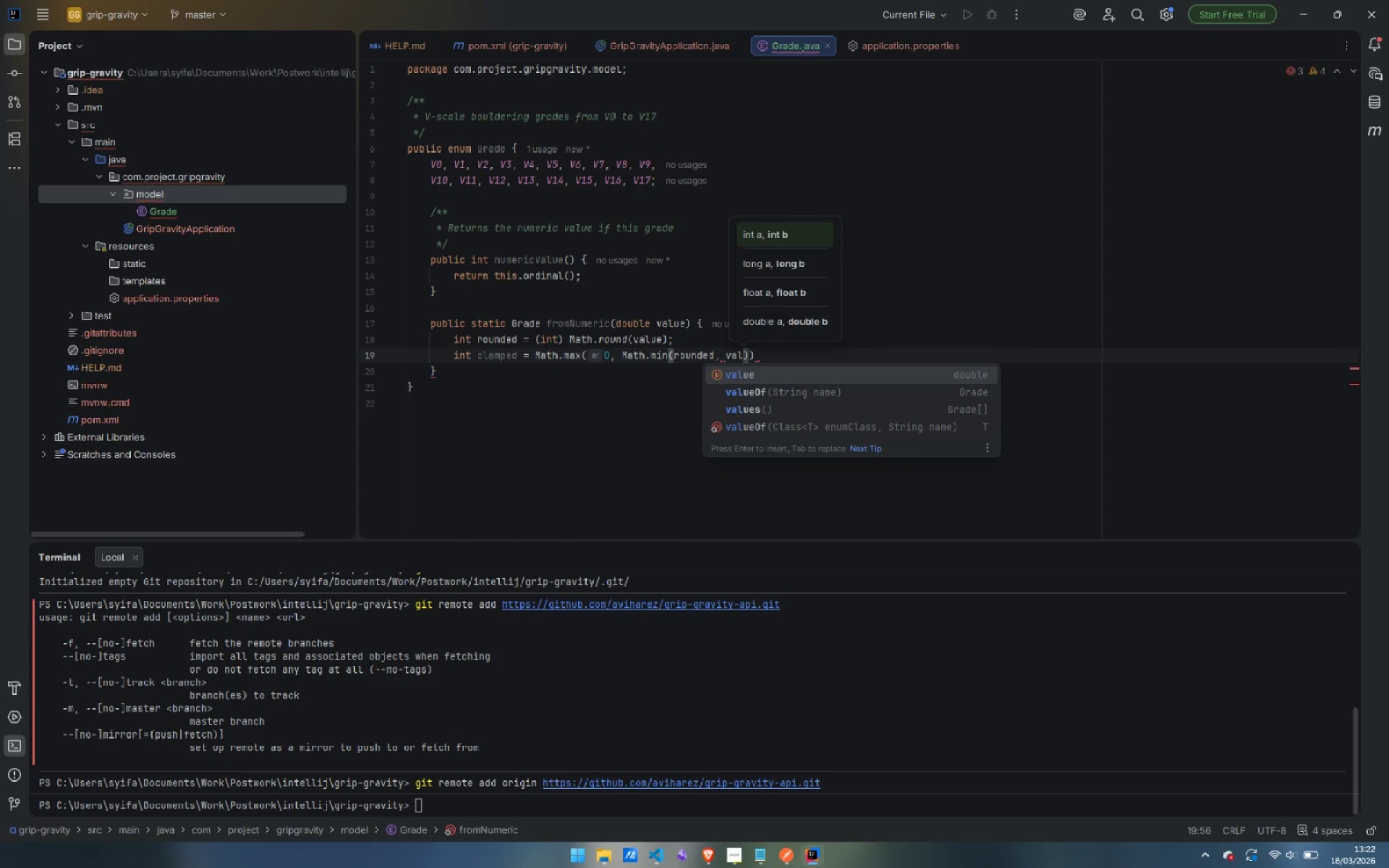 
key(ArrowDown)
 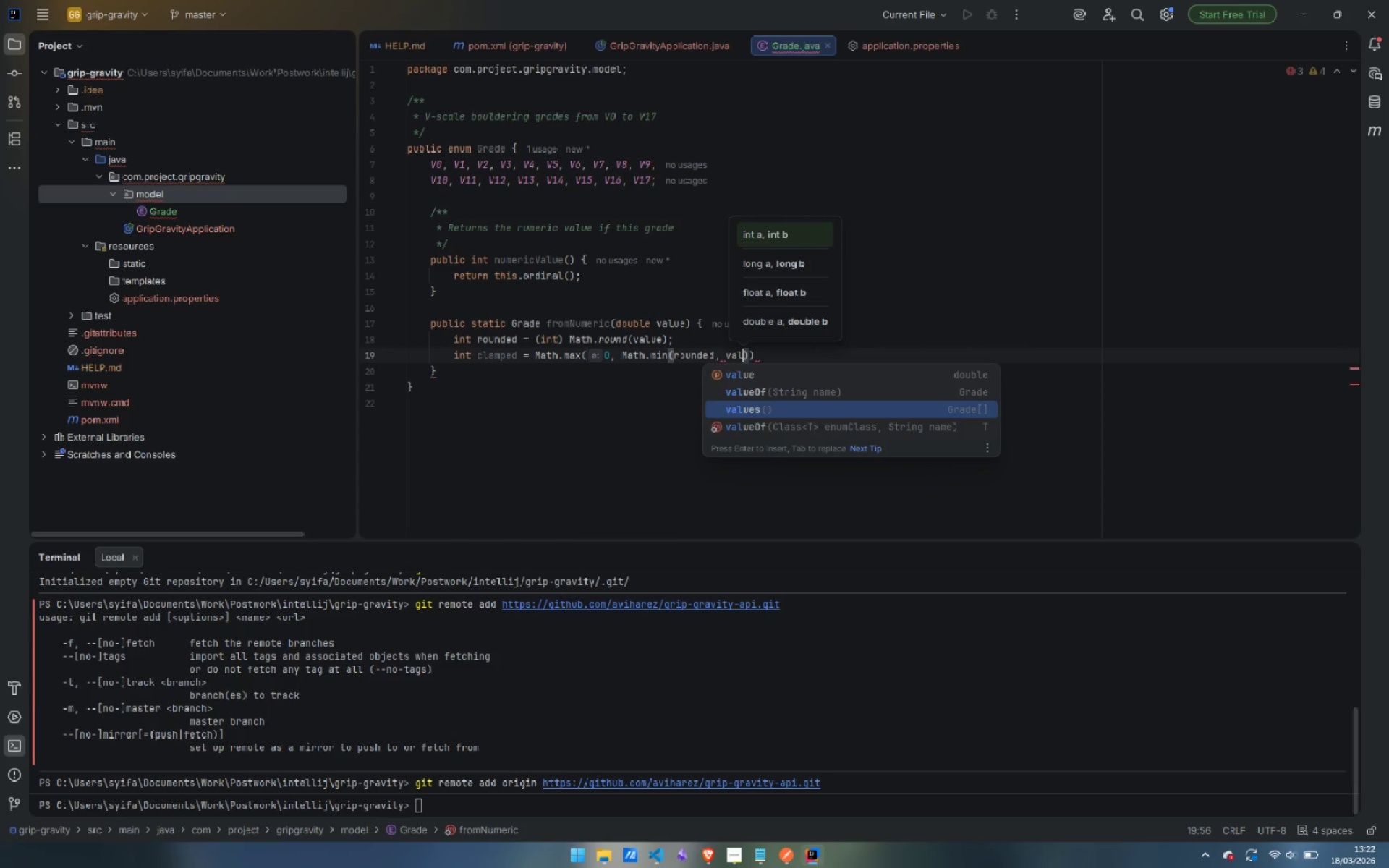 
key(ArrowDown)
 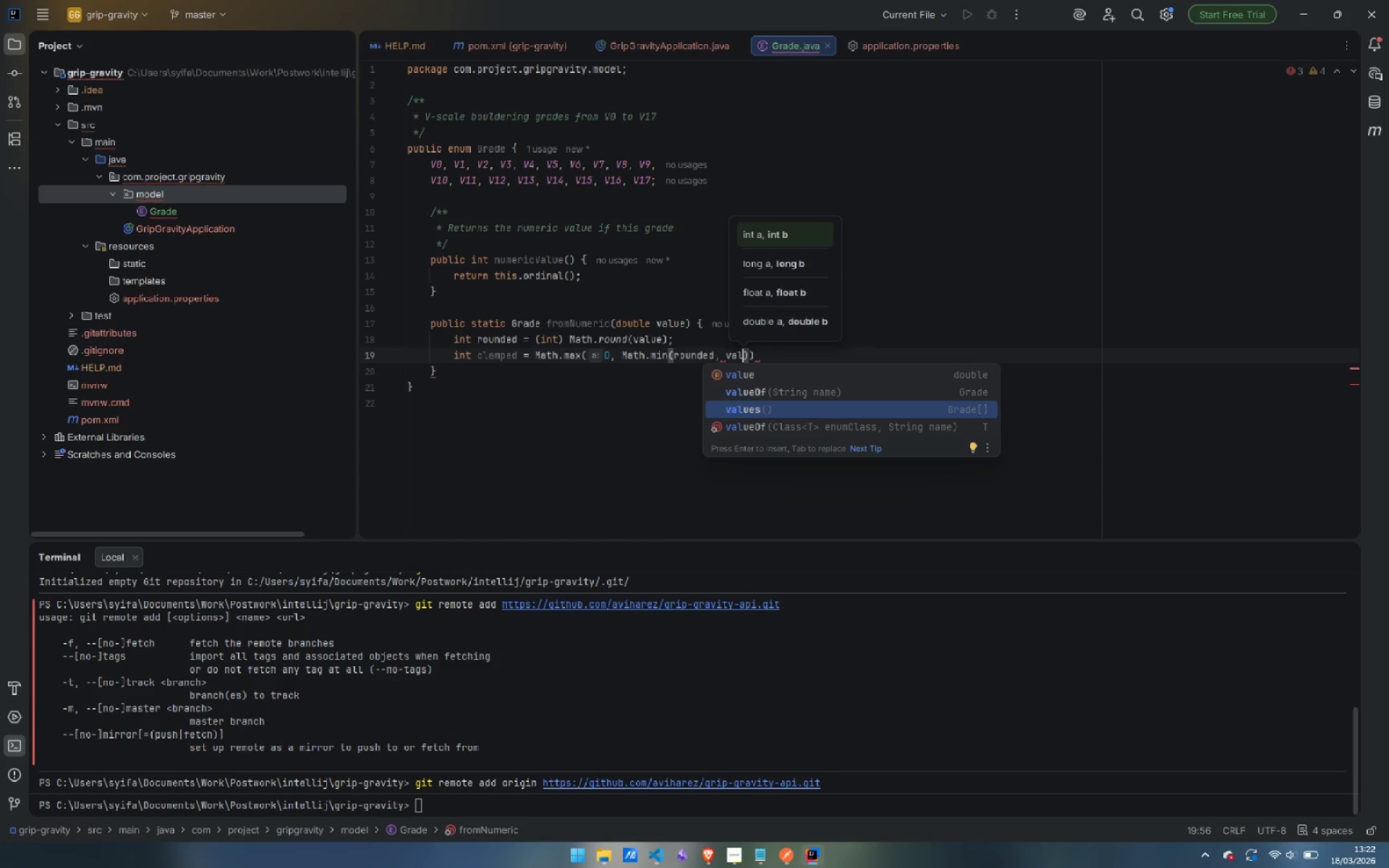 
key(Enter)
 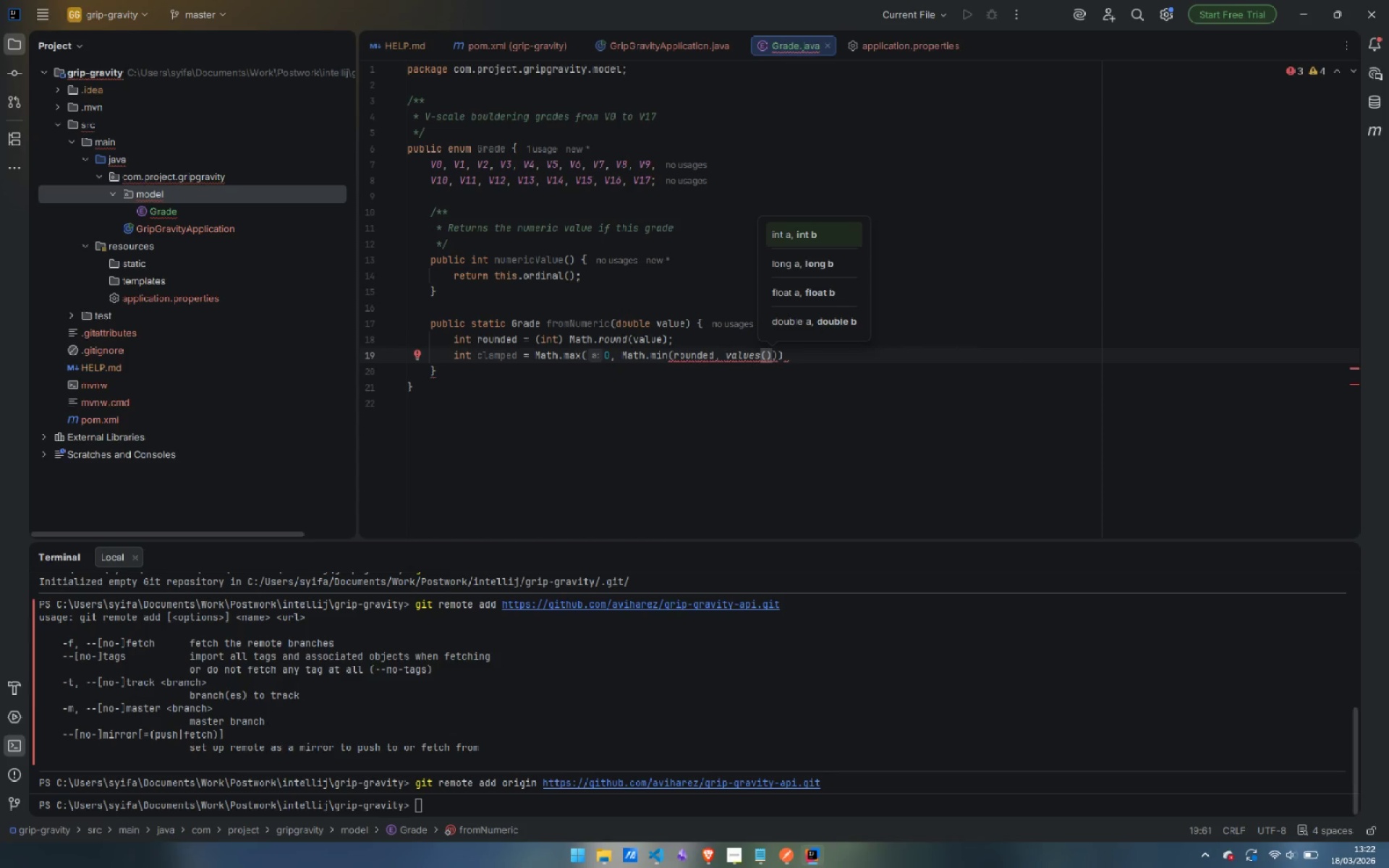 
key(Period)
 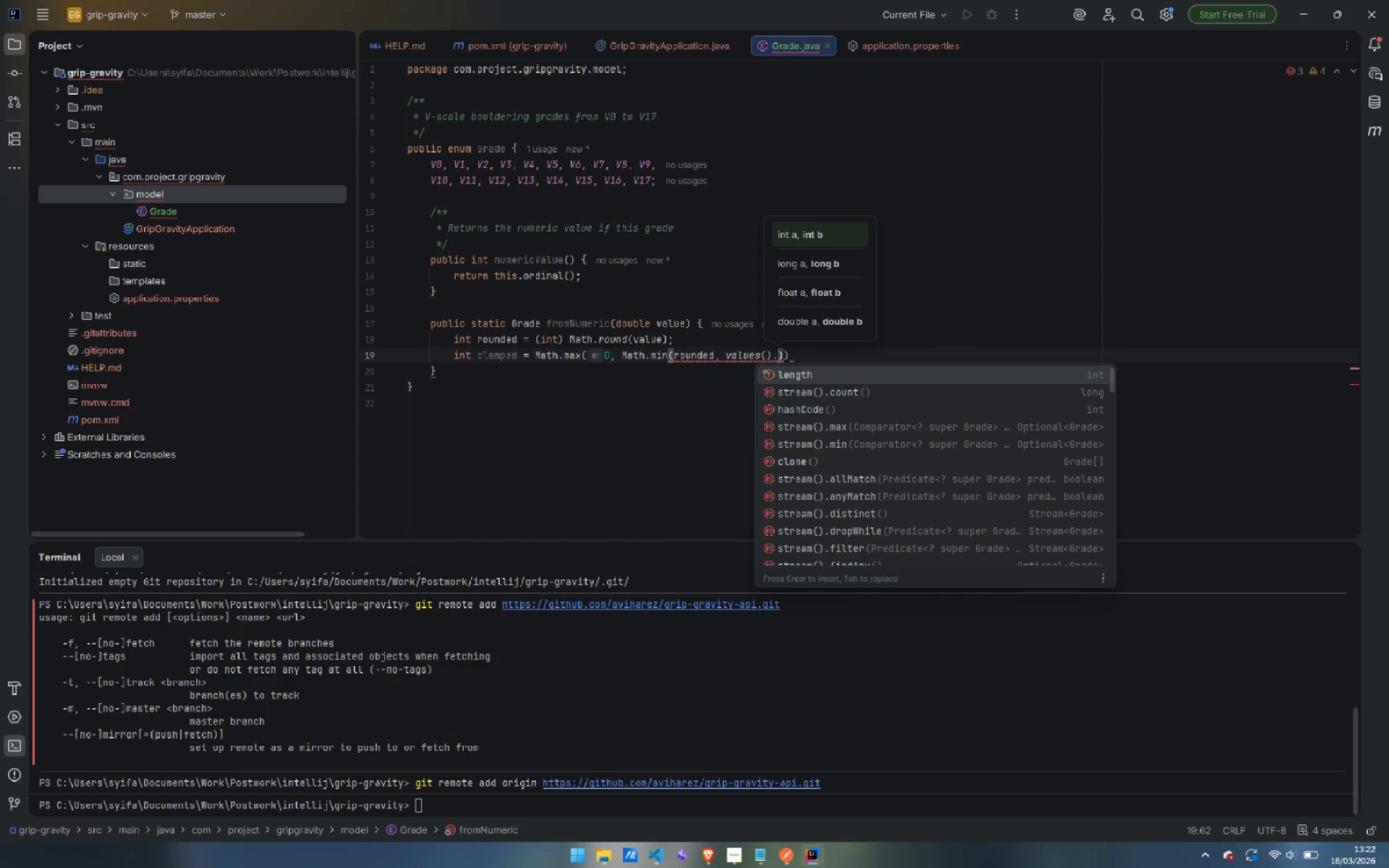 
key(Enter)
 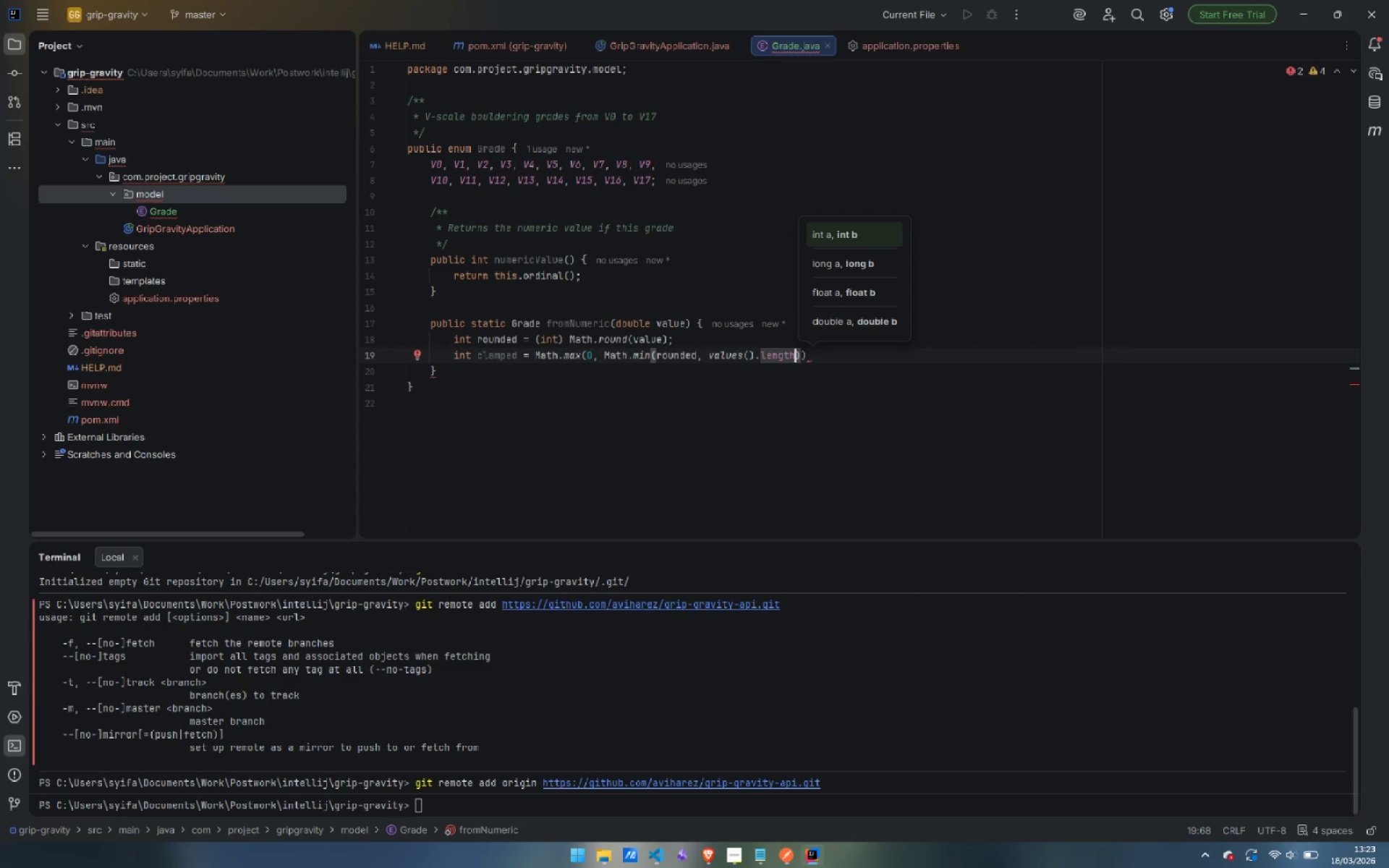 
key(Space)
 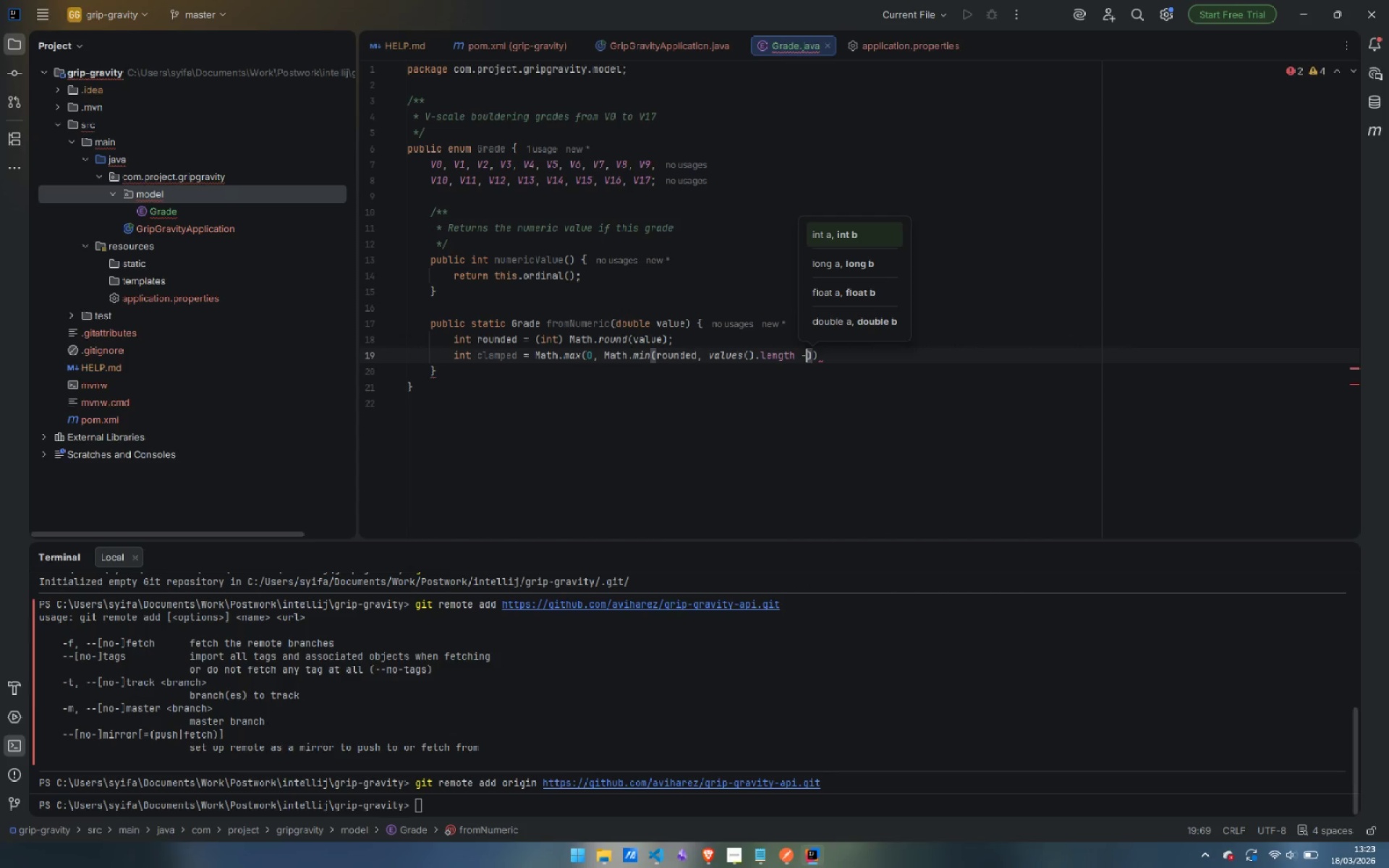 
key(Minus)
 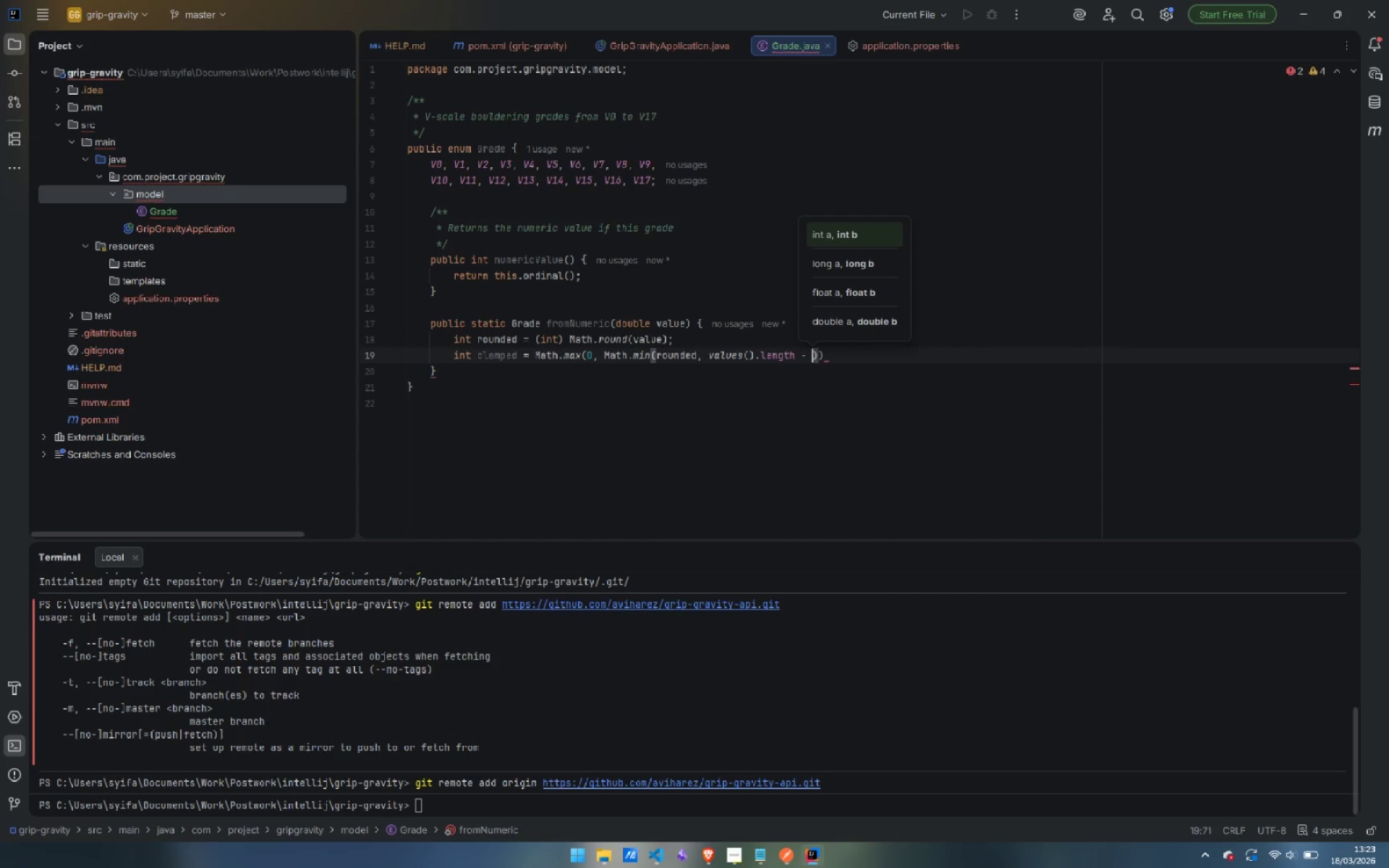 
key(Space)
 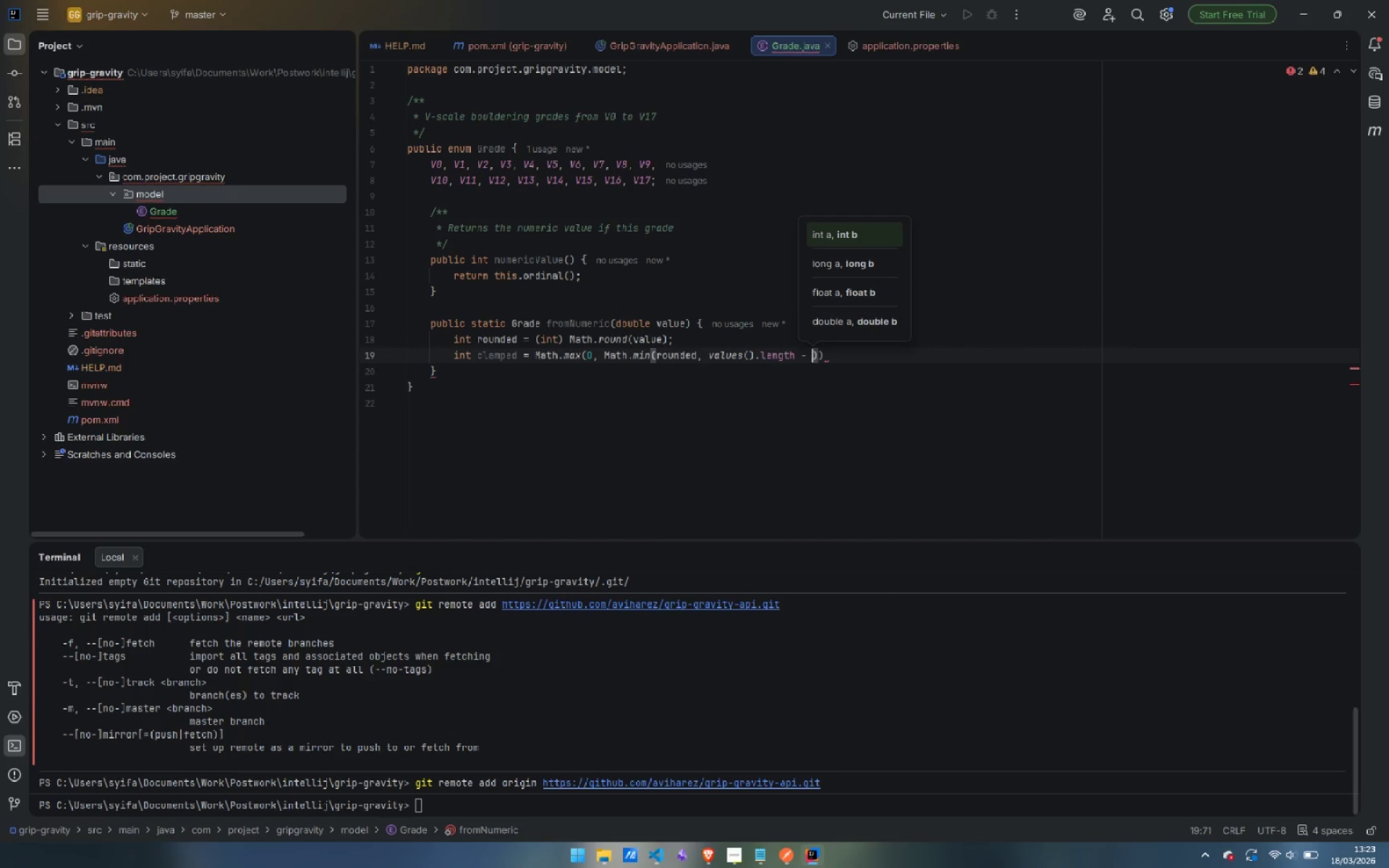 
key(1)
 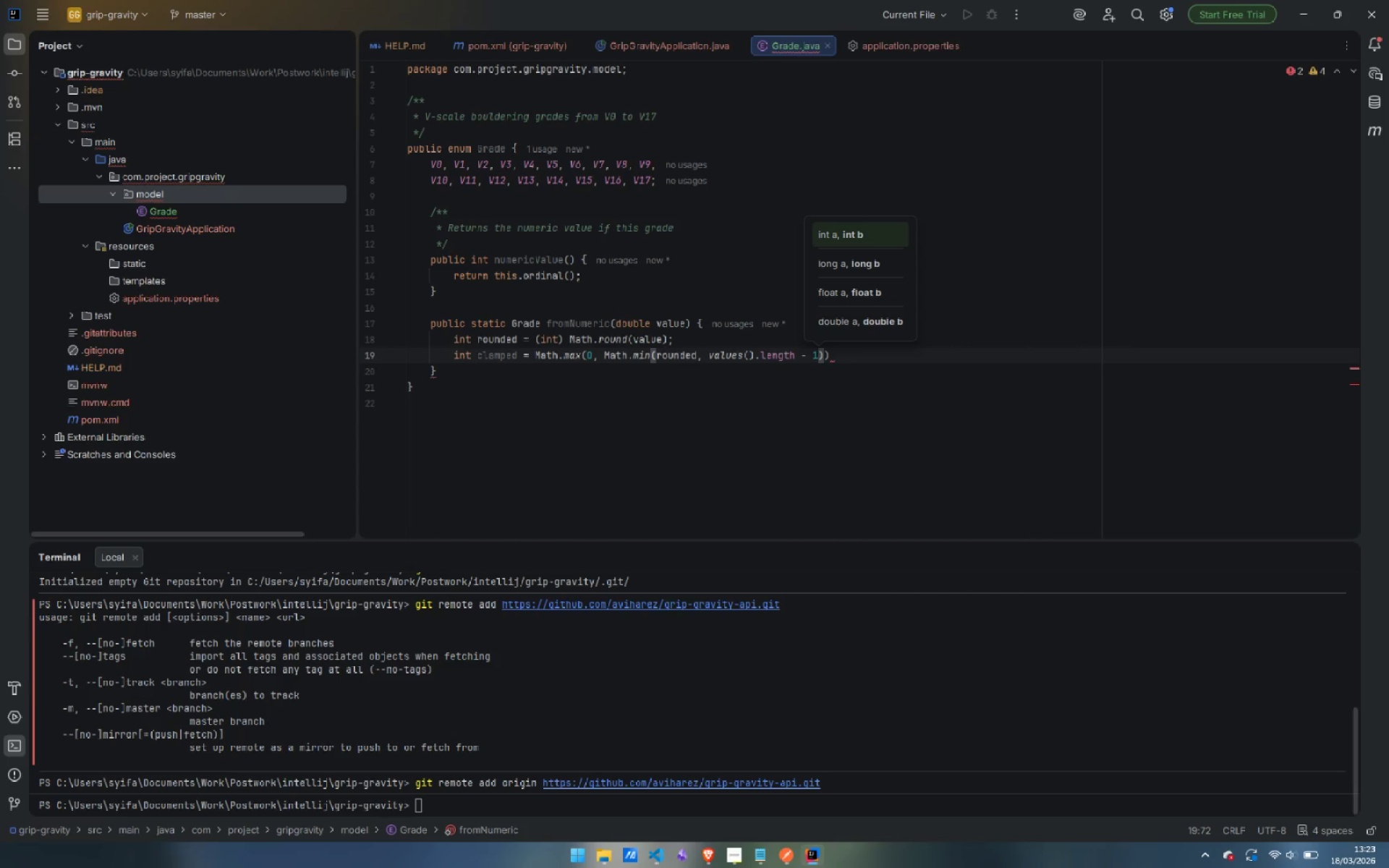 
key(ArrowRight)
 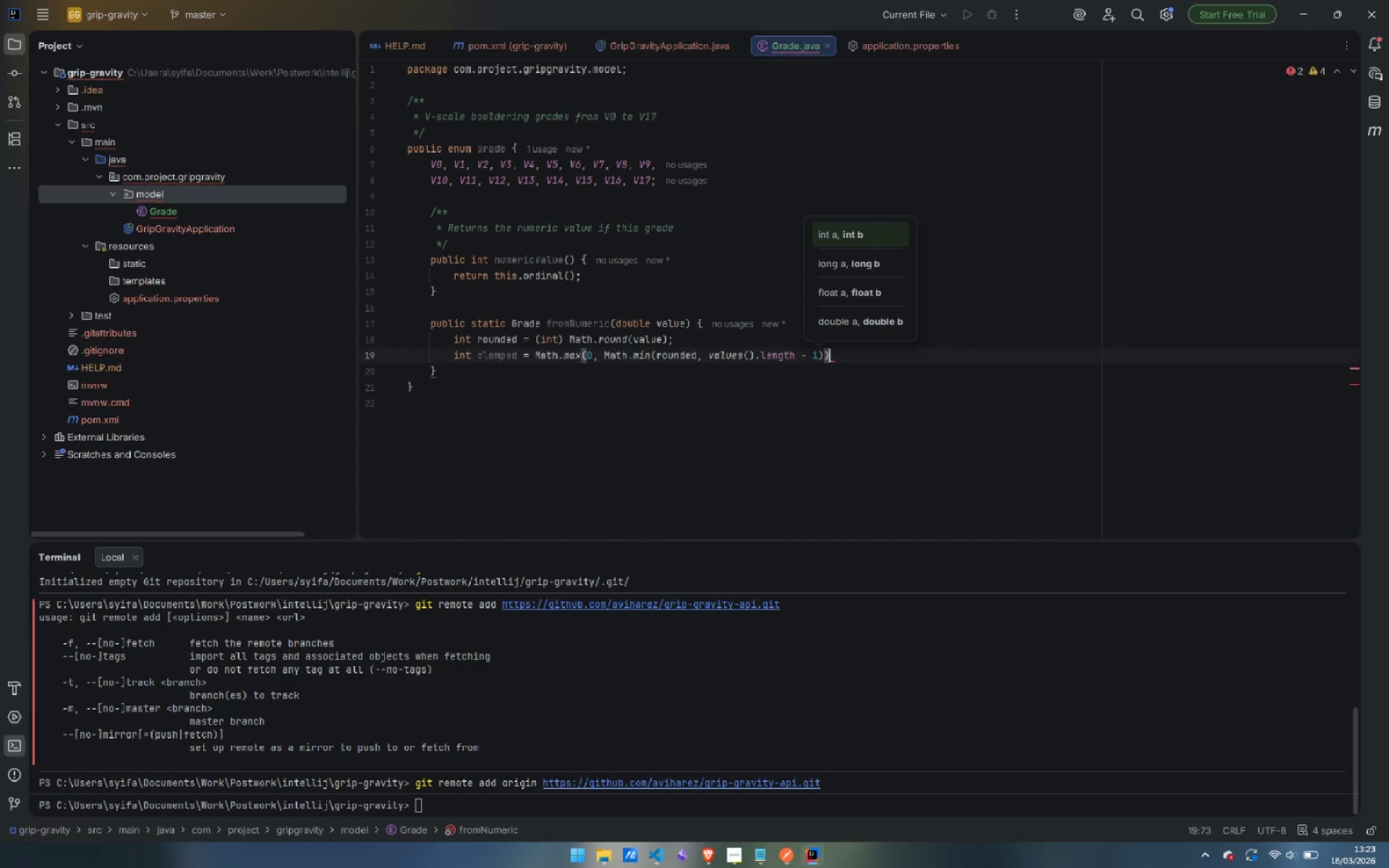 
key(ArrowRight)
 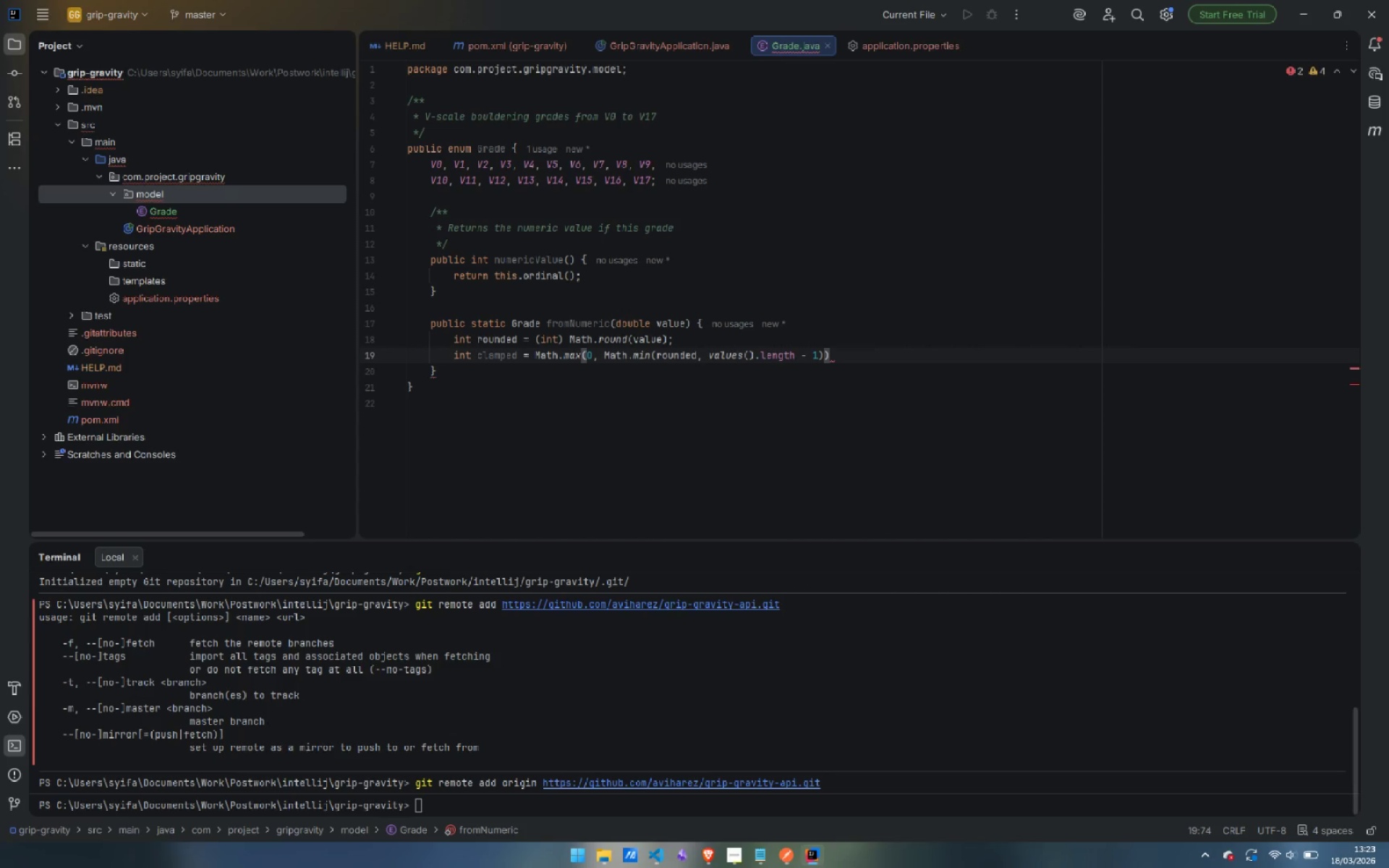 
key(Semicolon)
 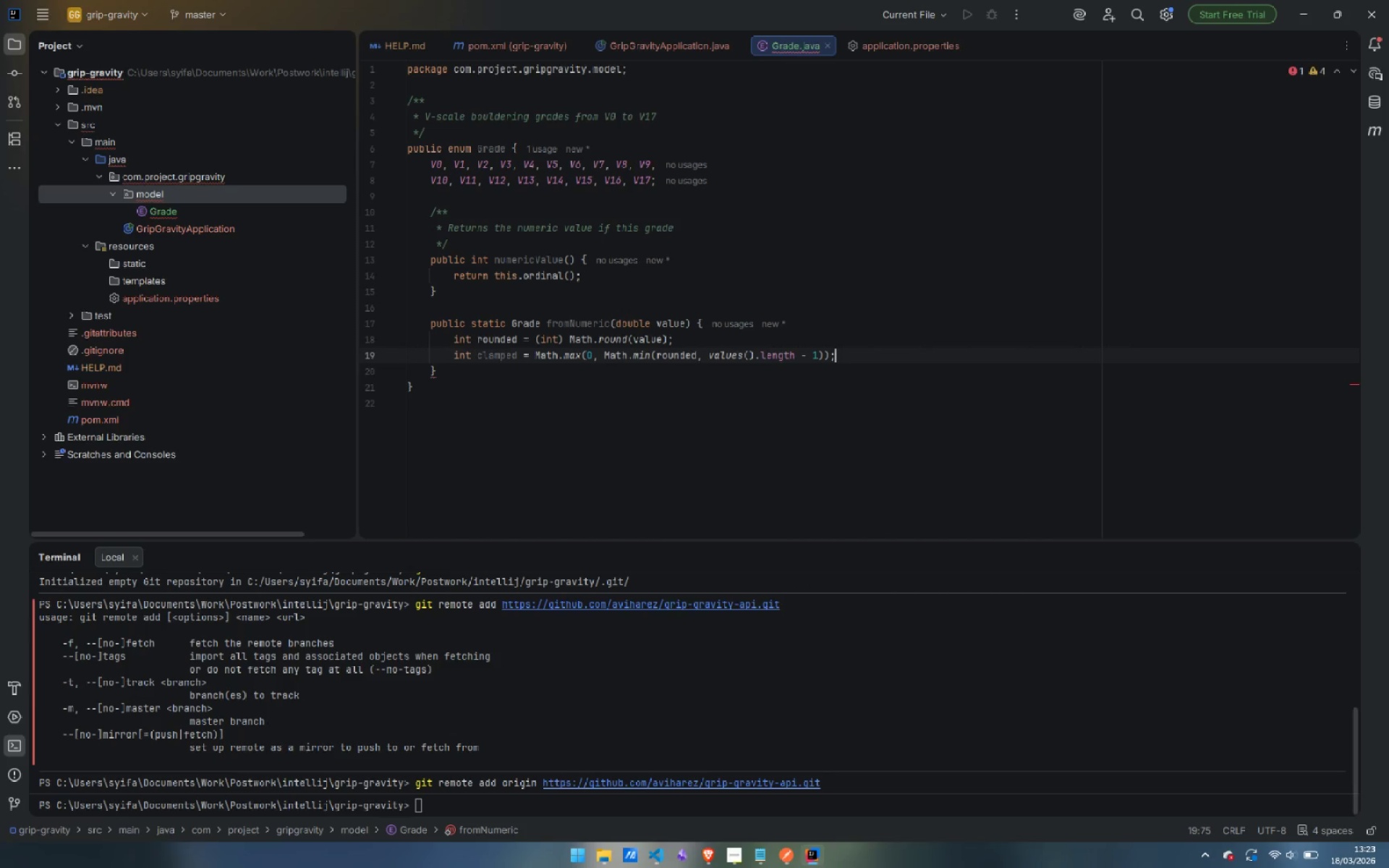 
key(Enter)
 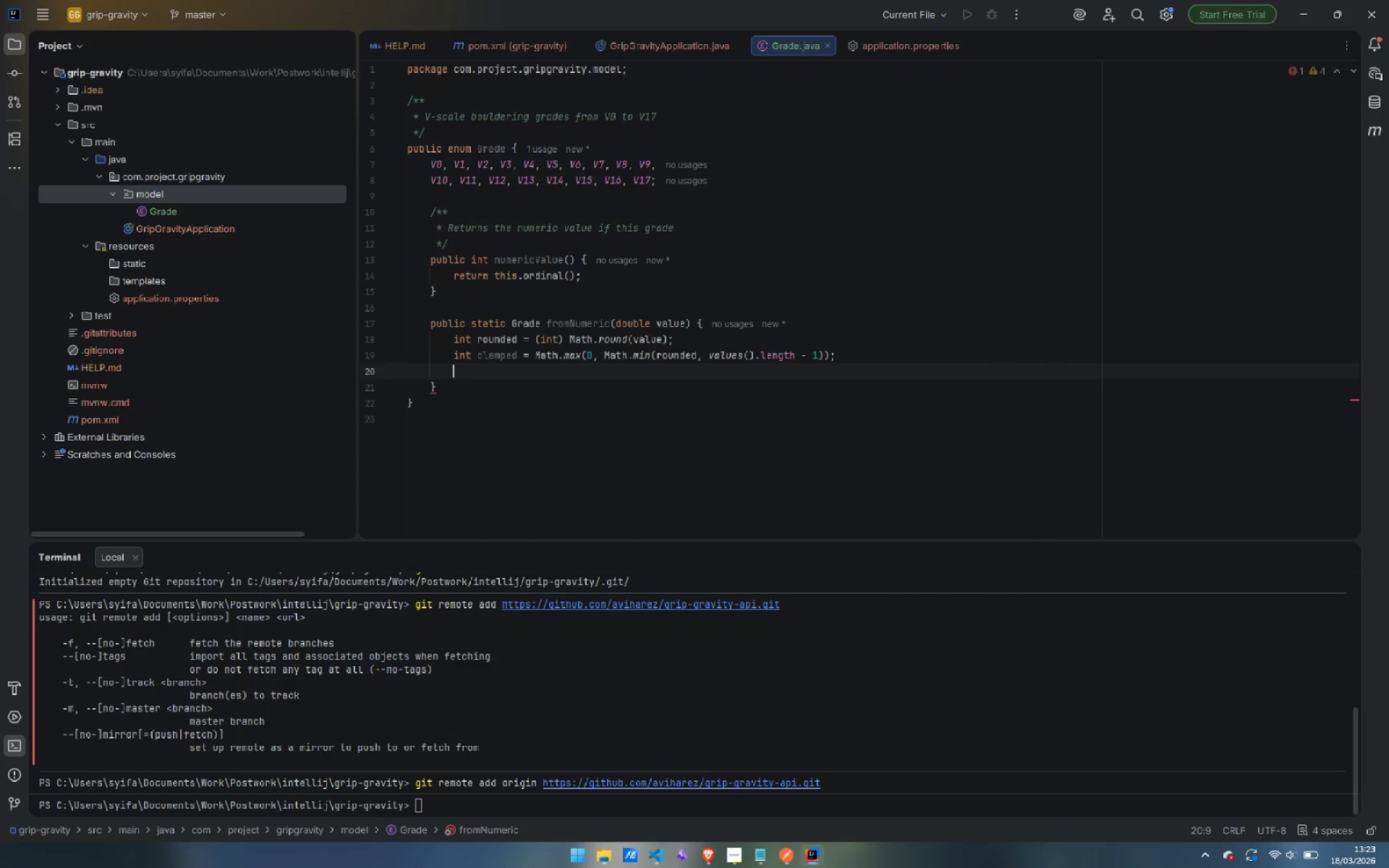 
type(return val)
 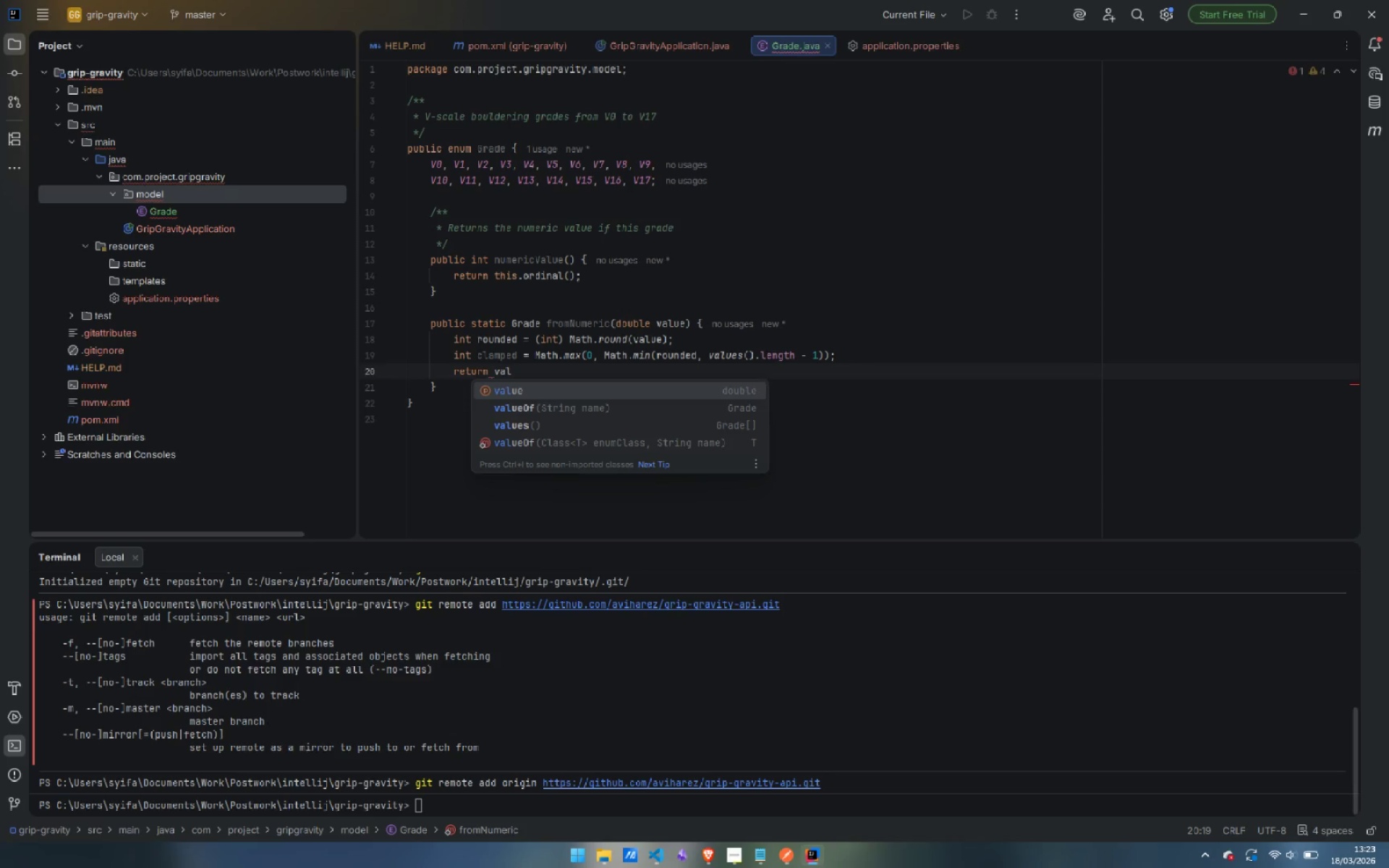 
key(ArrowDown)
 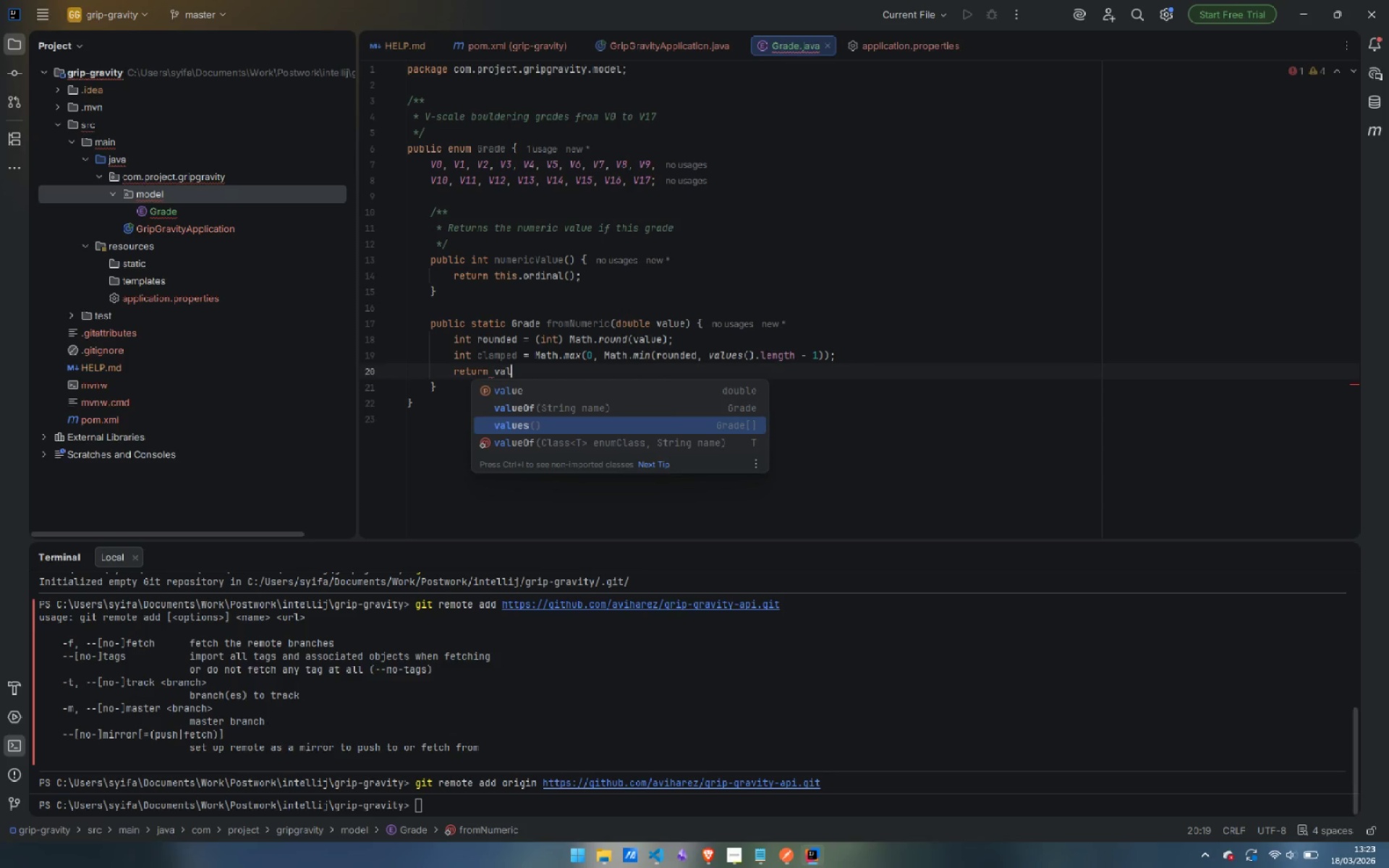 
key(ArrowDown)
 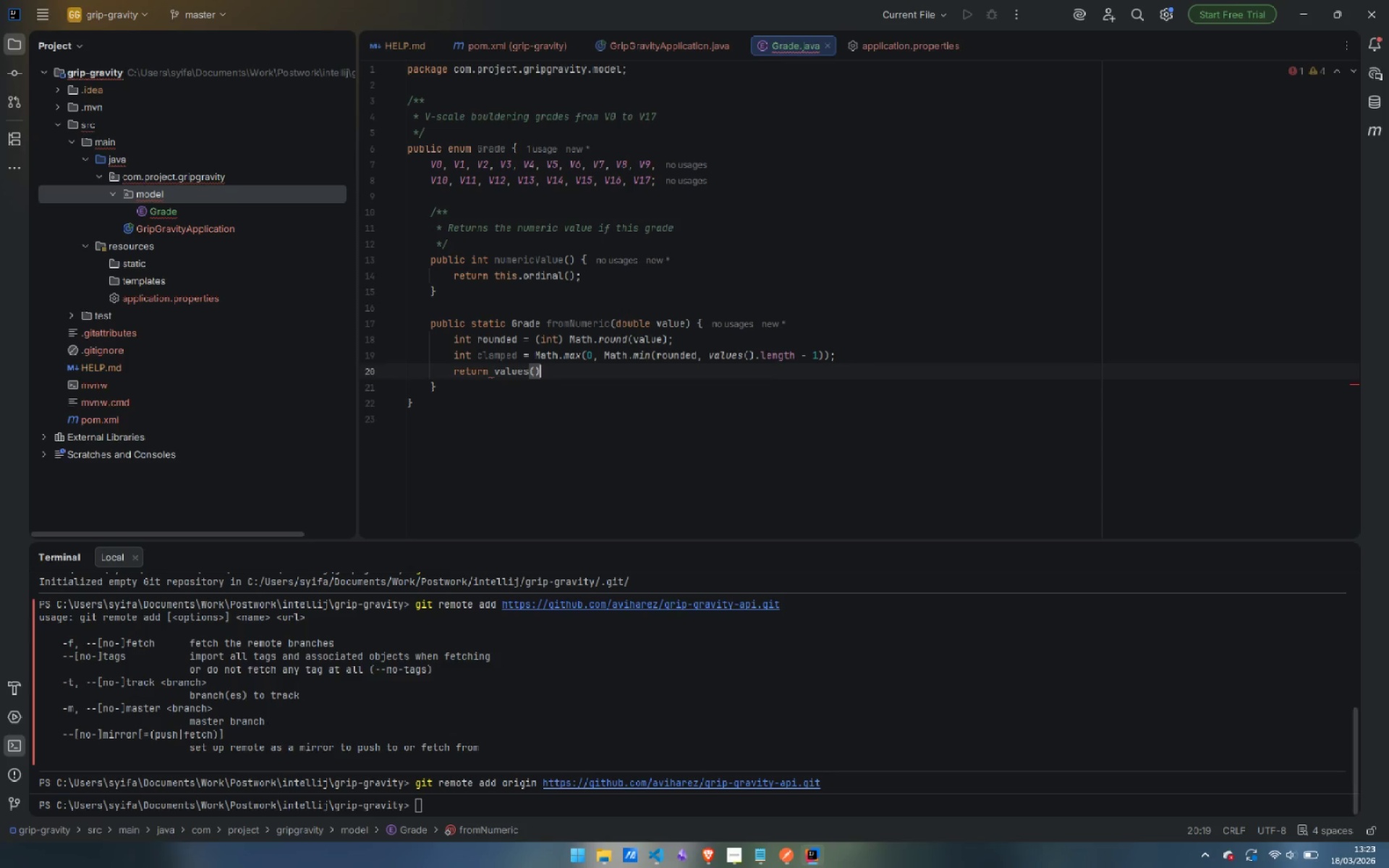 
key(Enter)
 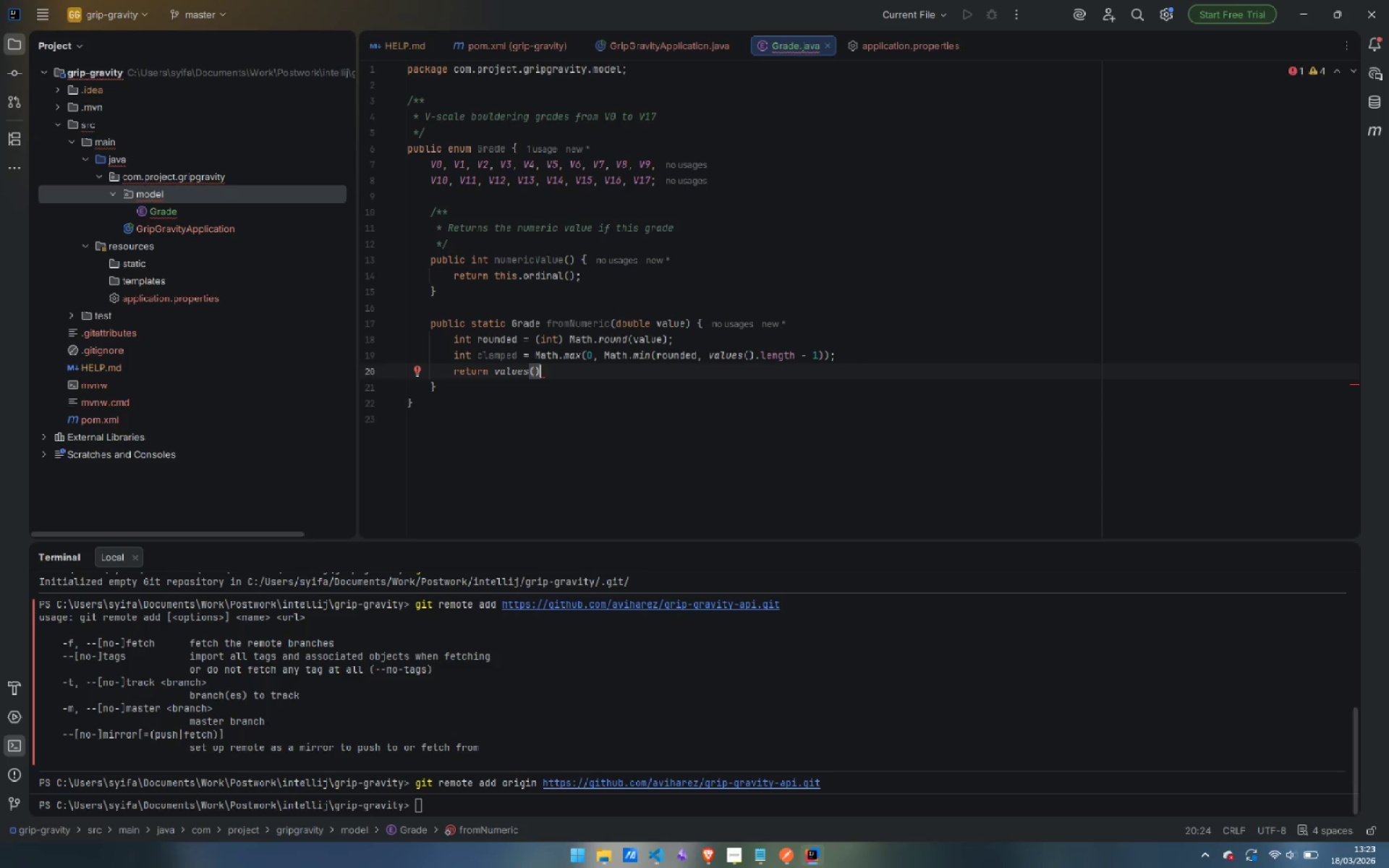 
key(BracketLeft)
 